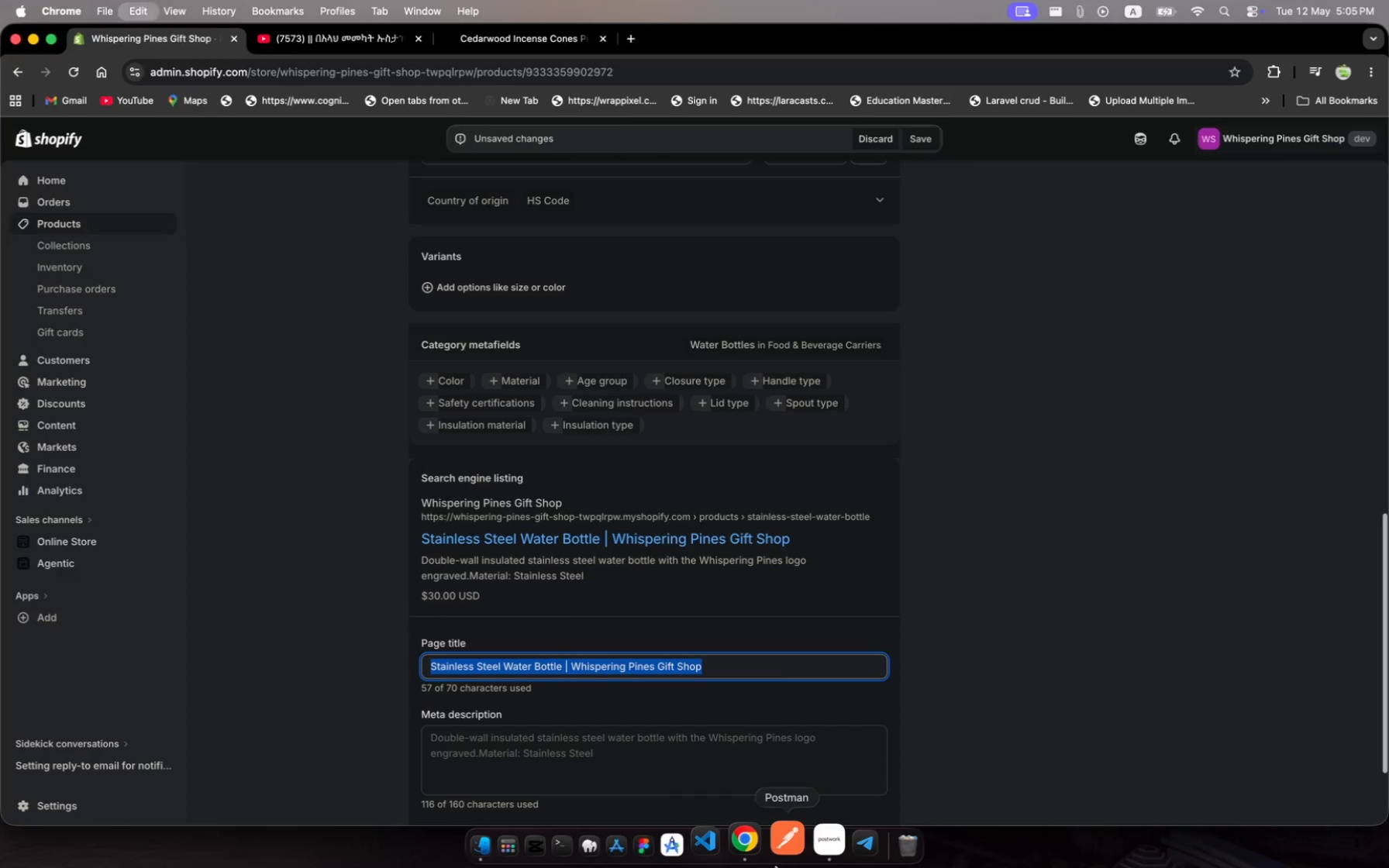 
key(Meta+C)
 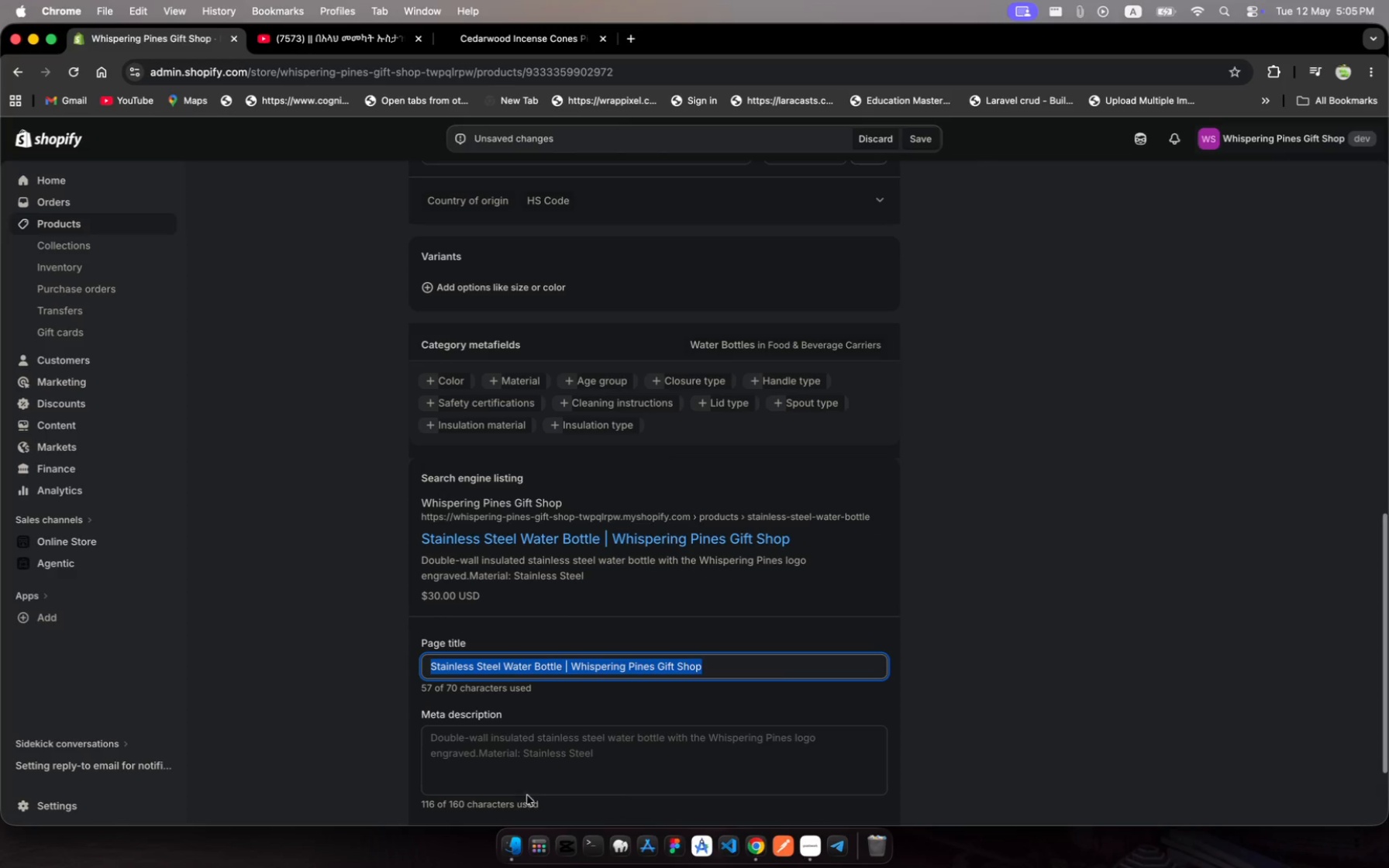 
left_click([498, 787])
 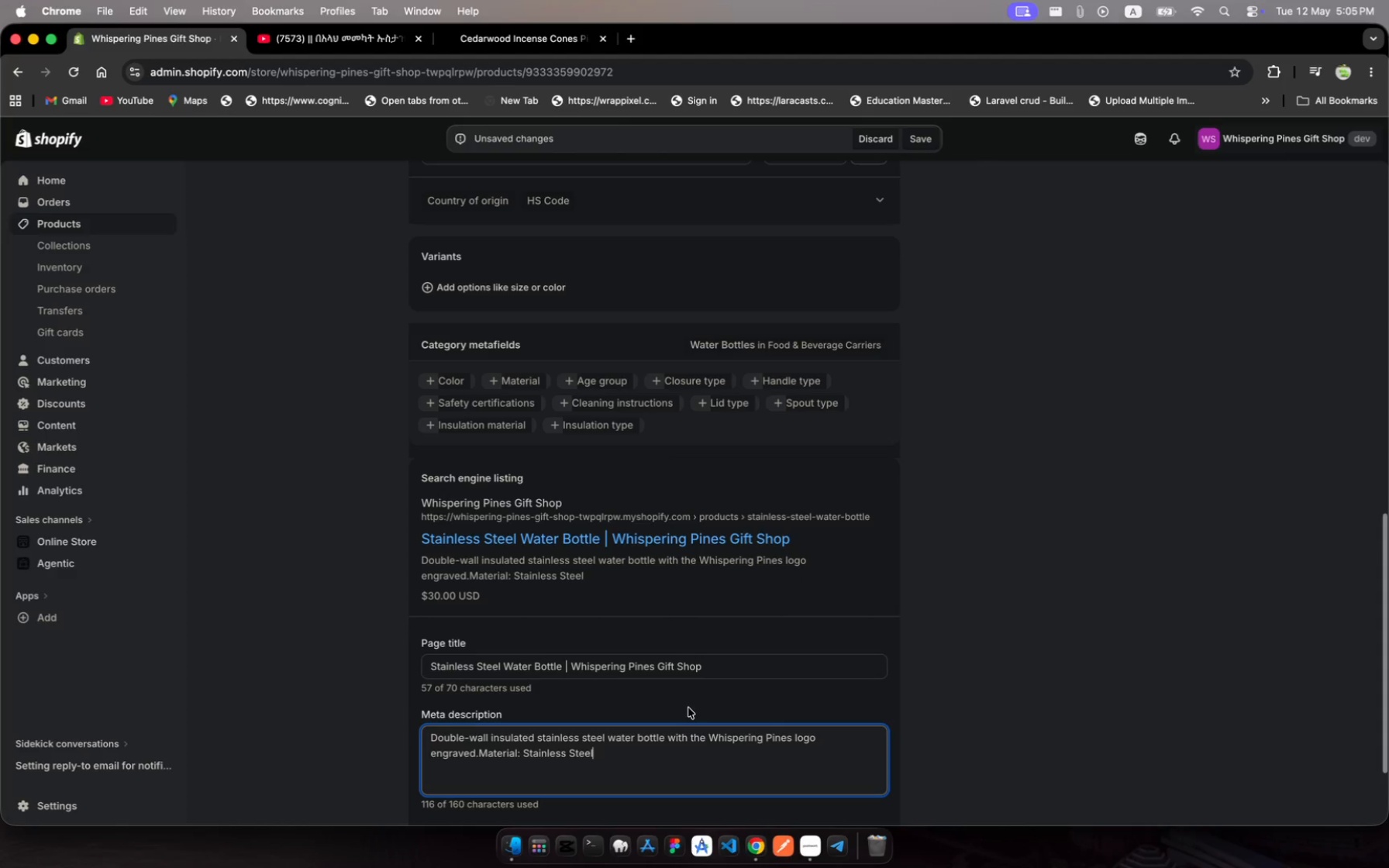 
key(Meta+A)
 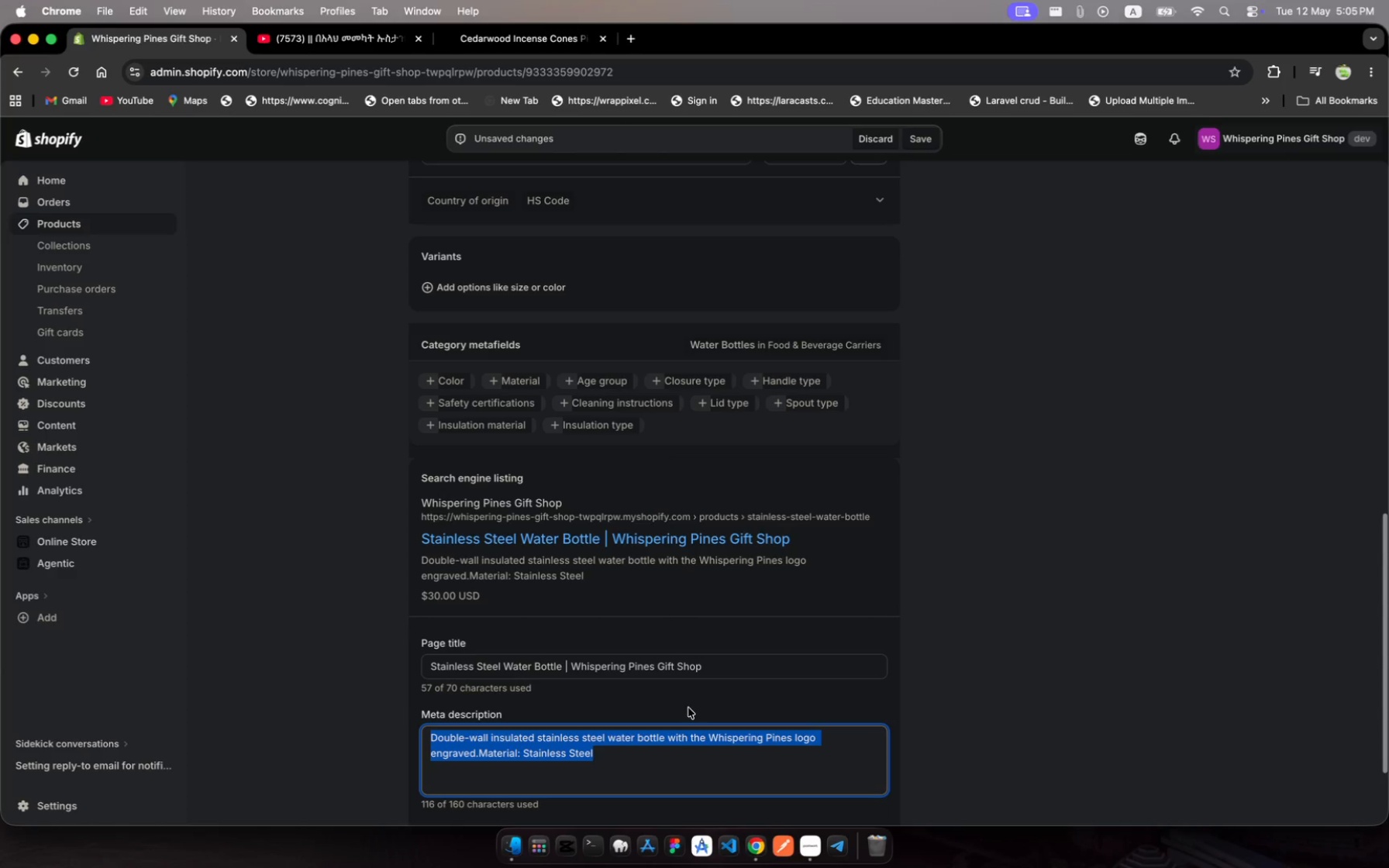 
wait(13.78)
 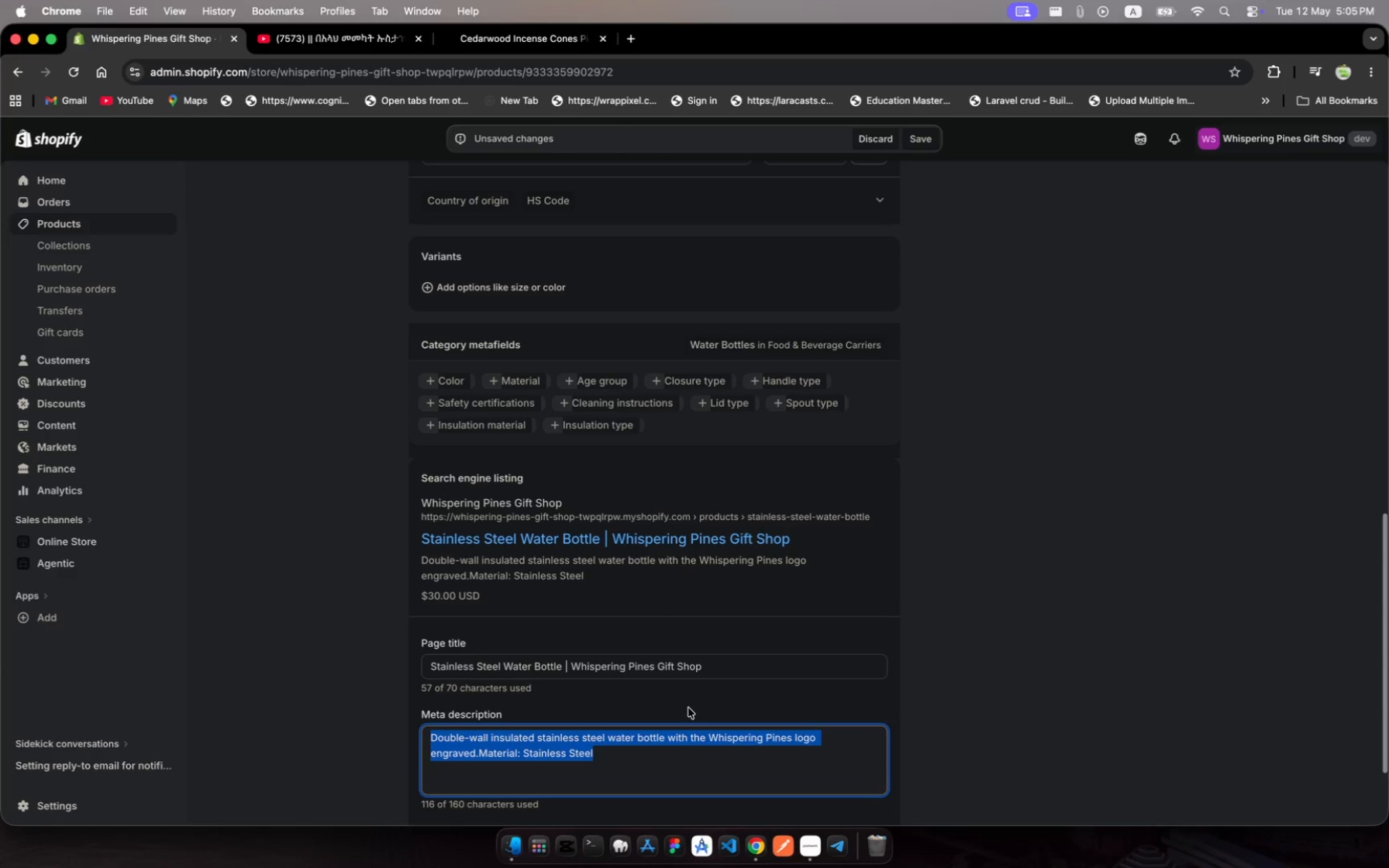 
left_click([1081, 11])
 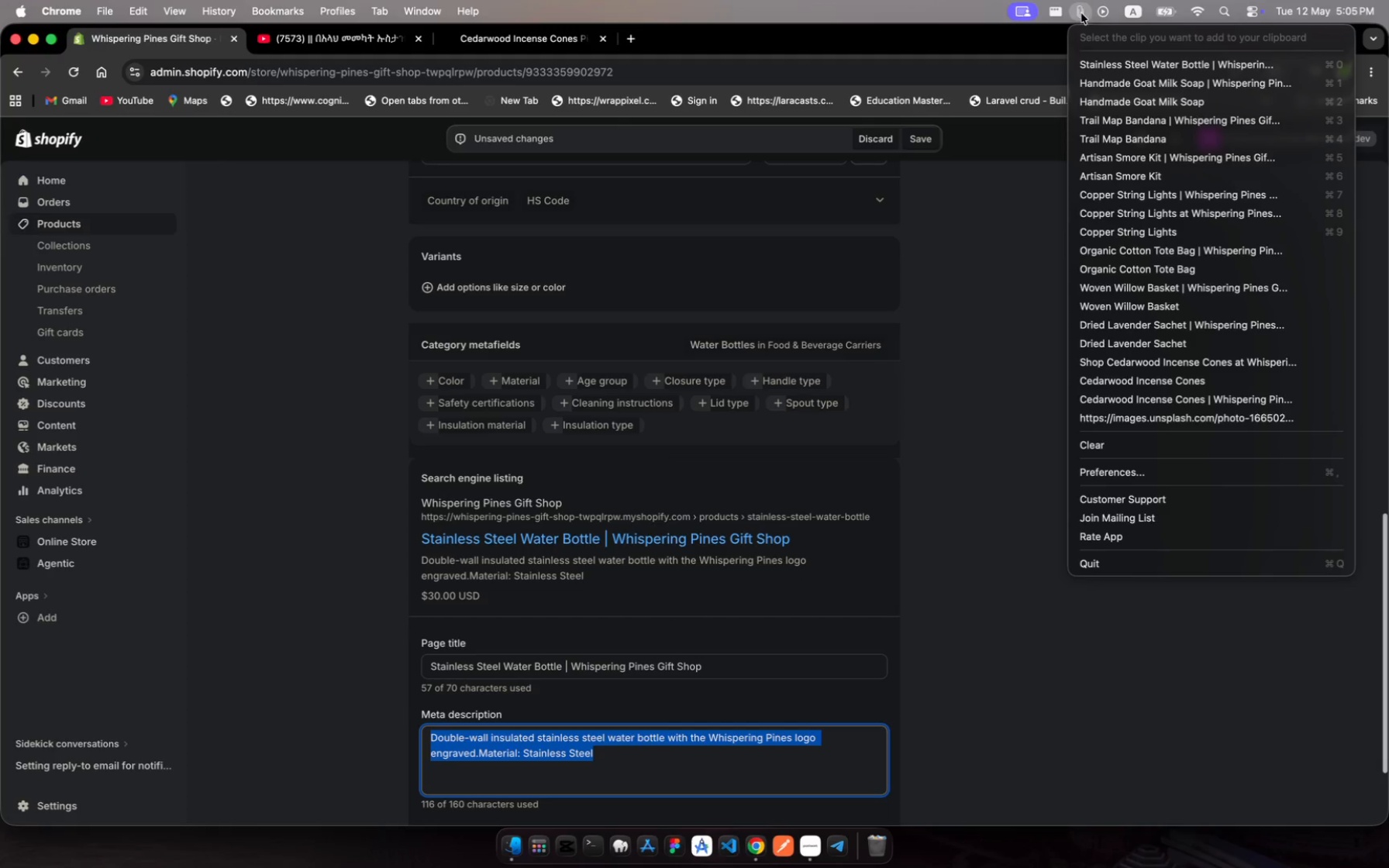 
left_click([1178, 215])
 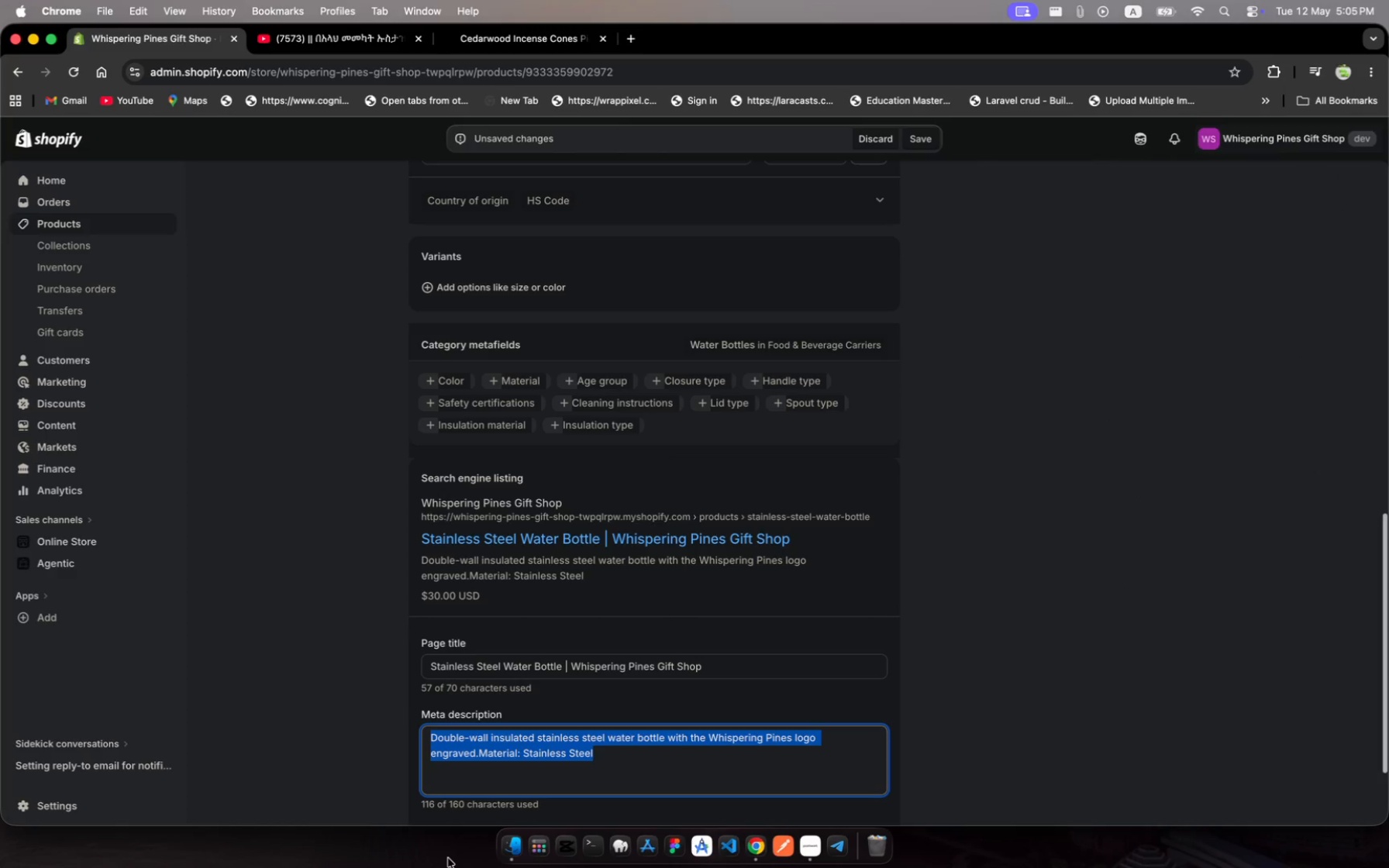 
key(Meta+V)
 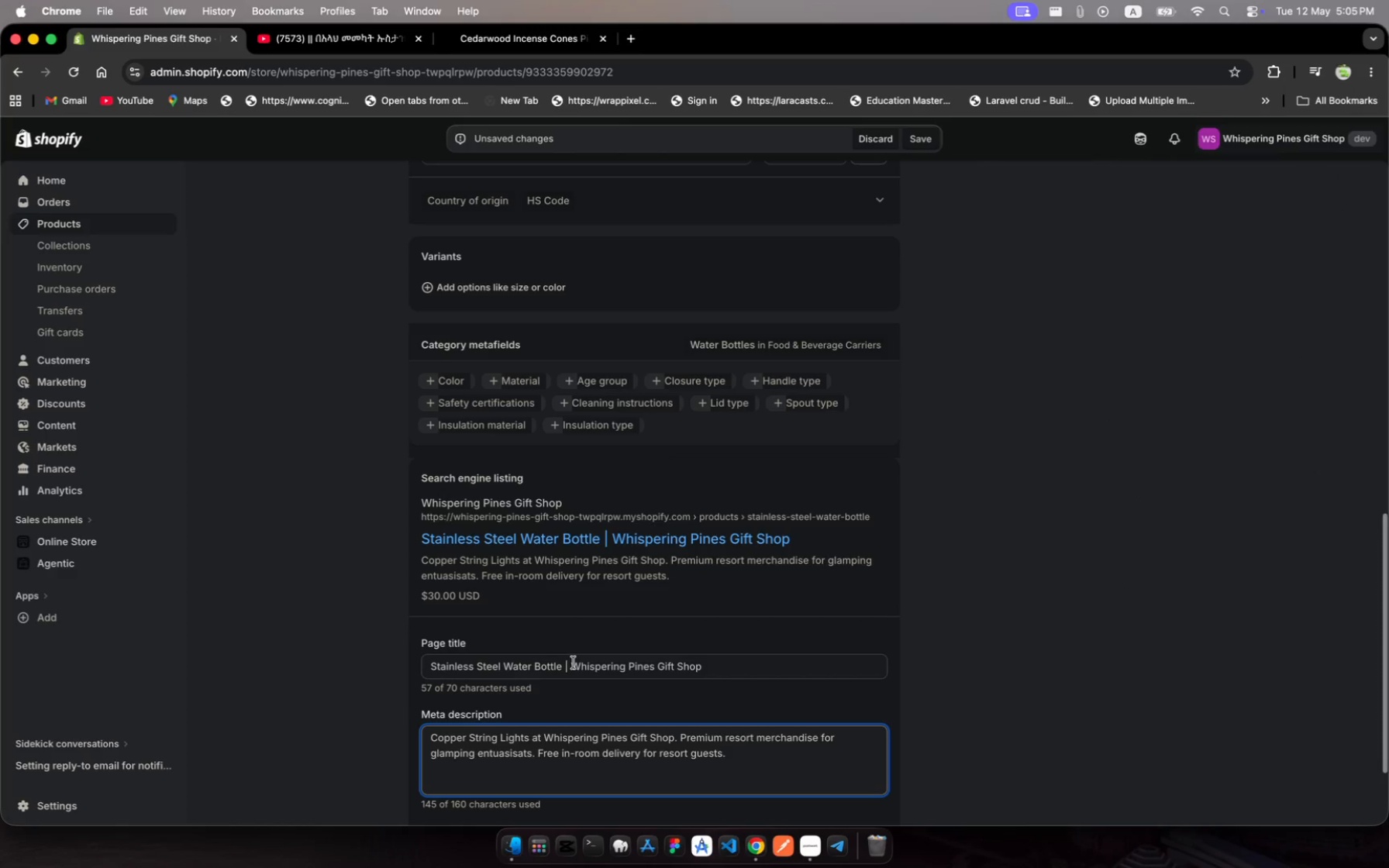 
left_click([564, 664])
 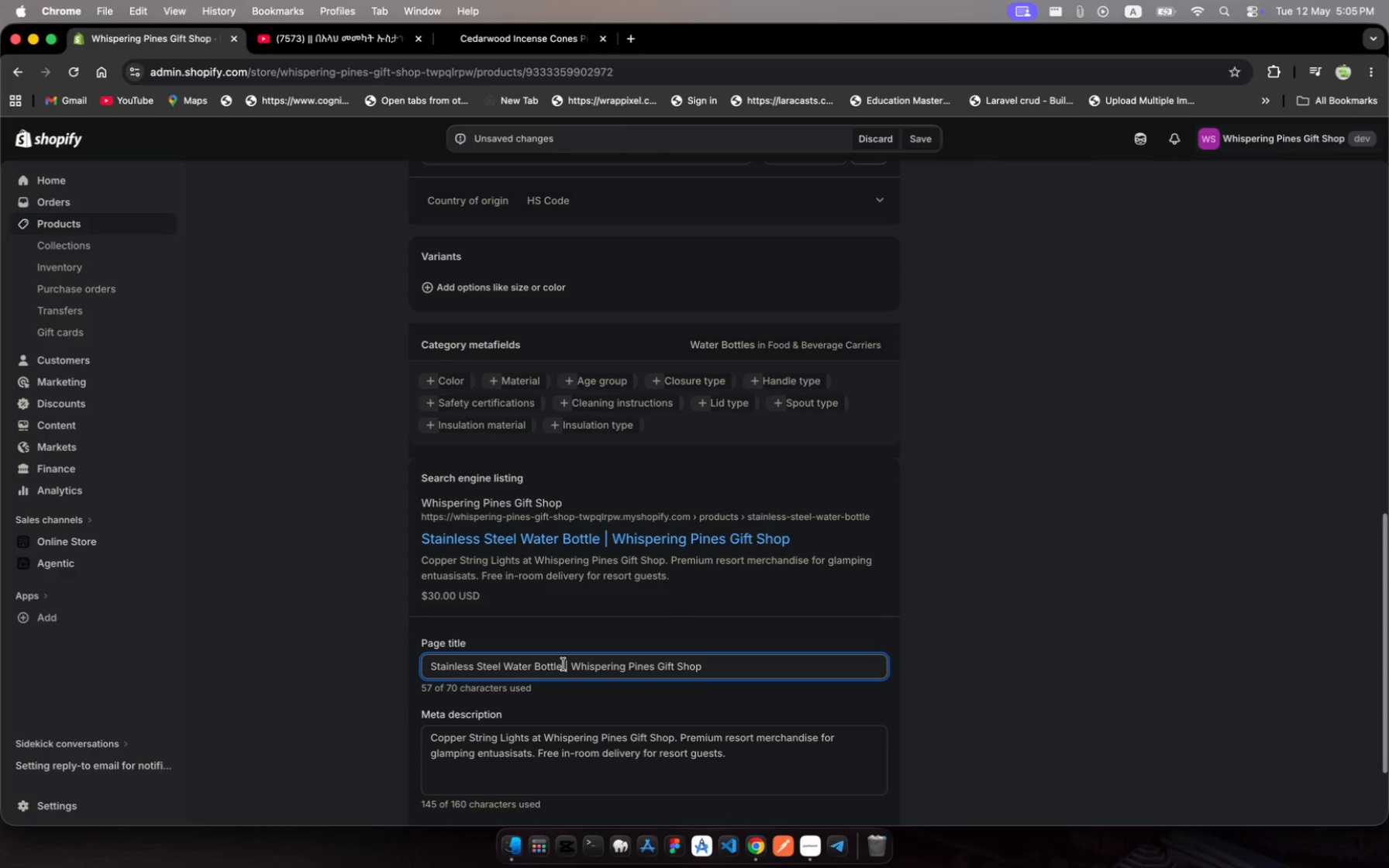 
left_click_drag(start_coordinate=[564, 664], to_coordinate=[409, 663])
 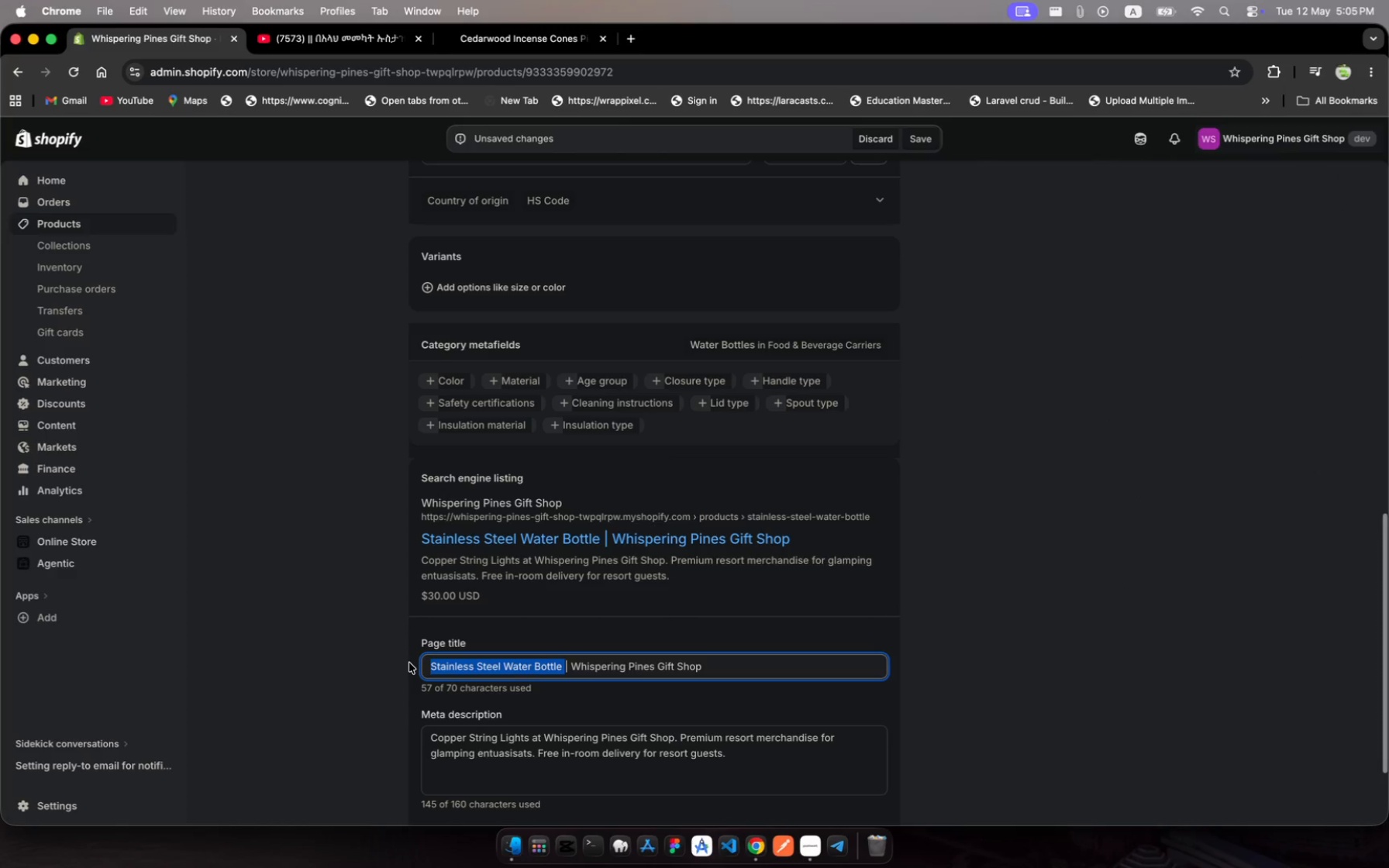 
key(Meta+C)
 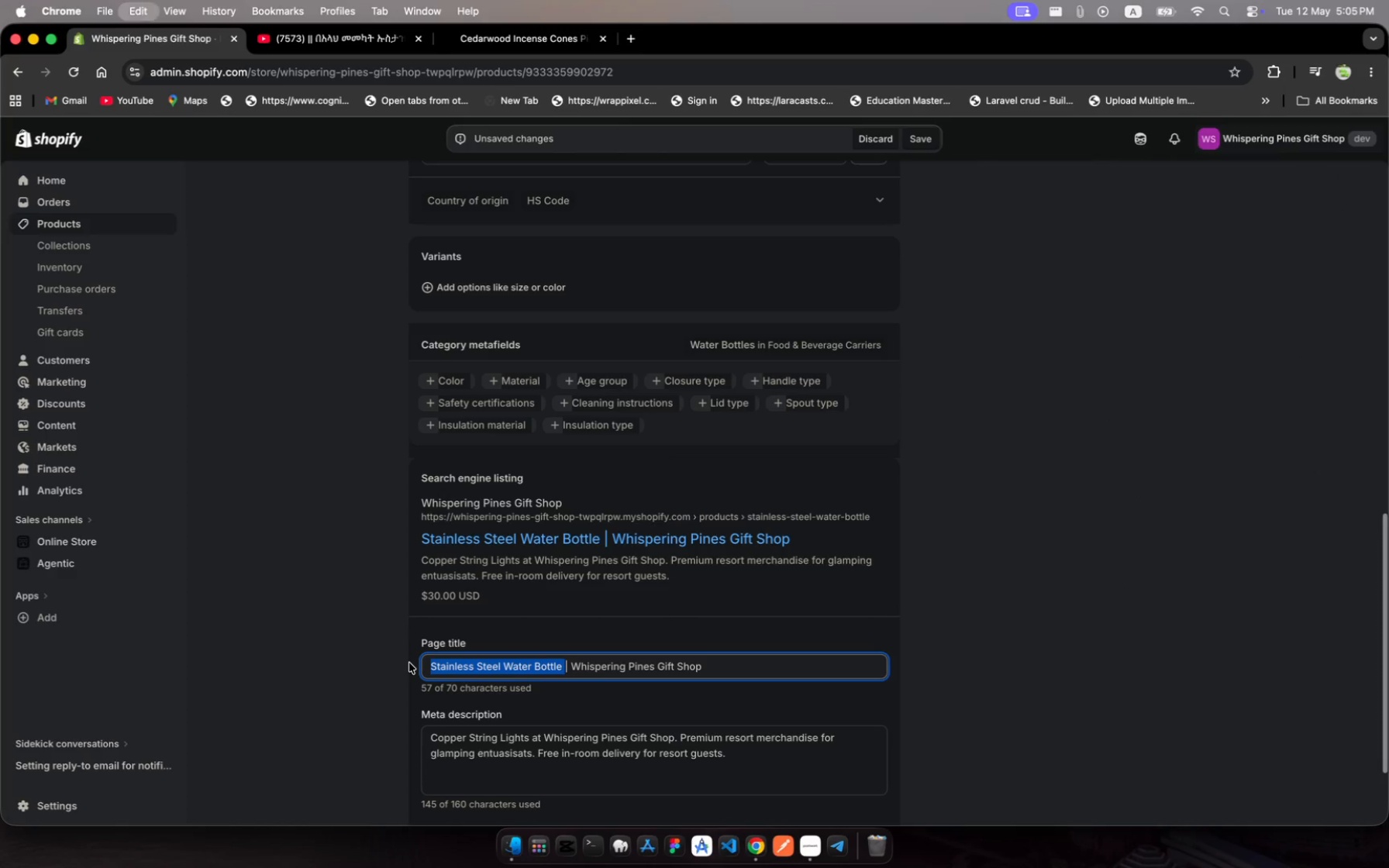 
key(Meta+C)
 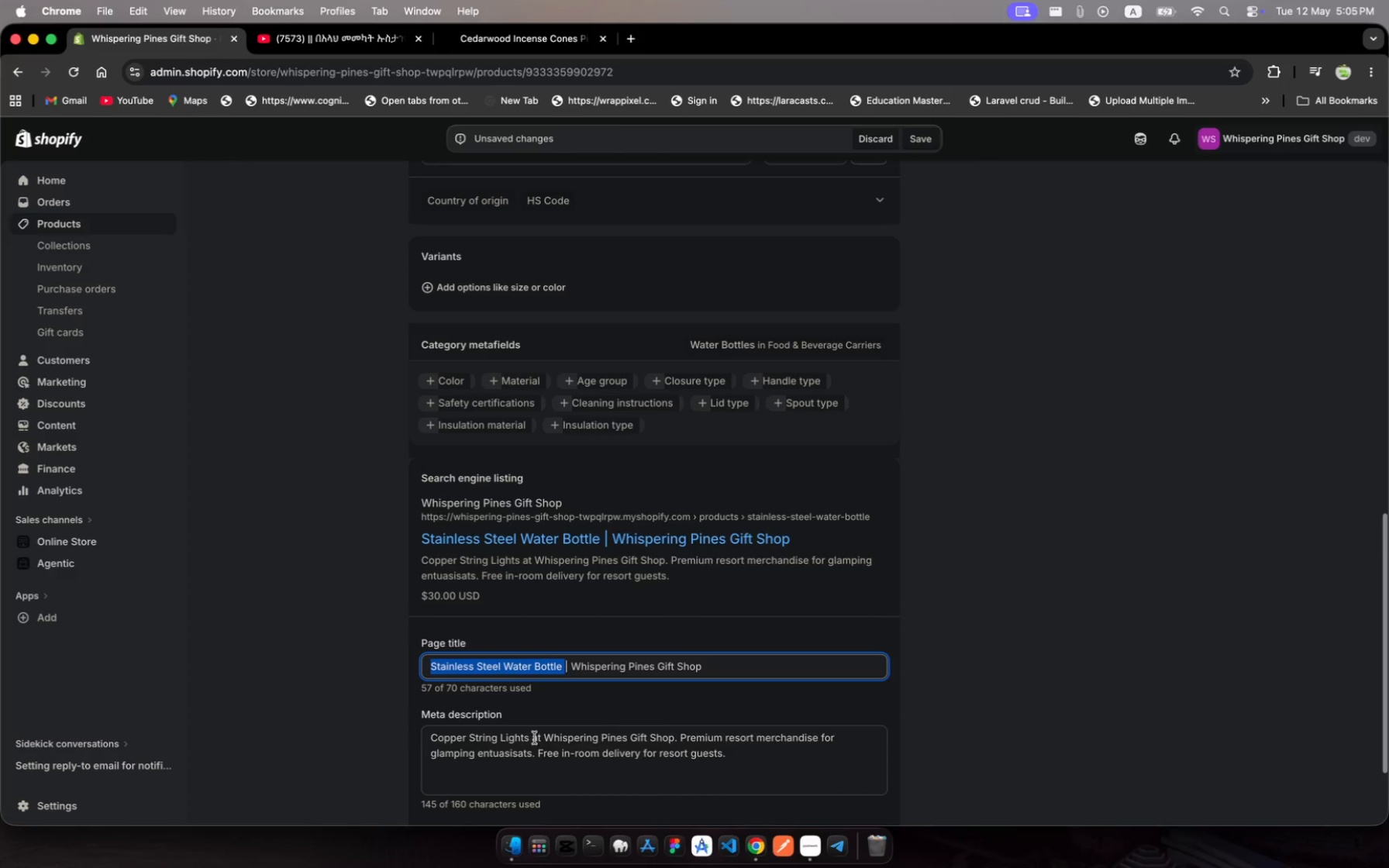 
left_click([534, 739])
 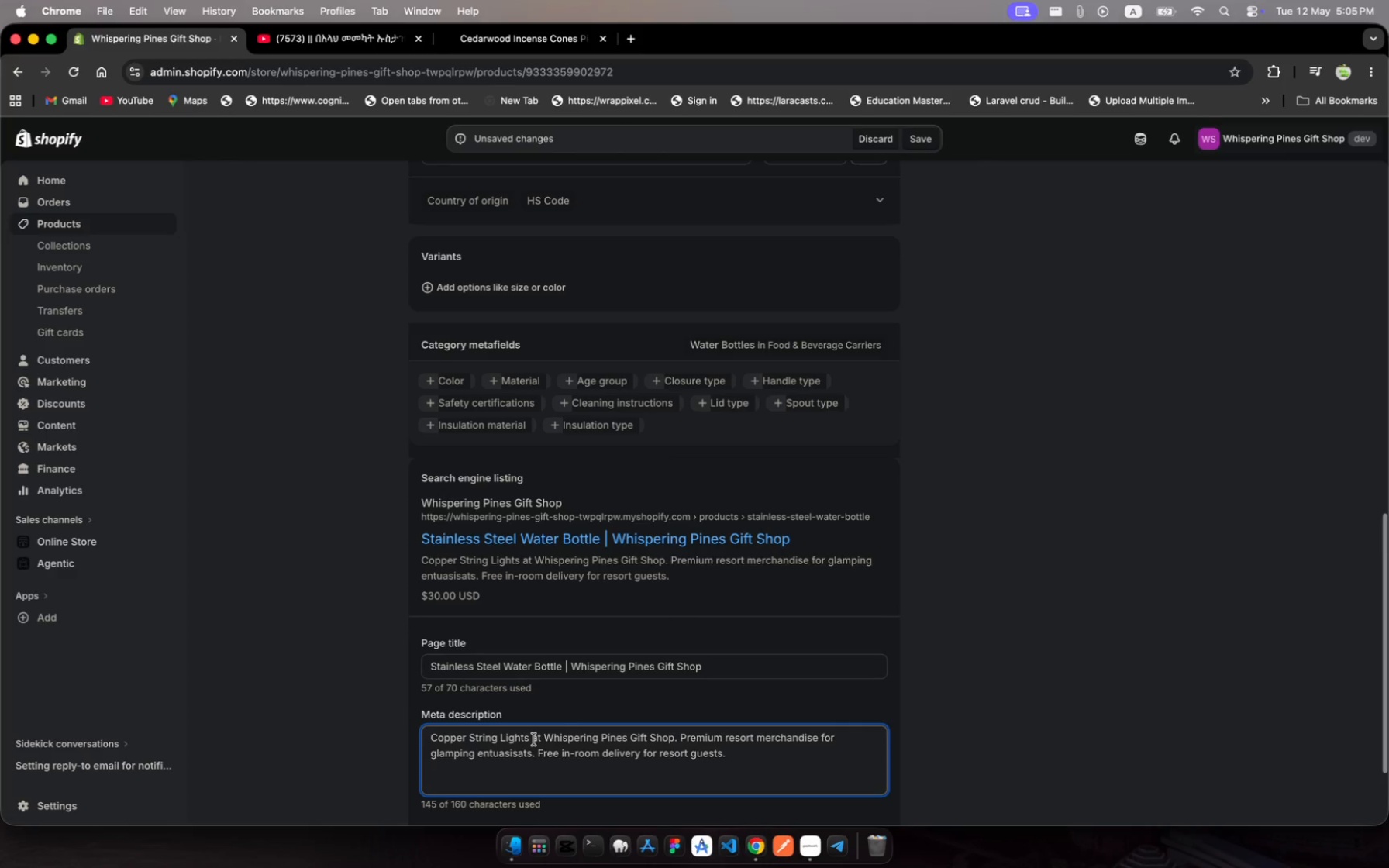 
left_click_drag(start_coordinate=[534, 739], to_coordinate=[404, 739])
 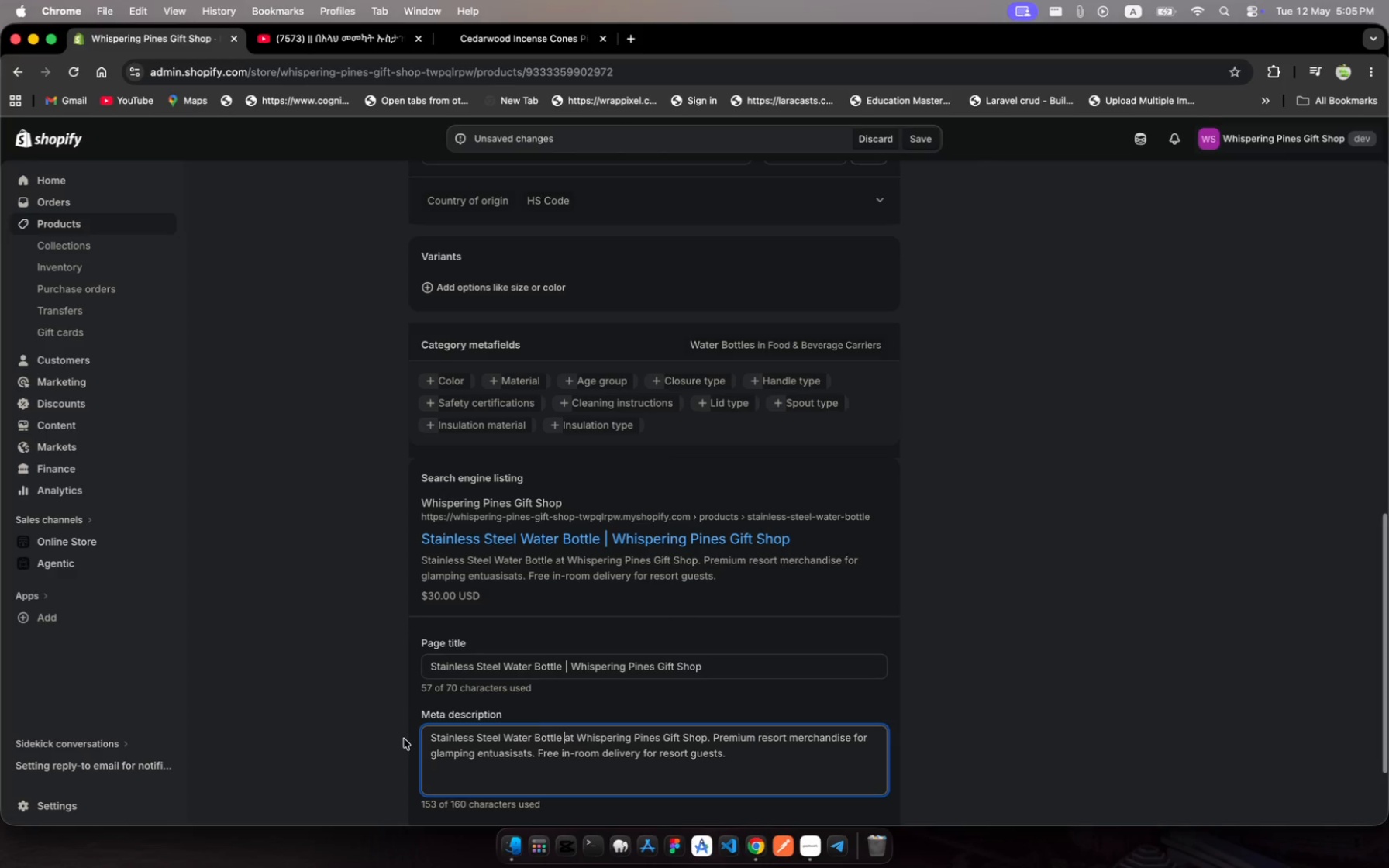 
key(Meta+V)
 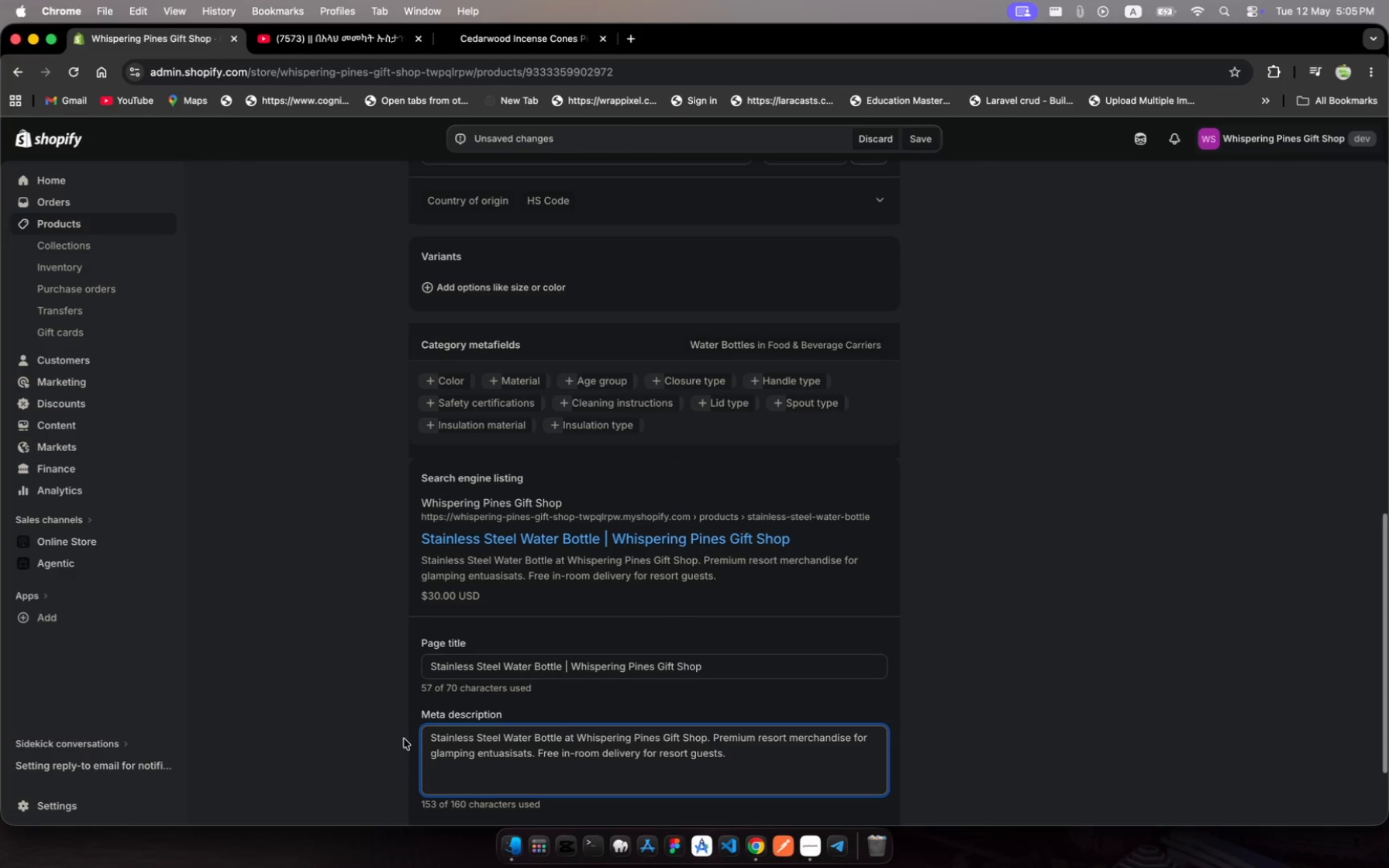 
scroll: coordinate [404, 739], scroll_direction: up, amount: 238.0
 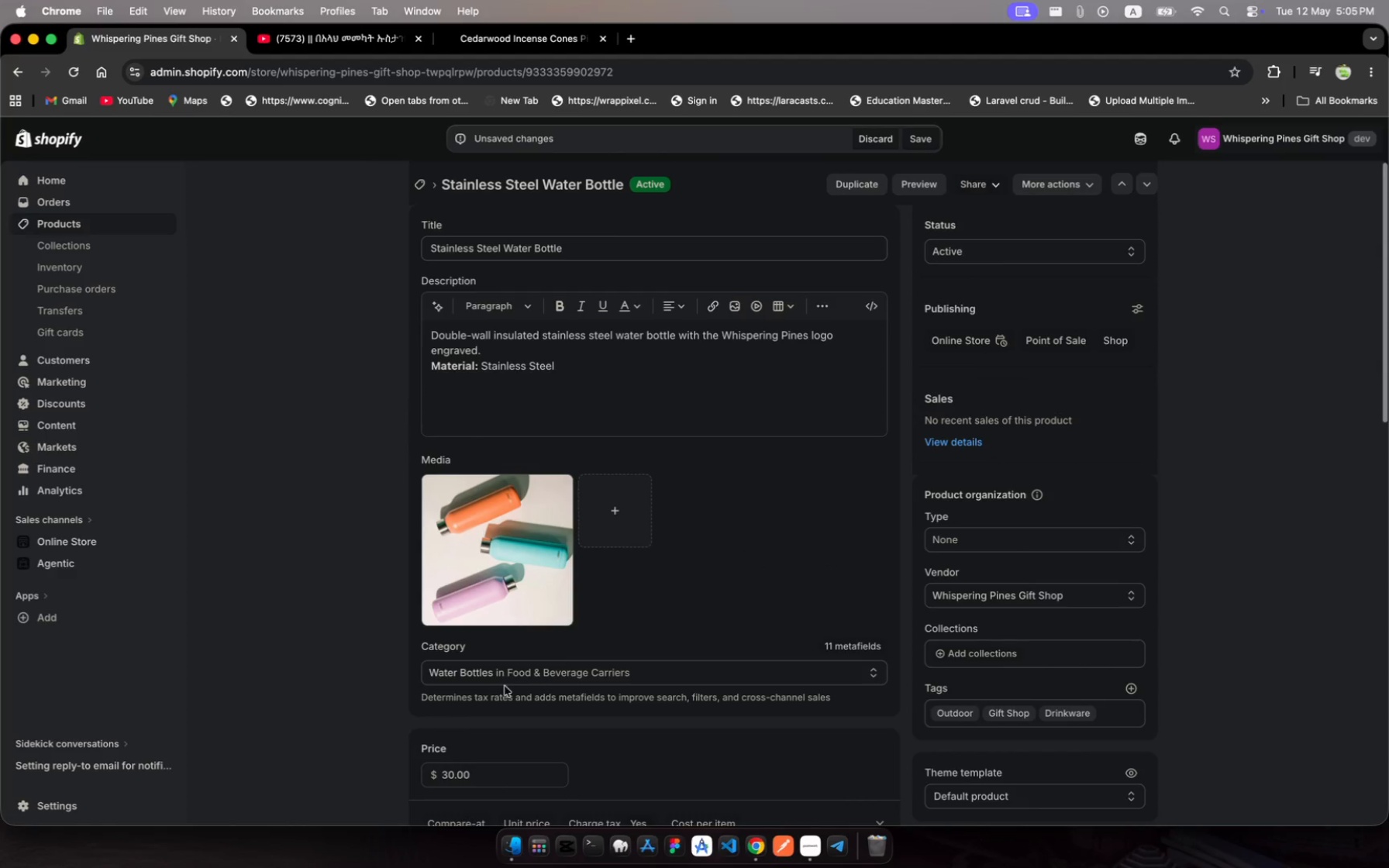 
scroll: coordinate [546, 687], scroll_direction: down, amount: 56.0
 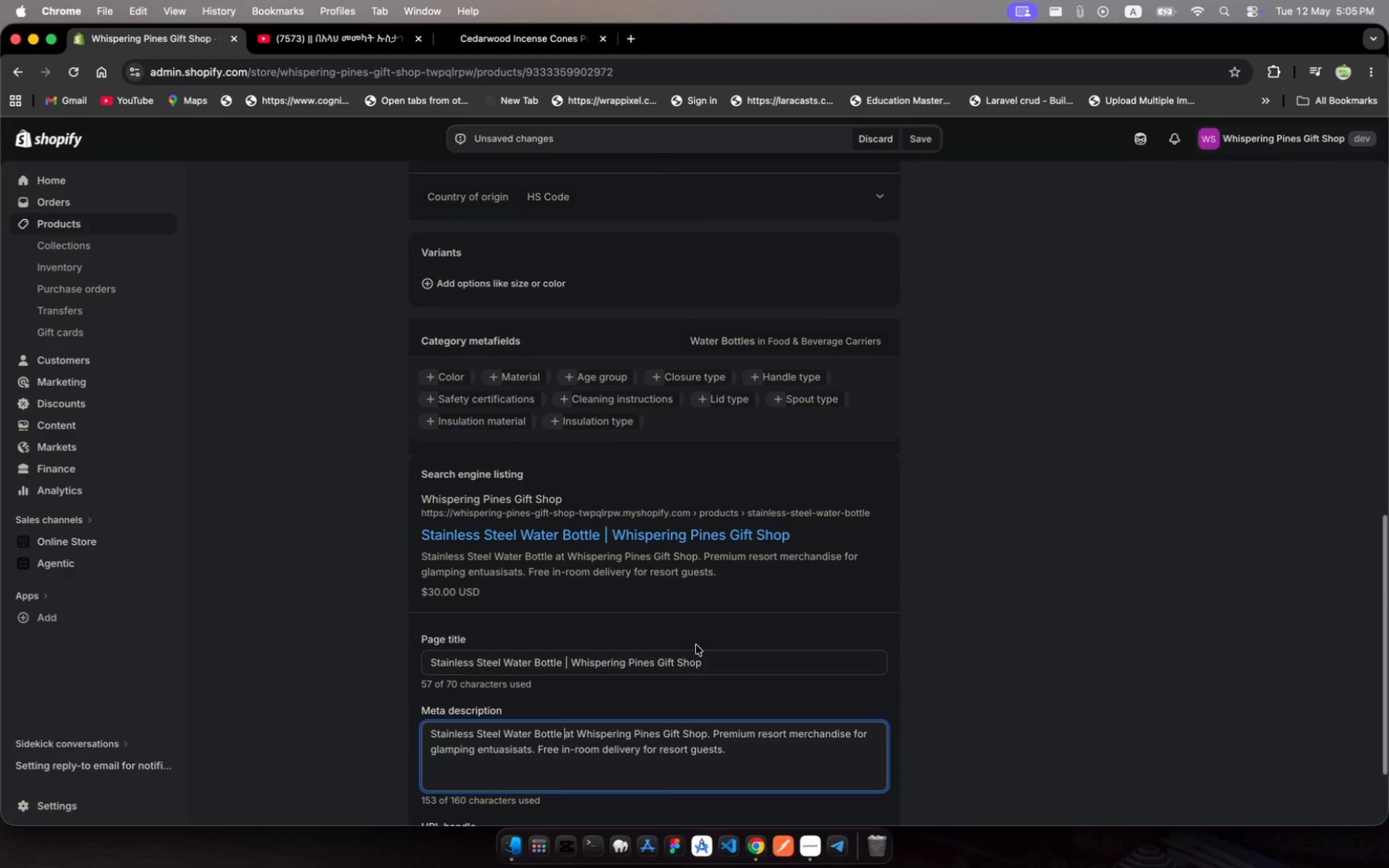 
left_click([729, 663])
 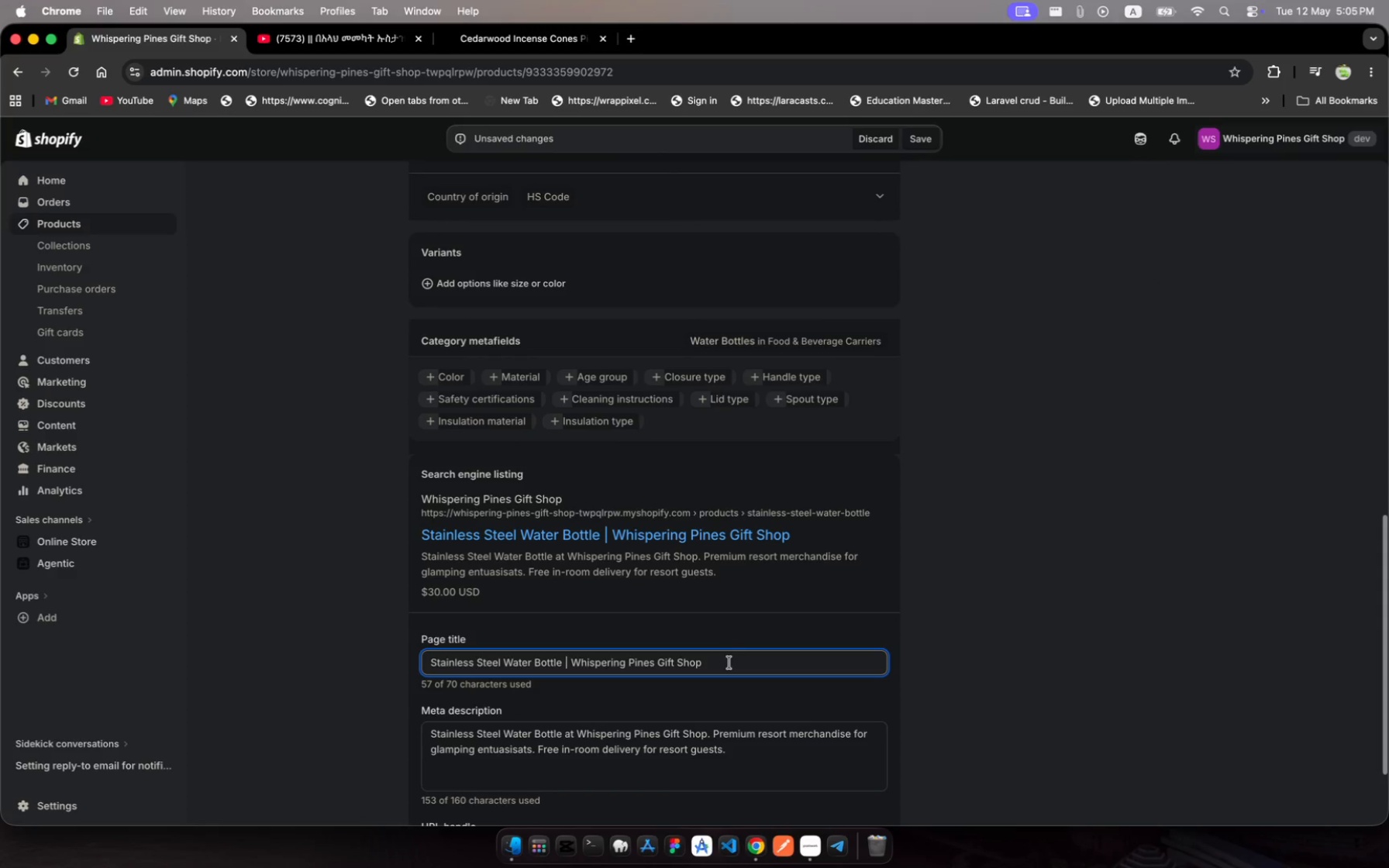 
key(Meta+A)
 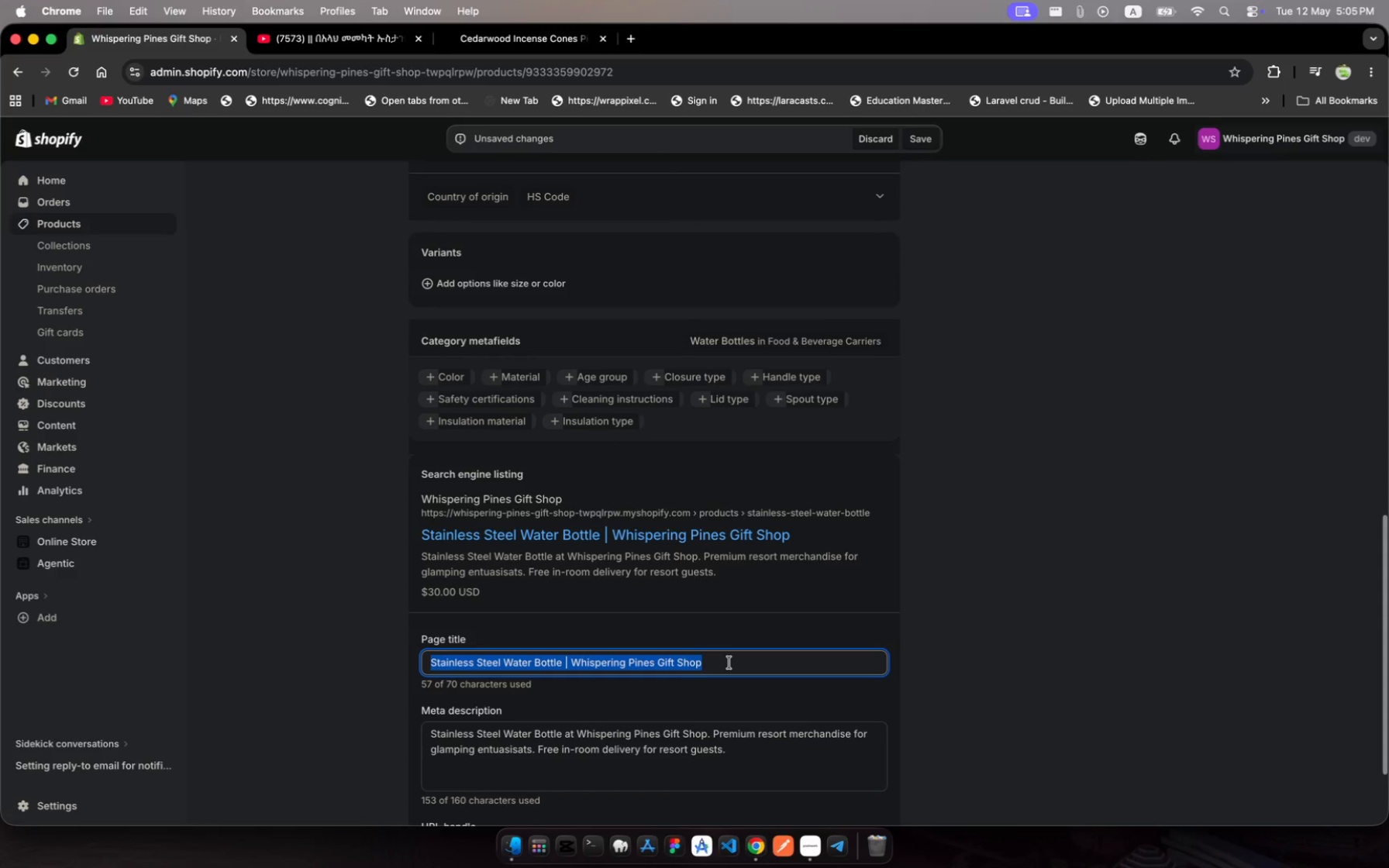 
key(Meta+C)
 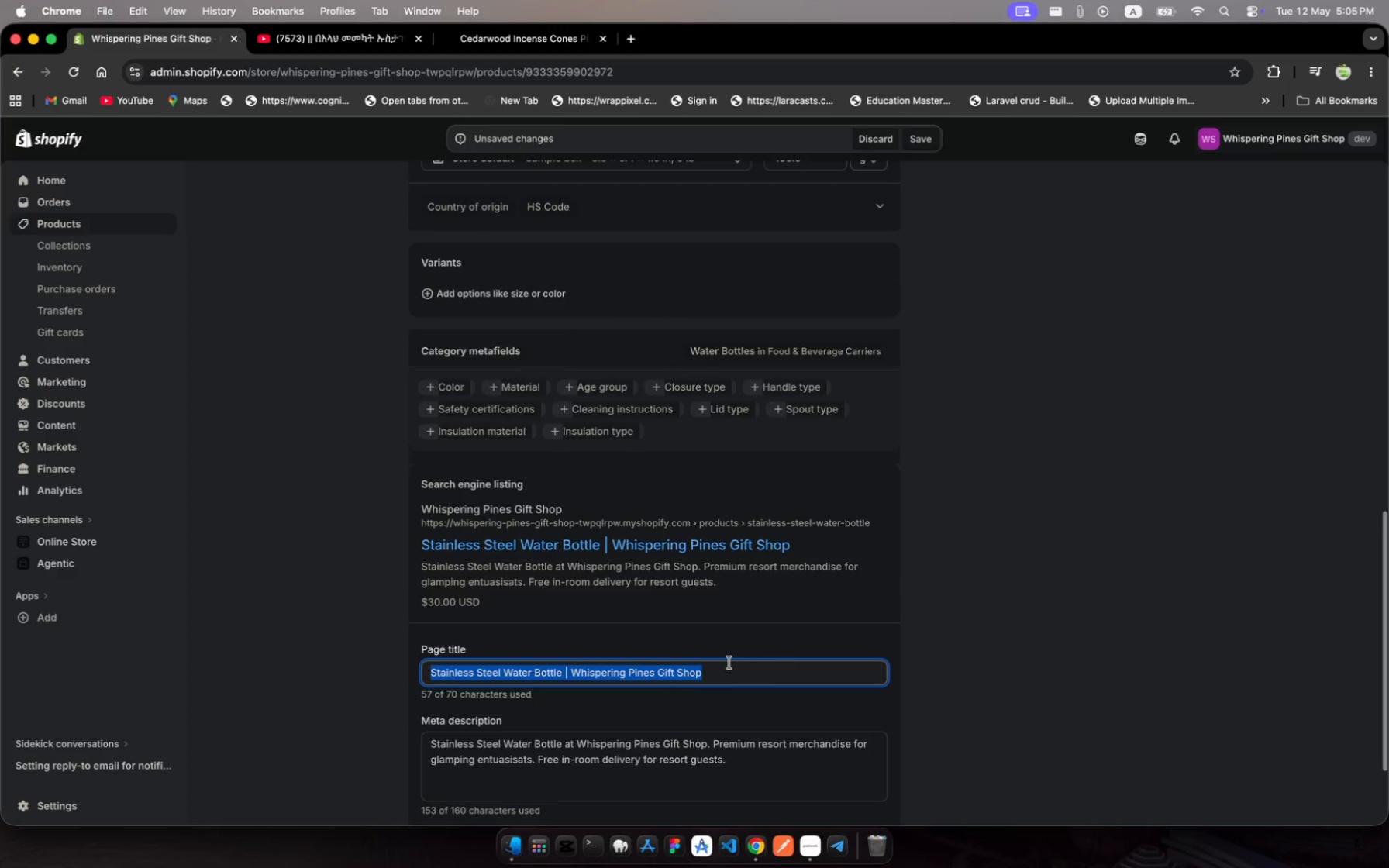 
scroll: coordinate [729, 663], scroll_direction: up, amount: 366.0
 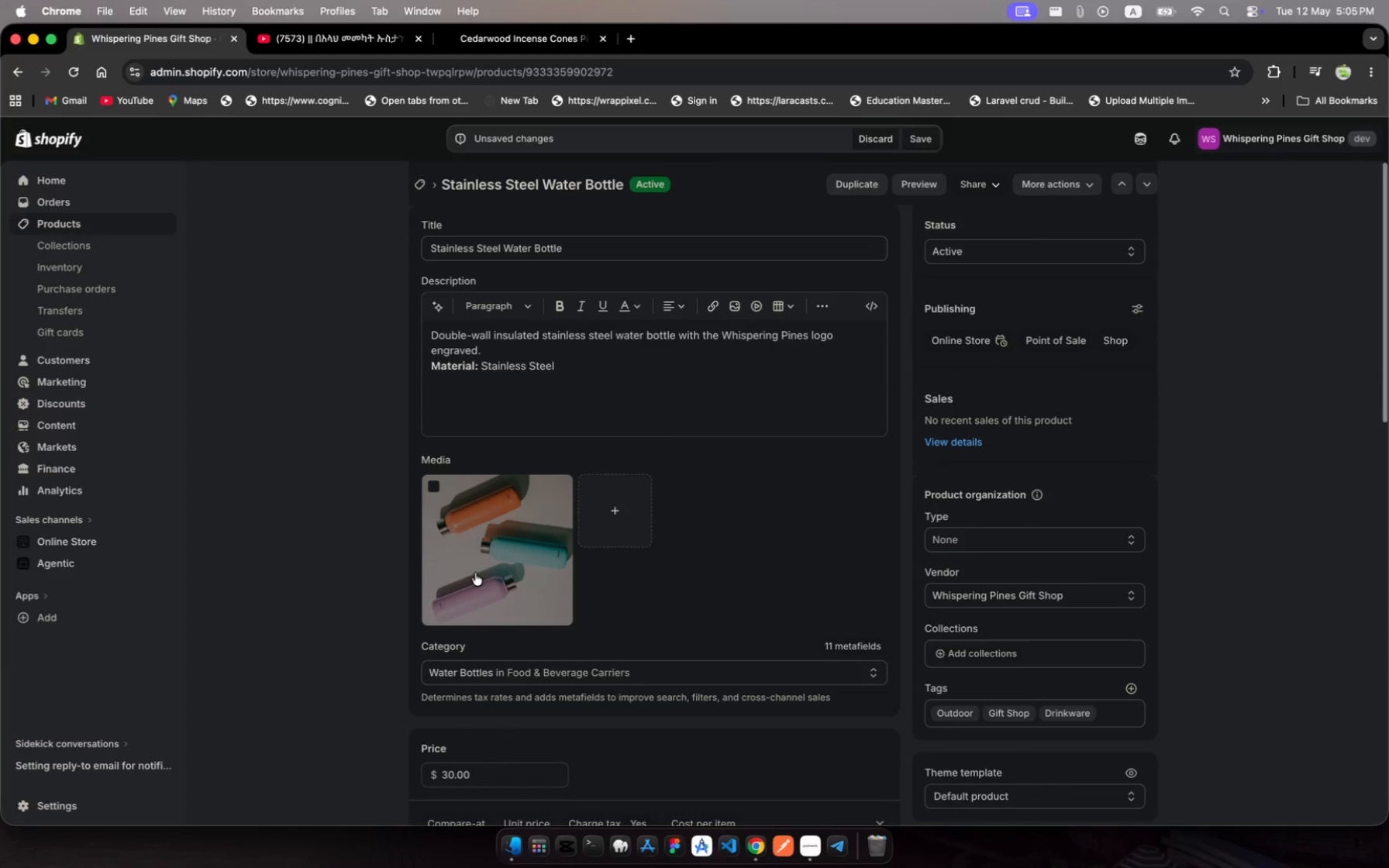 
left_click([475, 573])
 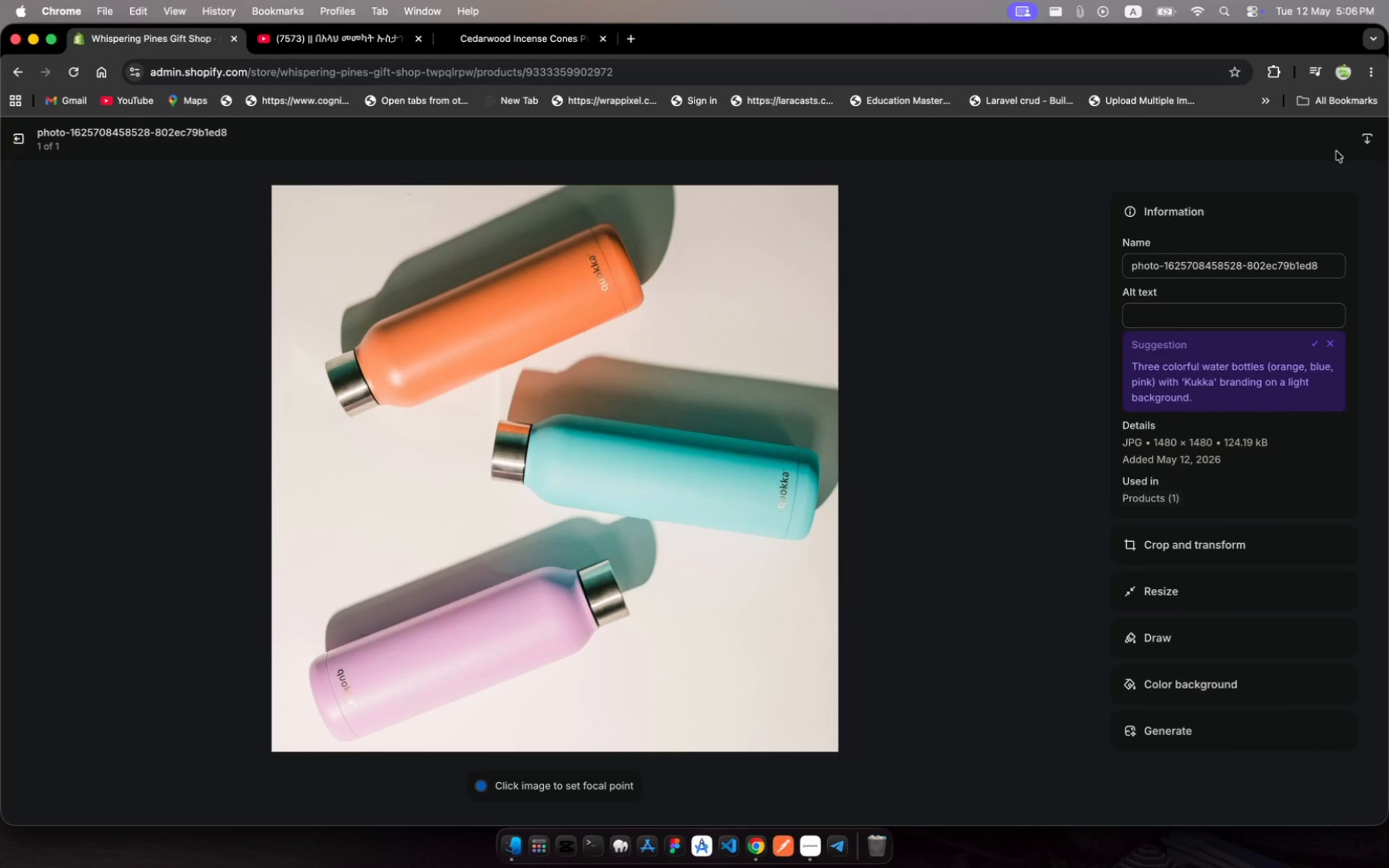 
left_click([1180, 312])
 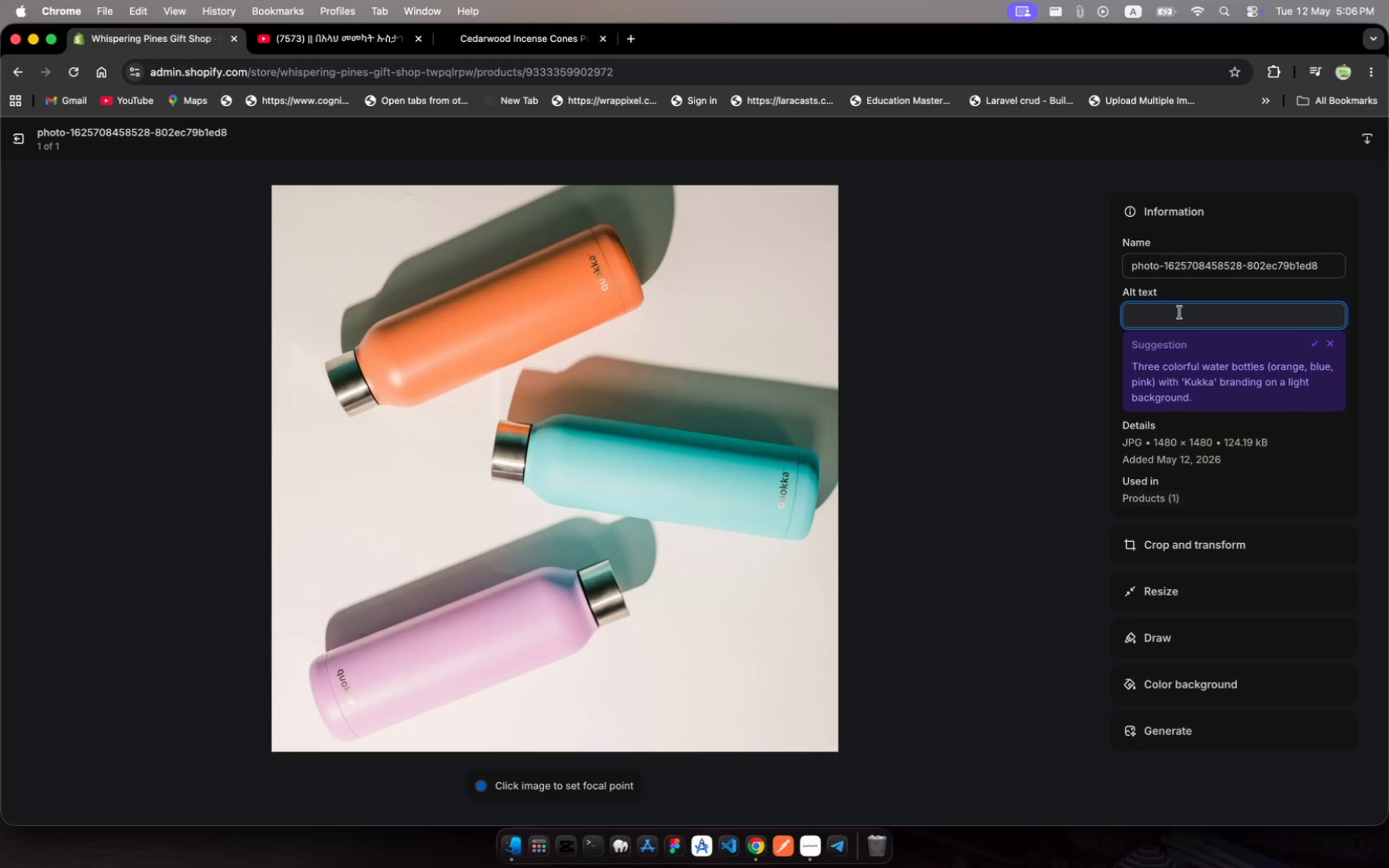 
key(Meta+V)
 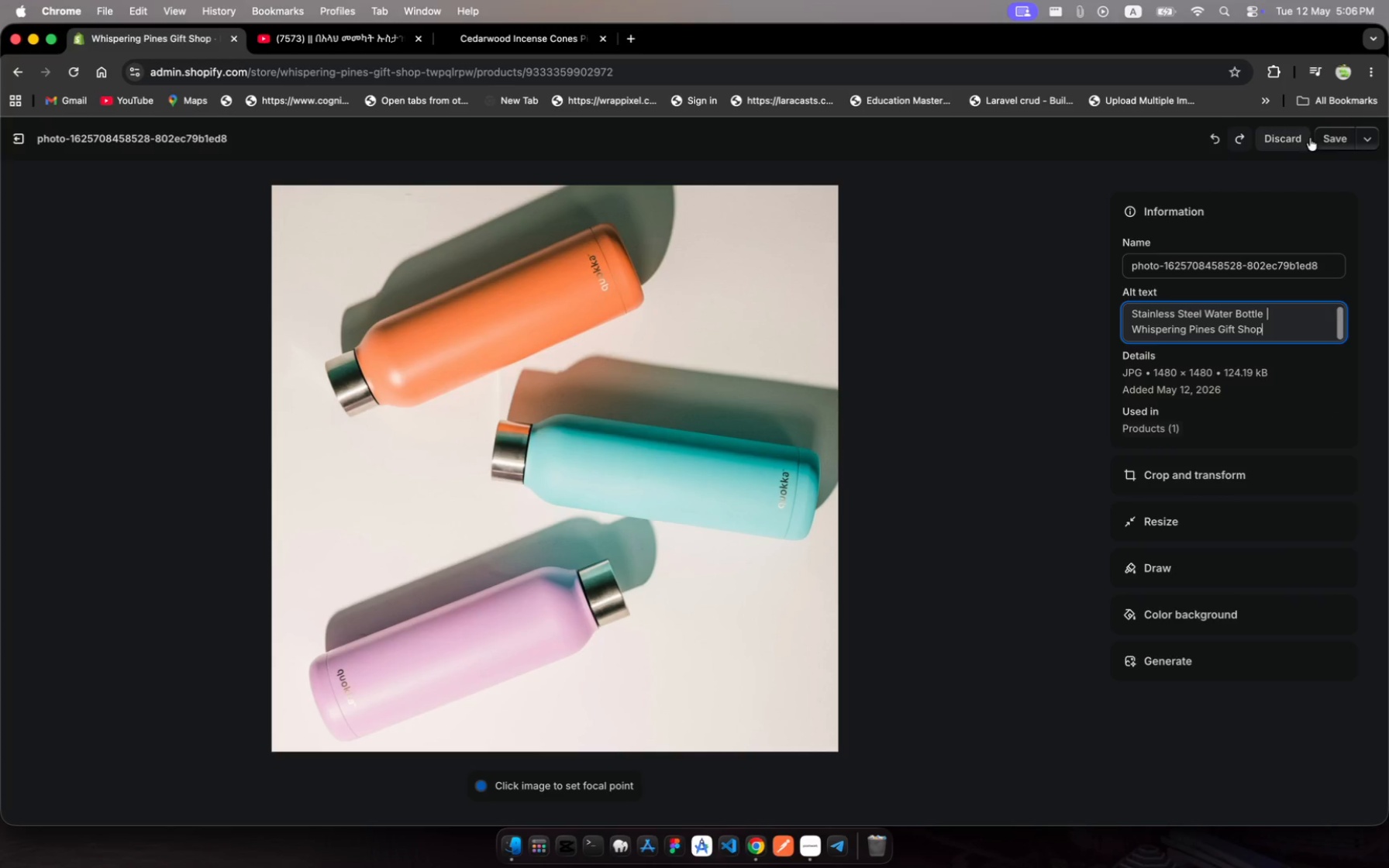 
left_click([1343, 135])
 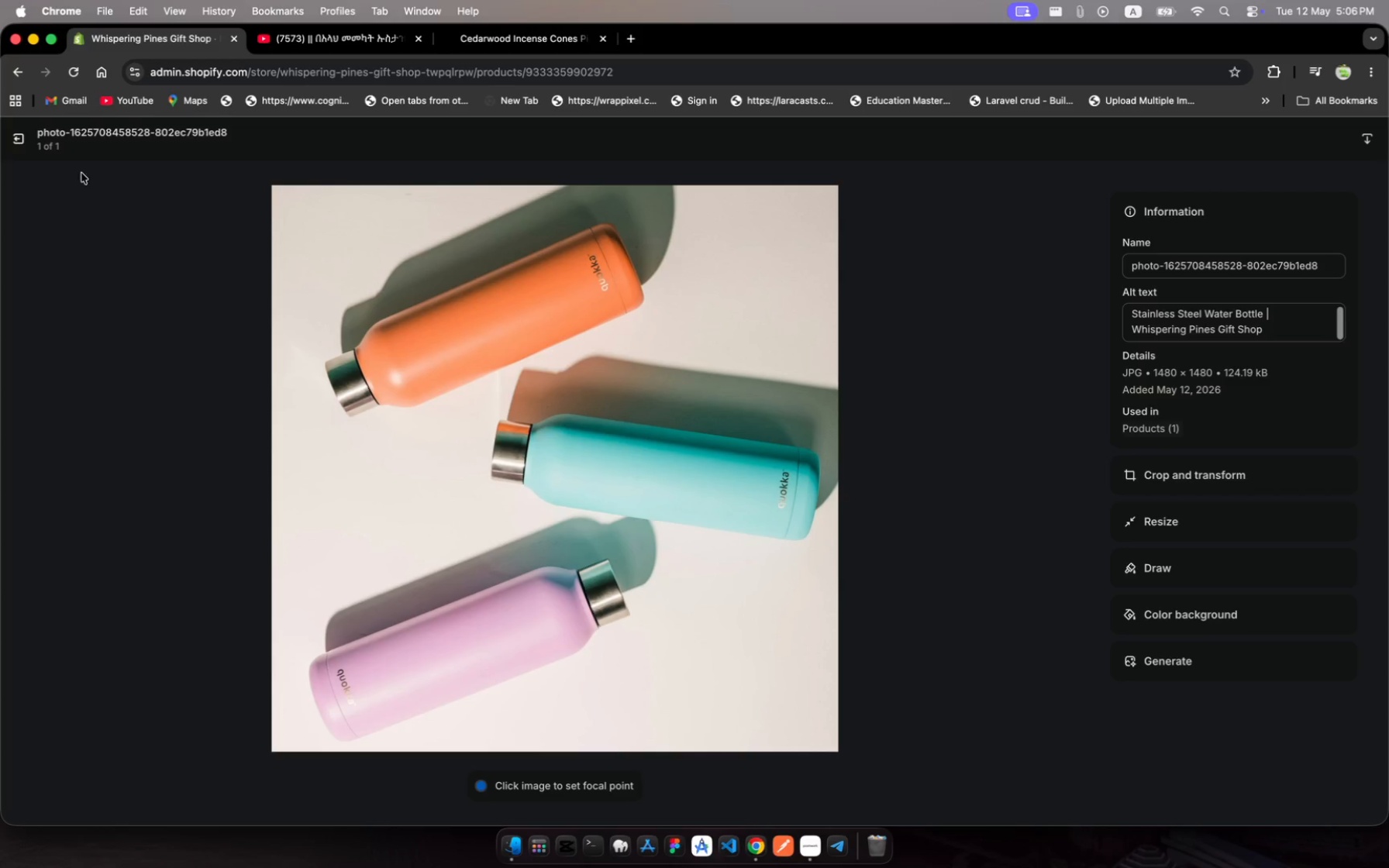 
left_click([10, 138])
 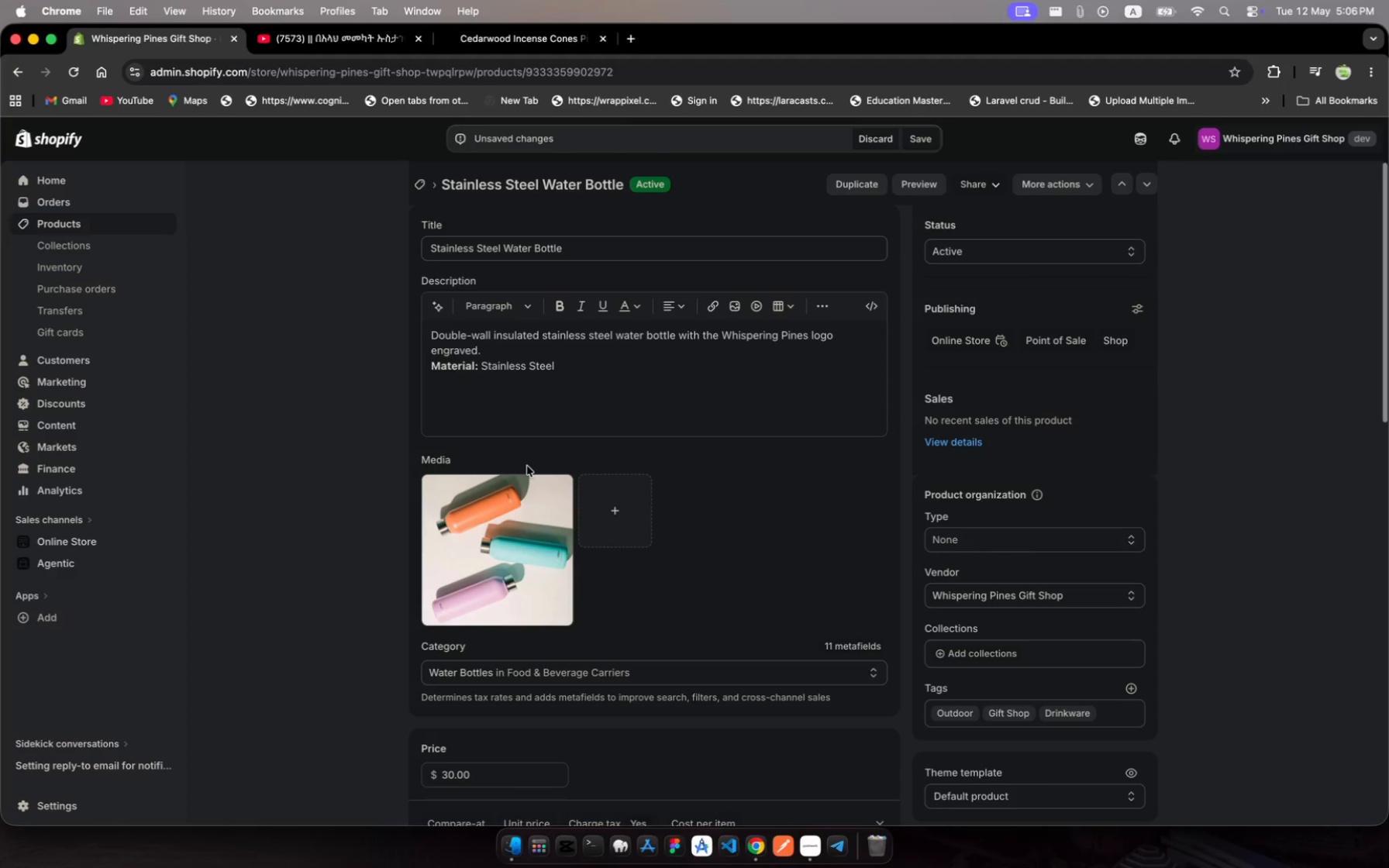 
scroll: coordinate [527, 466], scroll_direction: up, amount: 302.0
 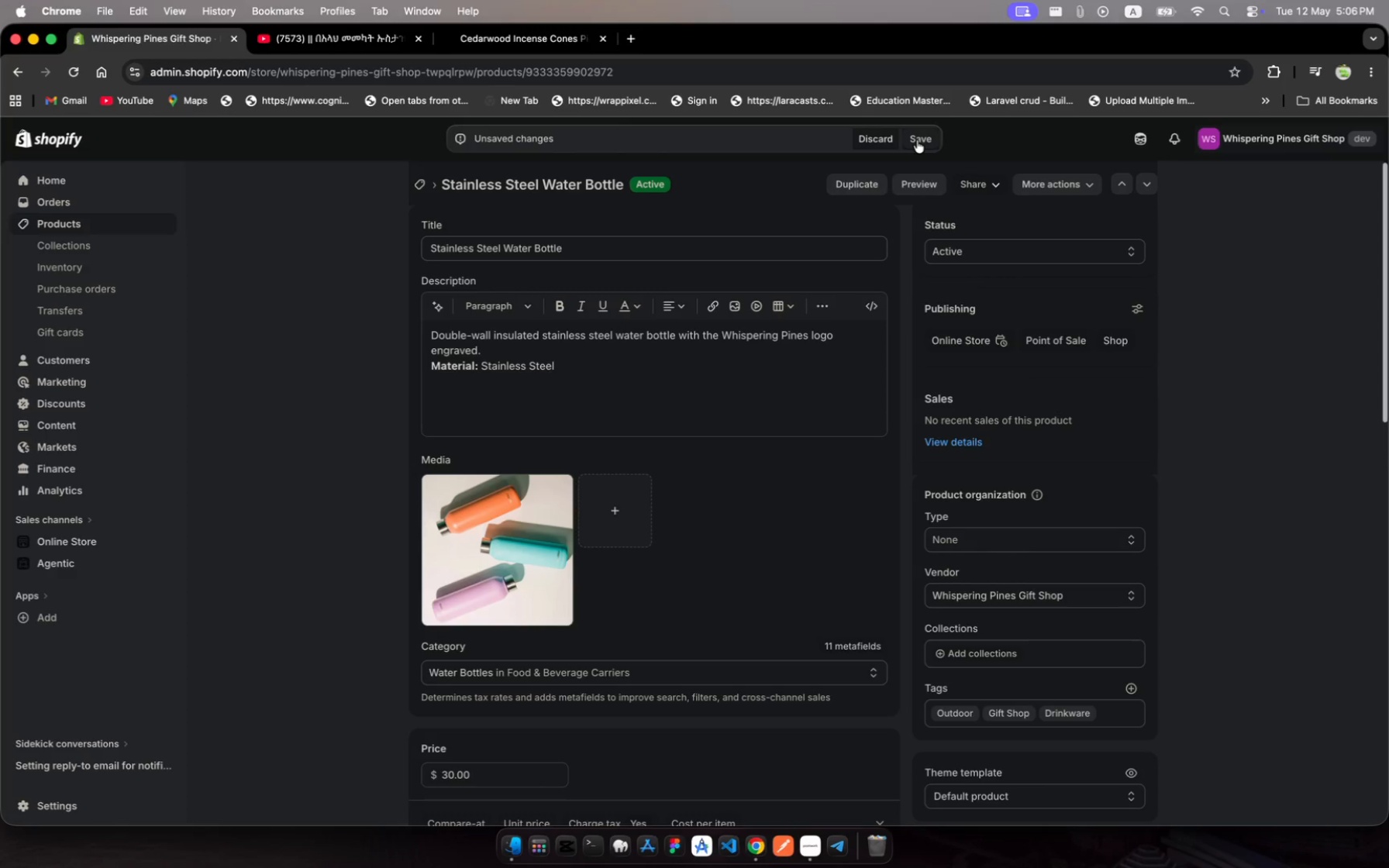 
left_click([917, 141])
 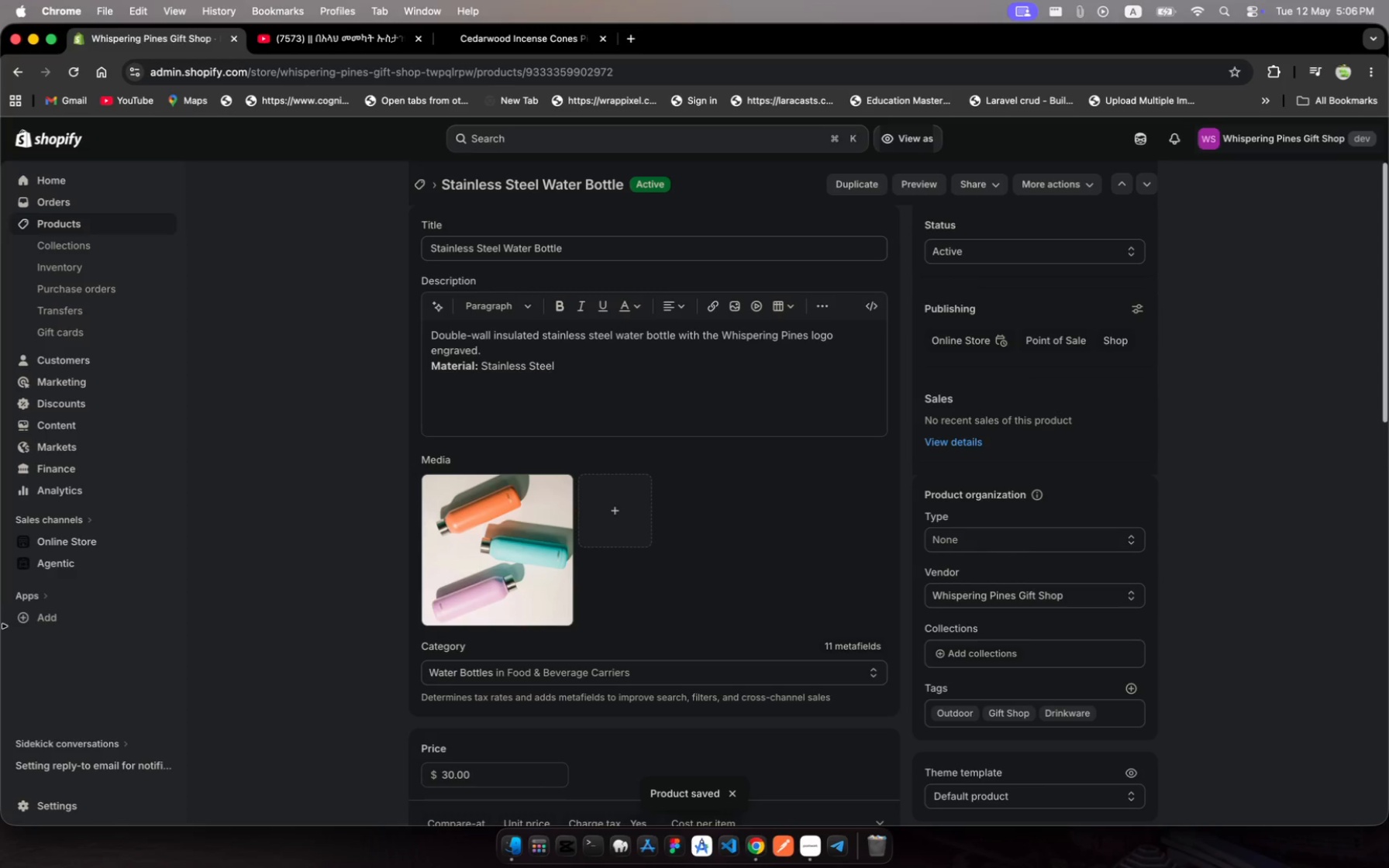 
wait(5.99)
 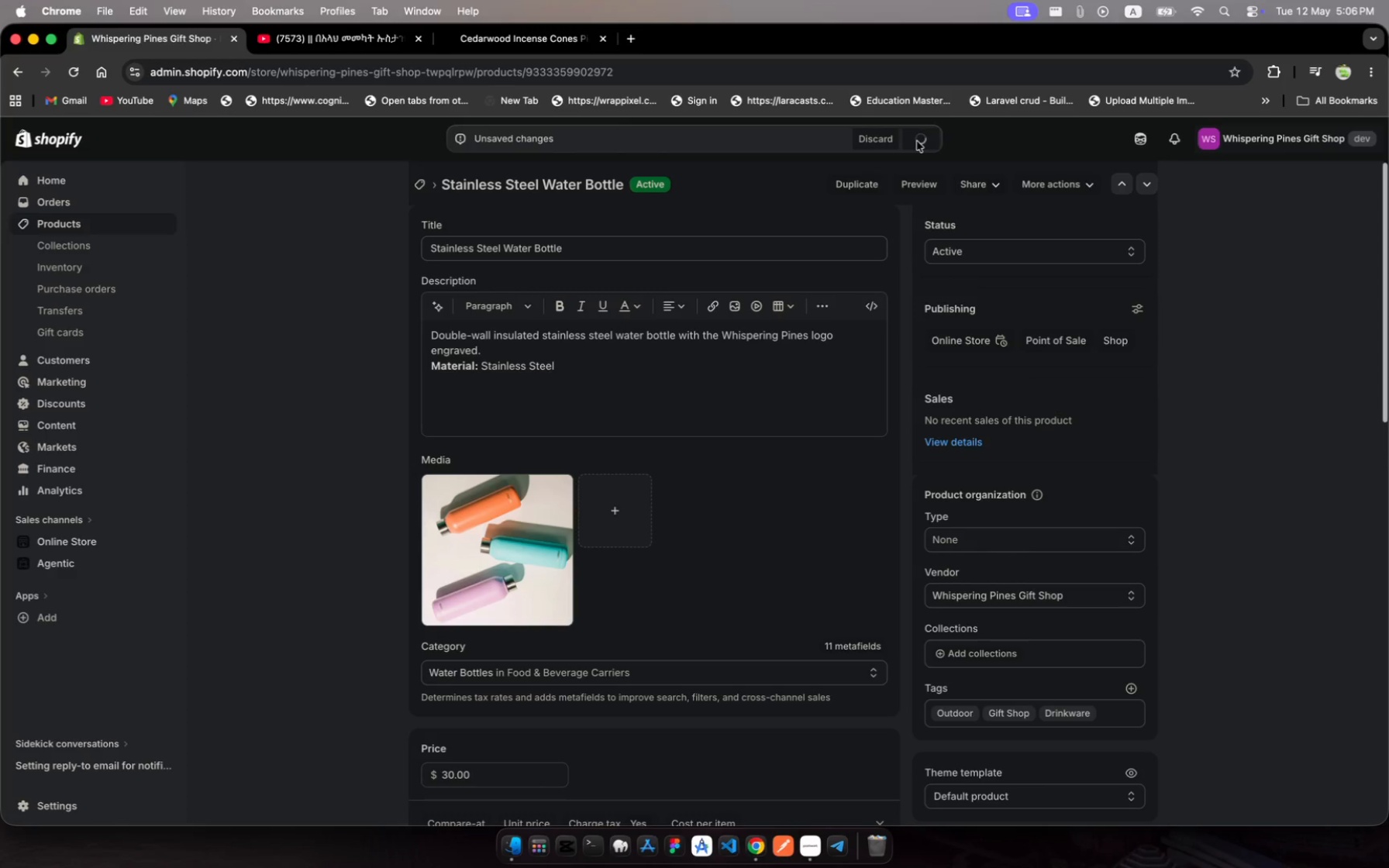 
left_click([126, 225])
 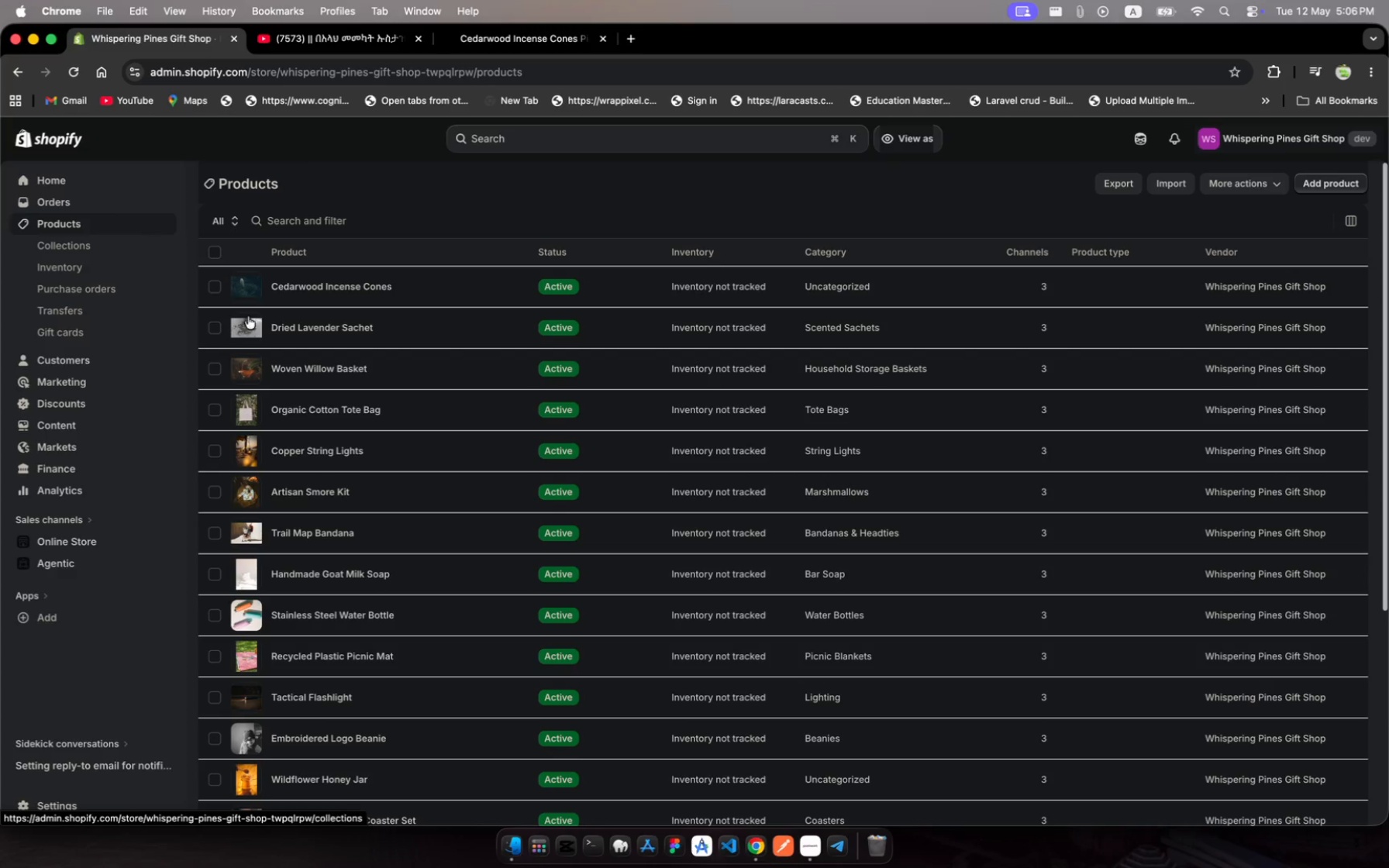 
scroll: coordinate [627, 591], scroll_direction: down, amount: 24.0
 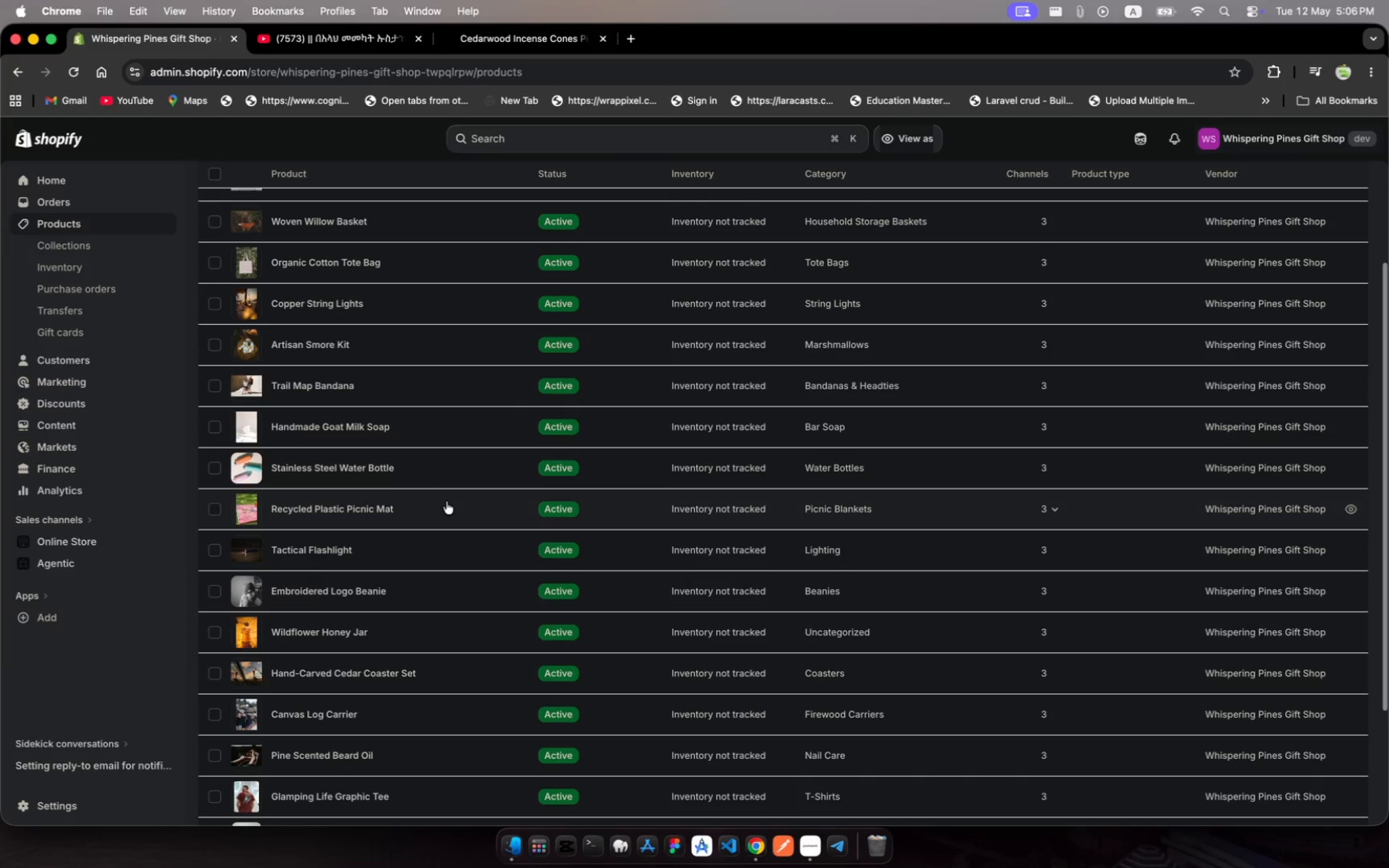 
left_click([447, 501])
 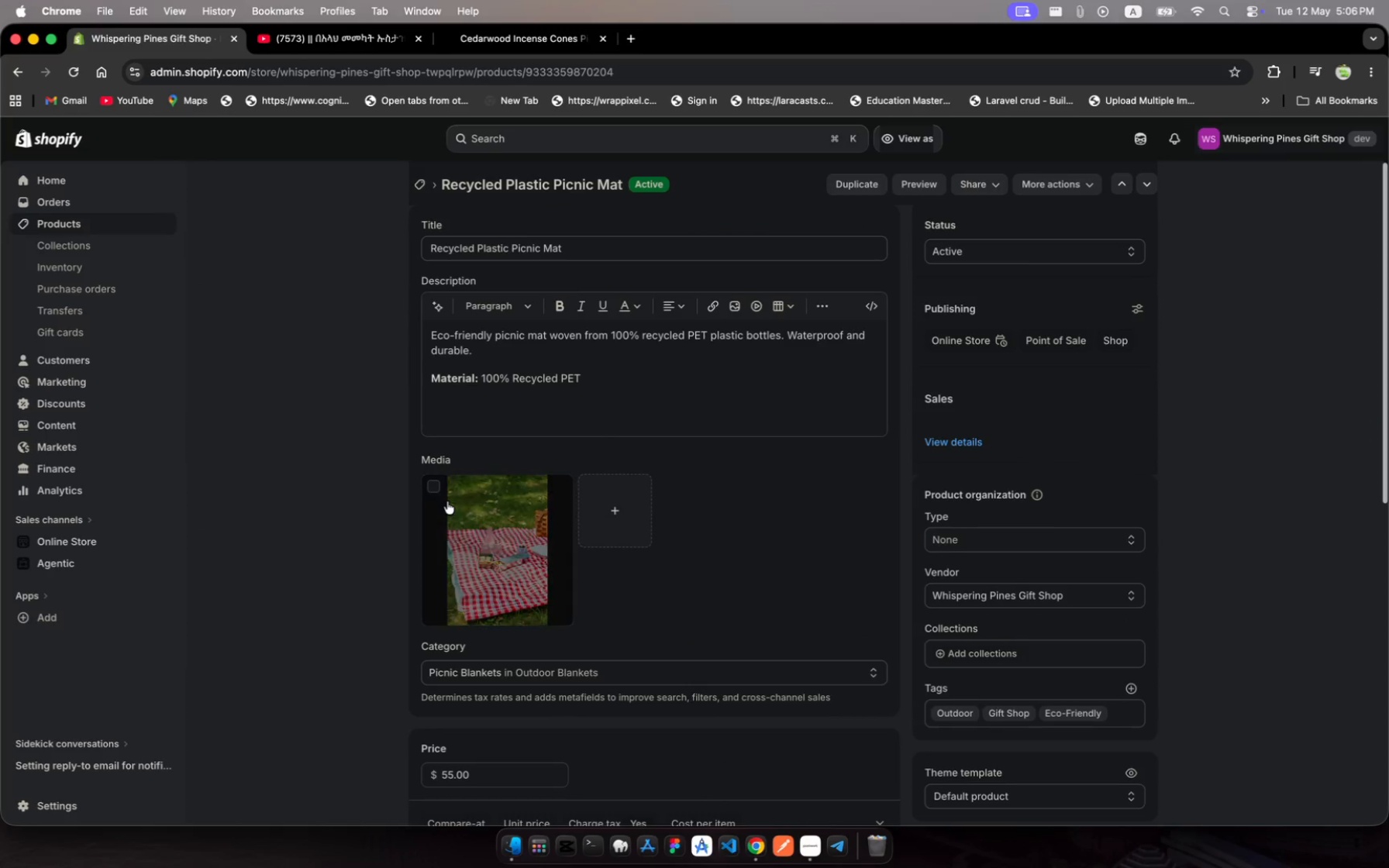 
scroll: coordinate [654, 573], scroll_direction: down, amount: 218.0
 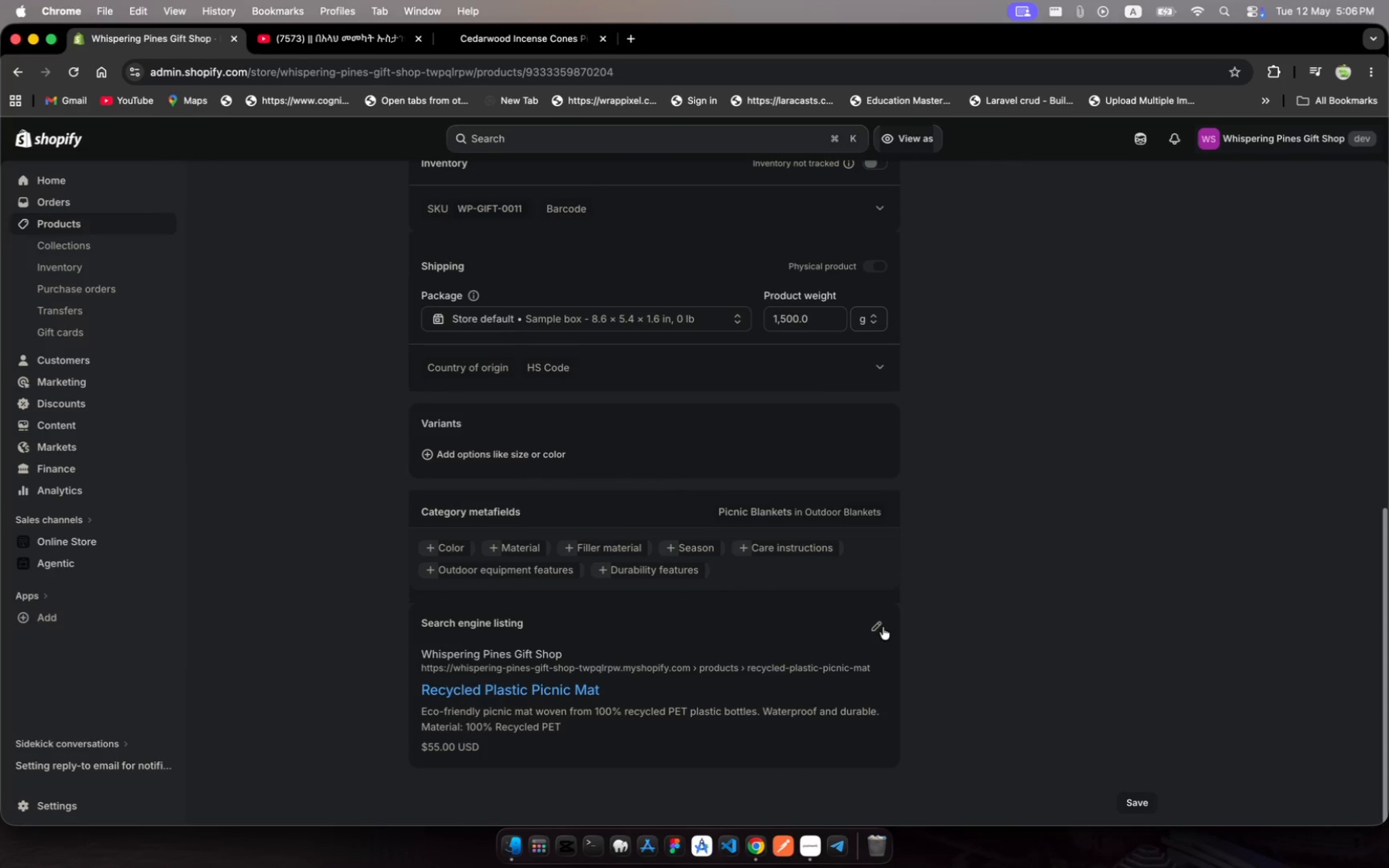 
left_click([881, 629])
 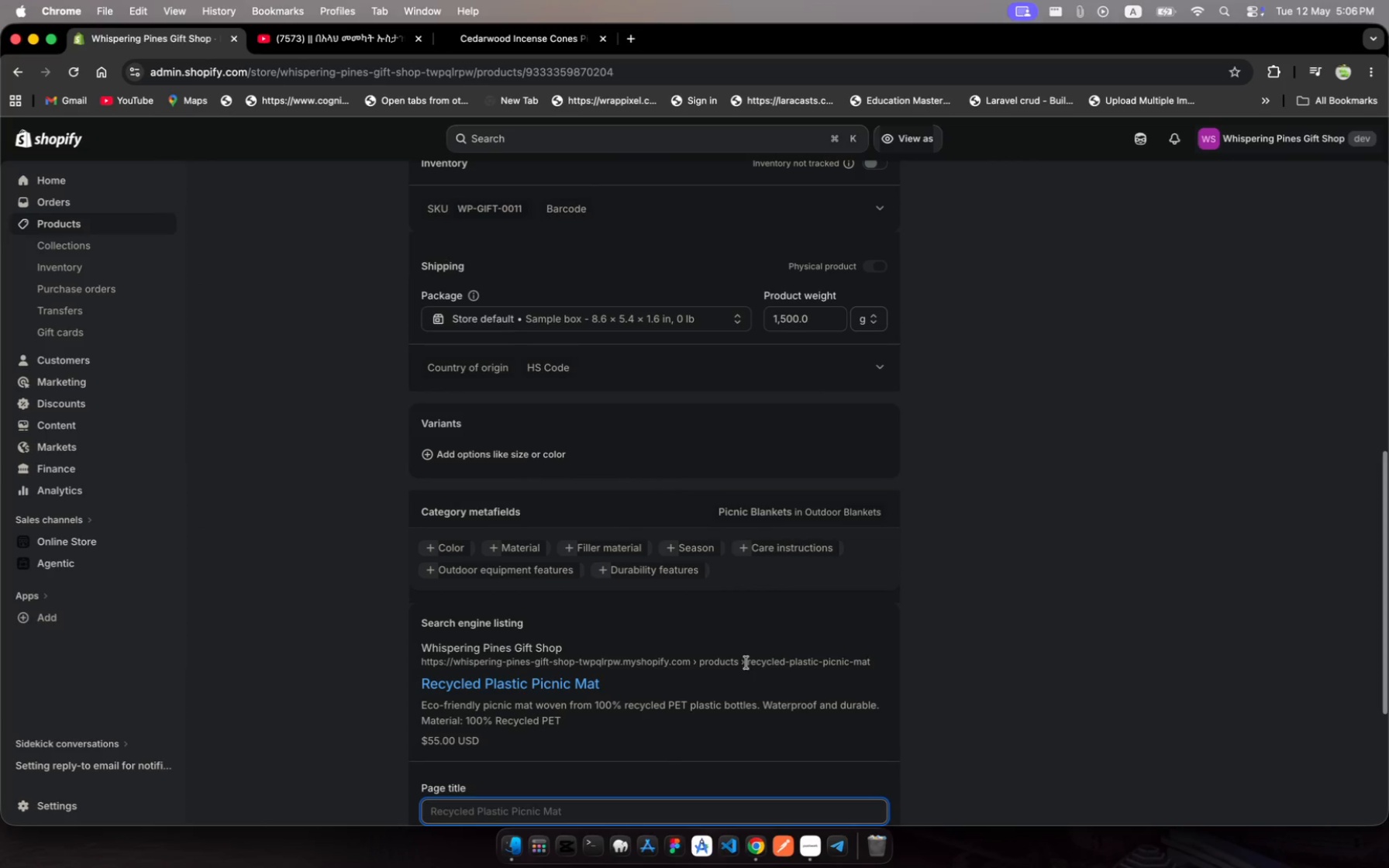 
scroll: coordinate [884, 560], scroll_direction: down, amount: 41.0
 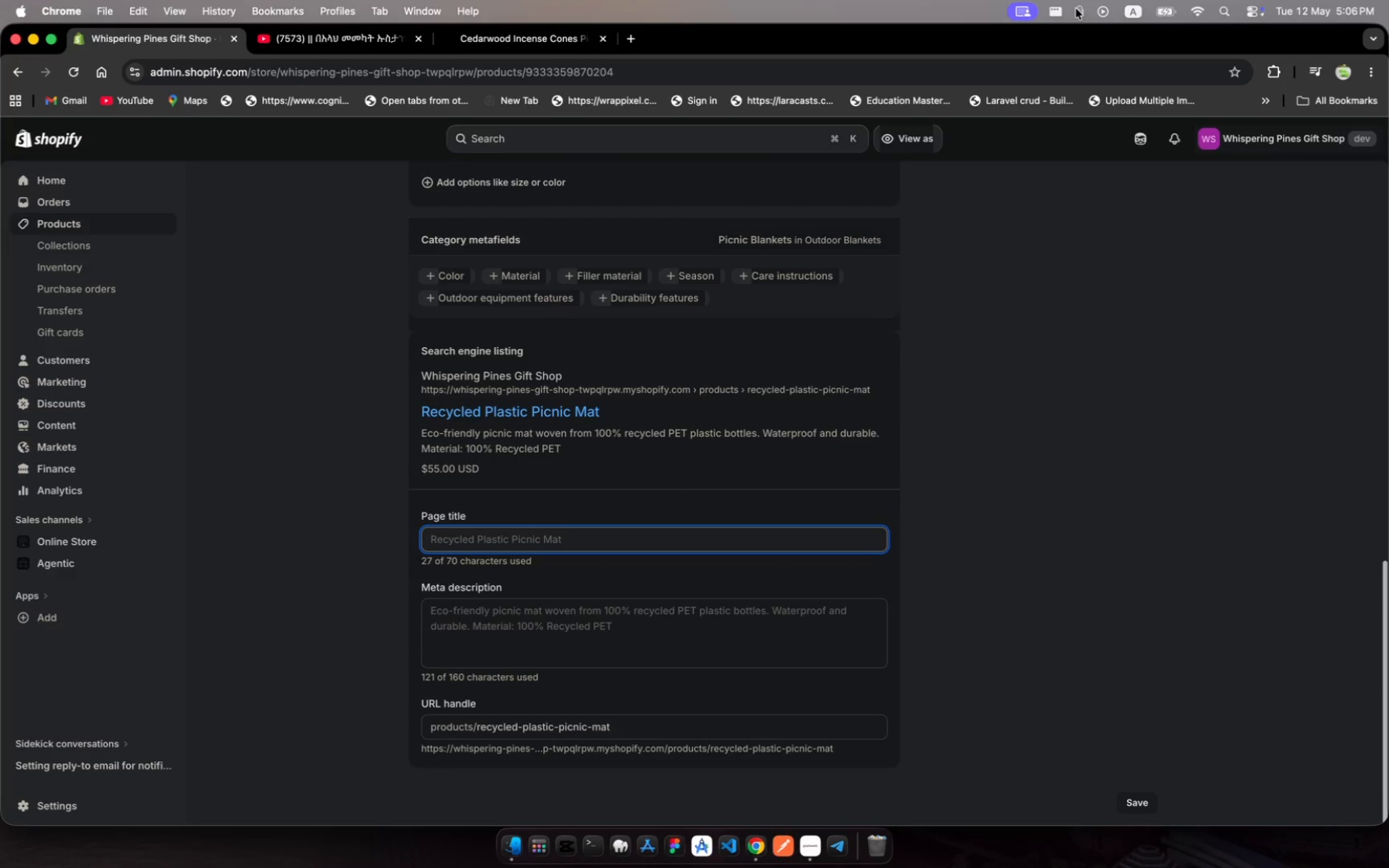 
left_click([1074, 9])
 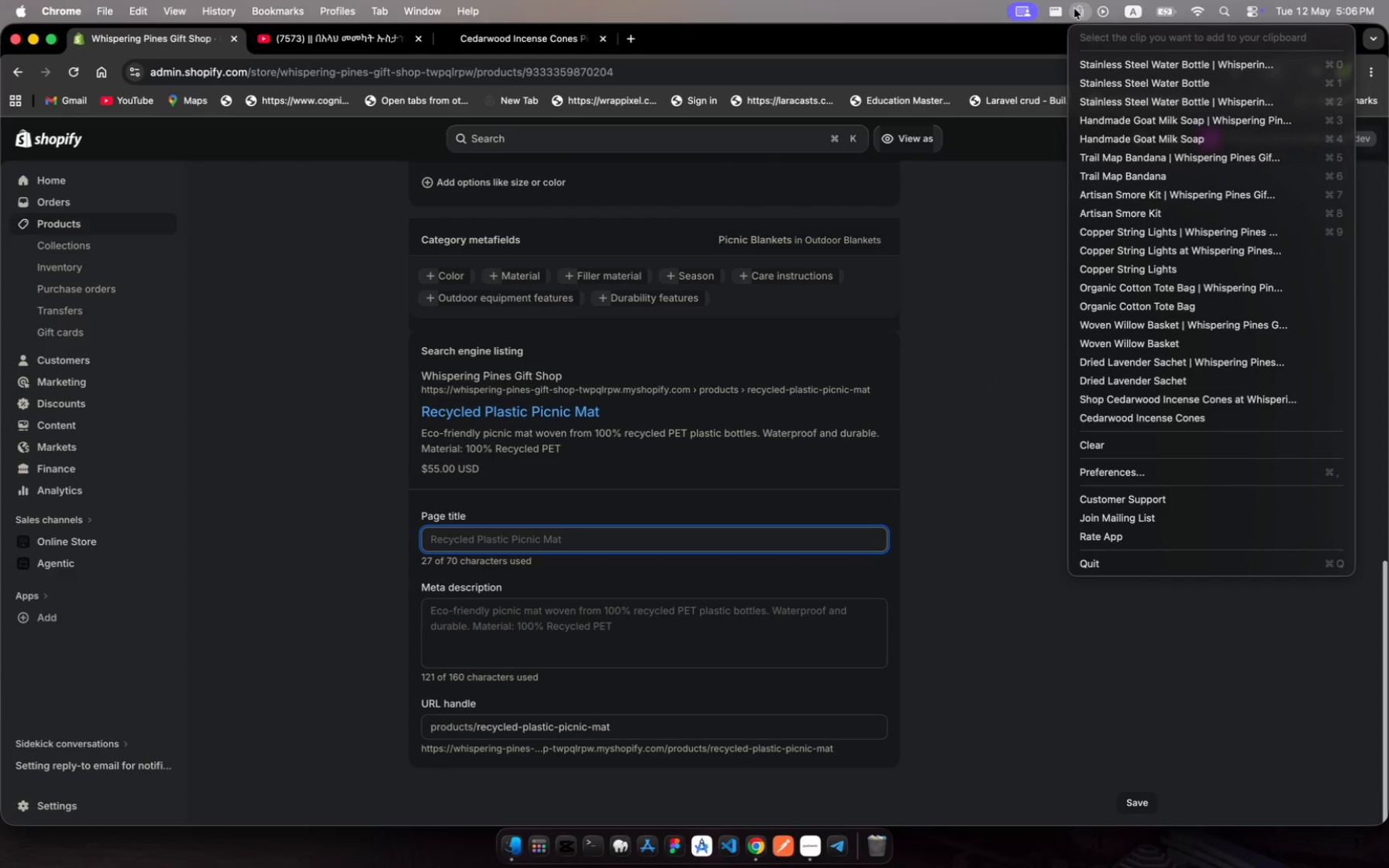 
wait(6.36)
 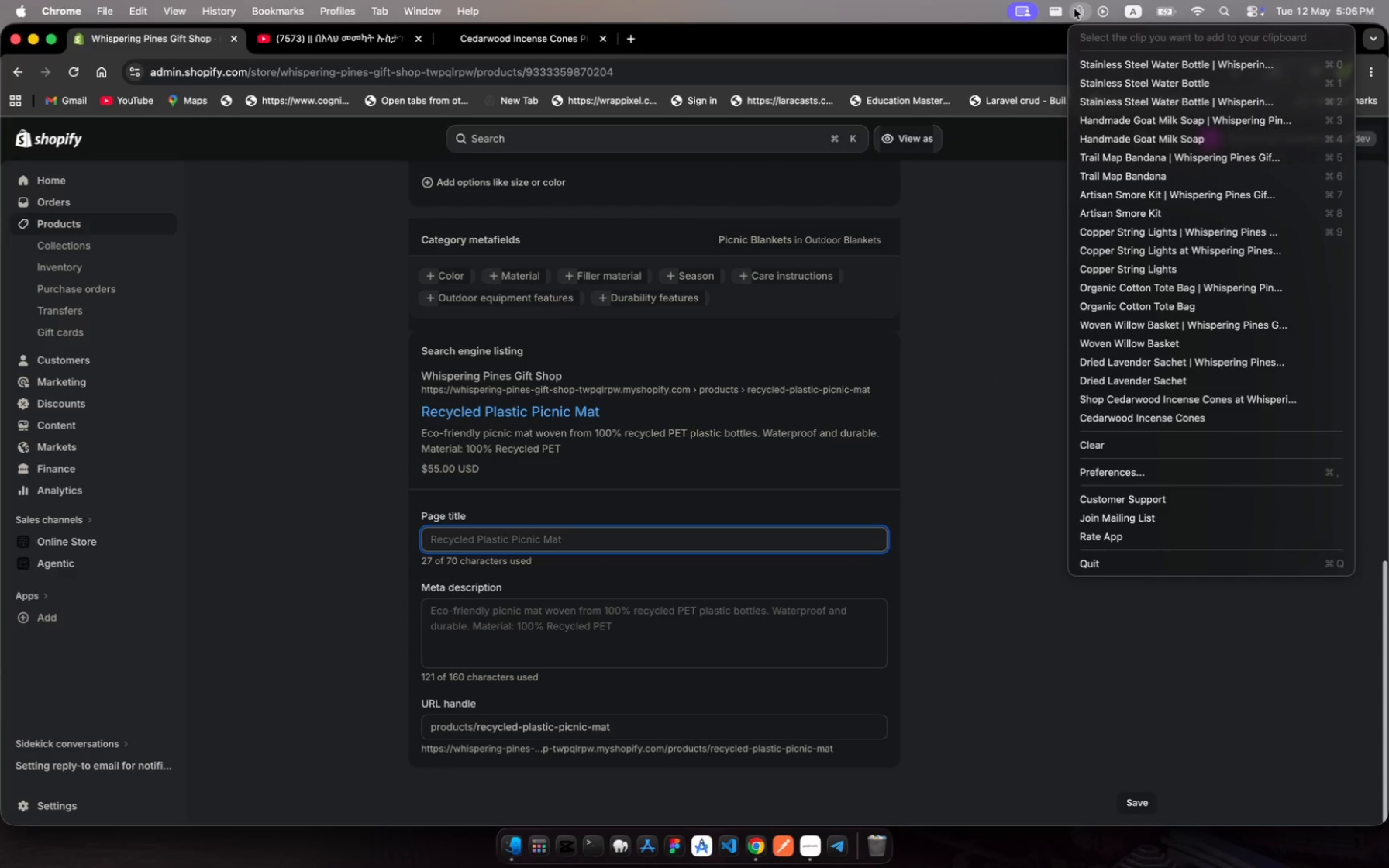 
left_click([1177, 67])
 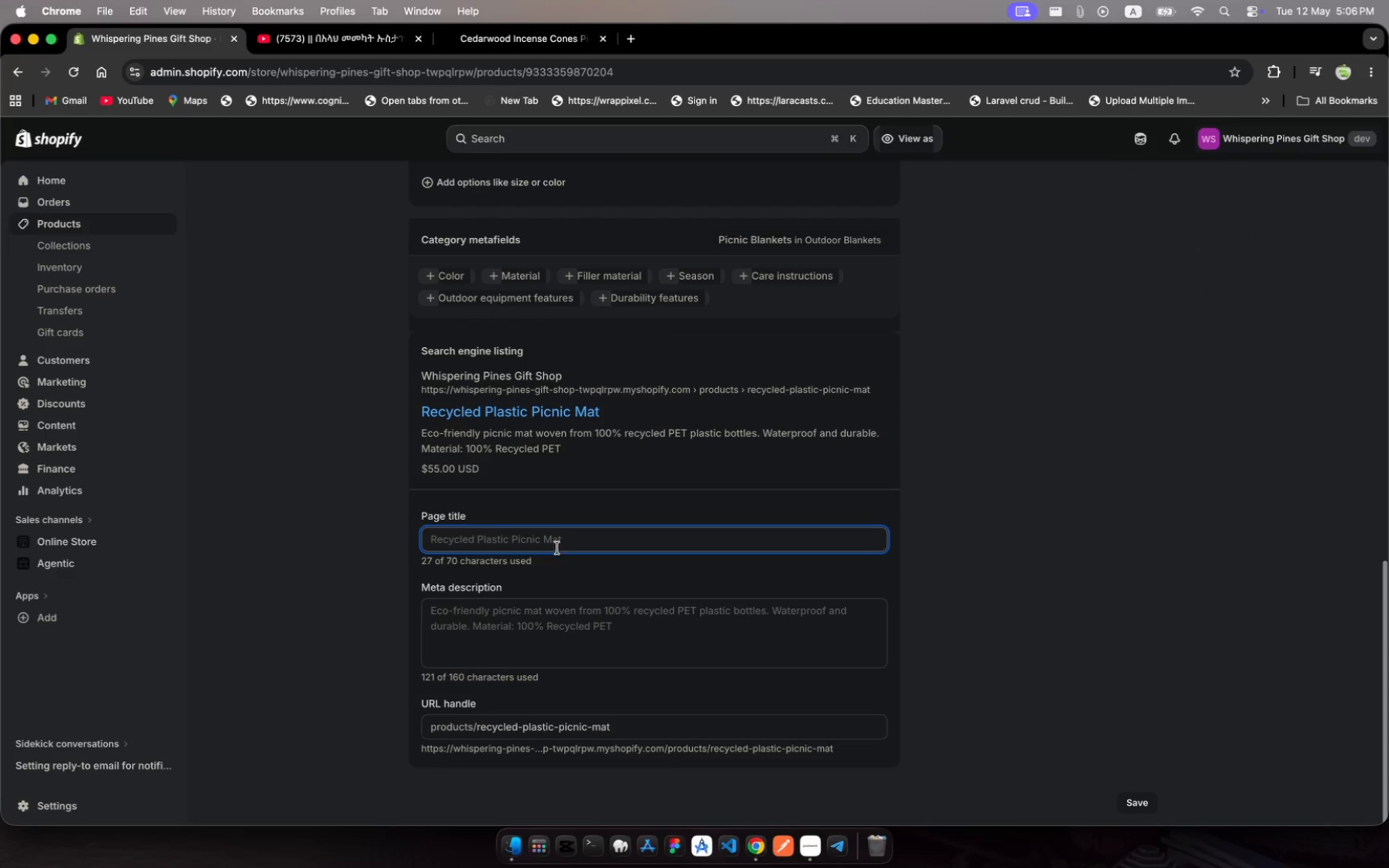 
left_click([563, 545])
 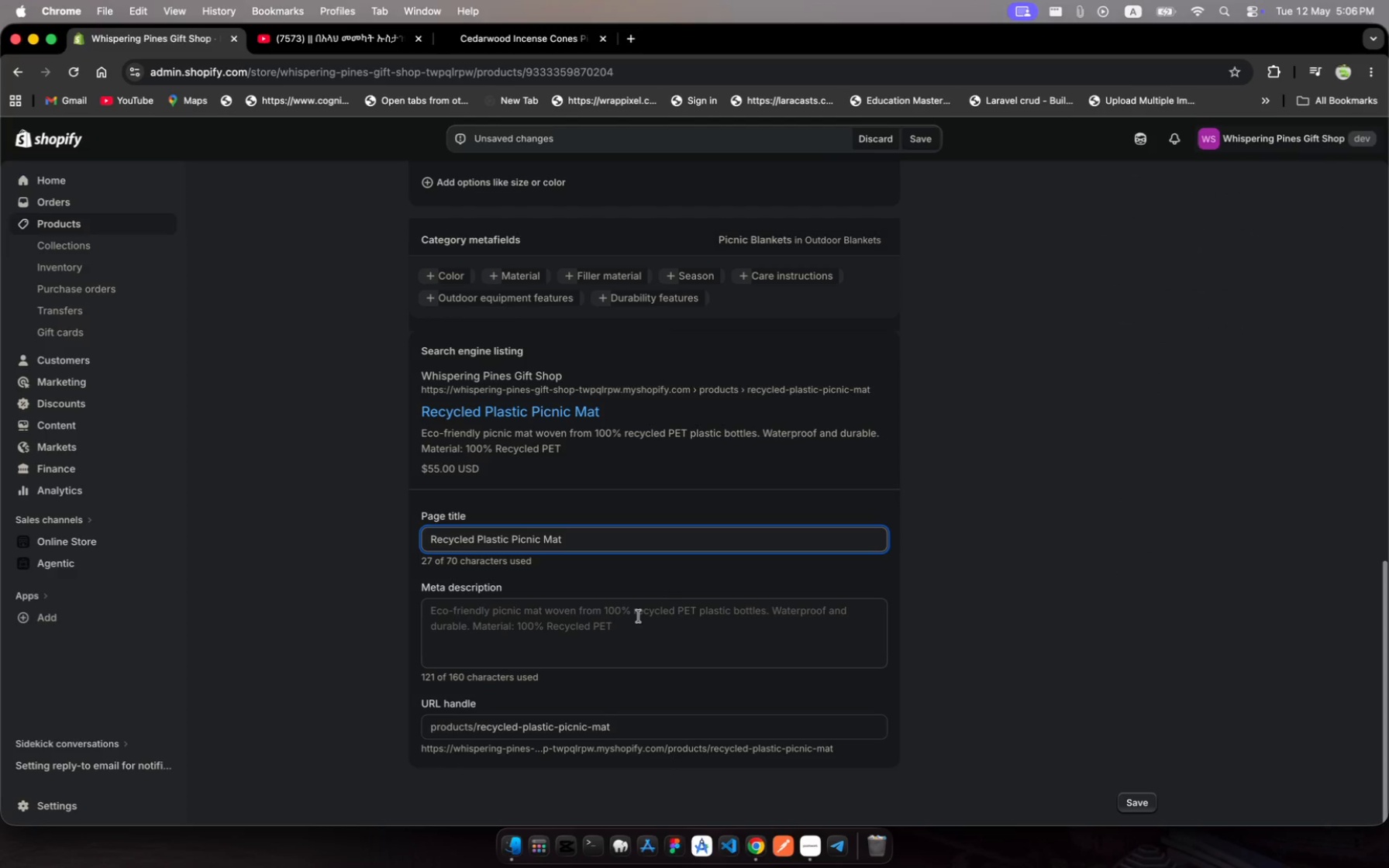 
key(Space)
 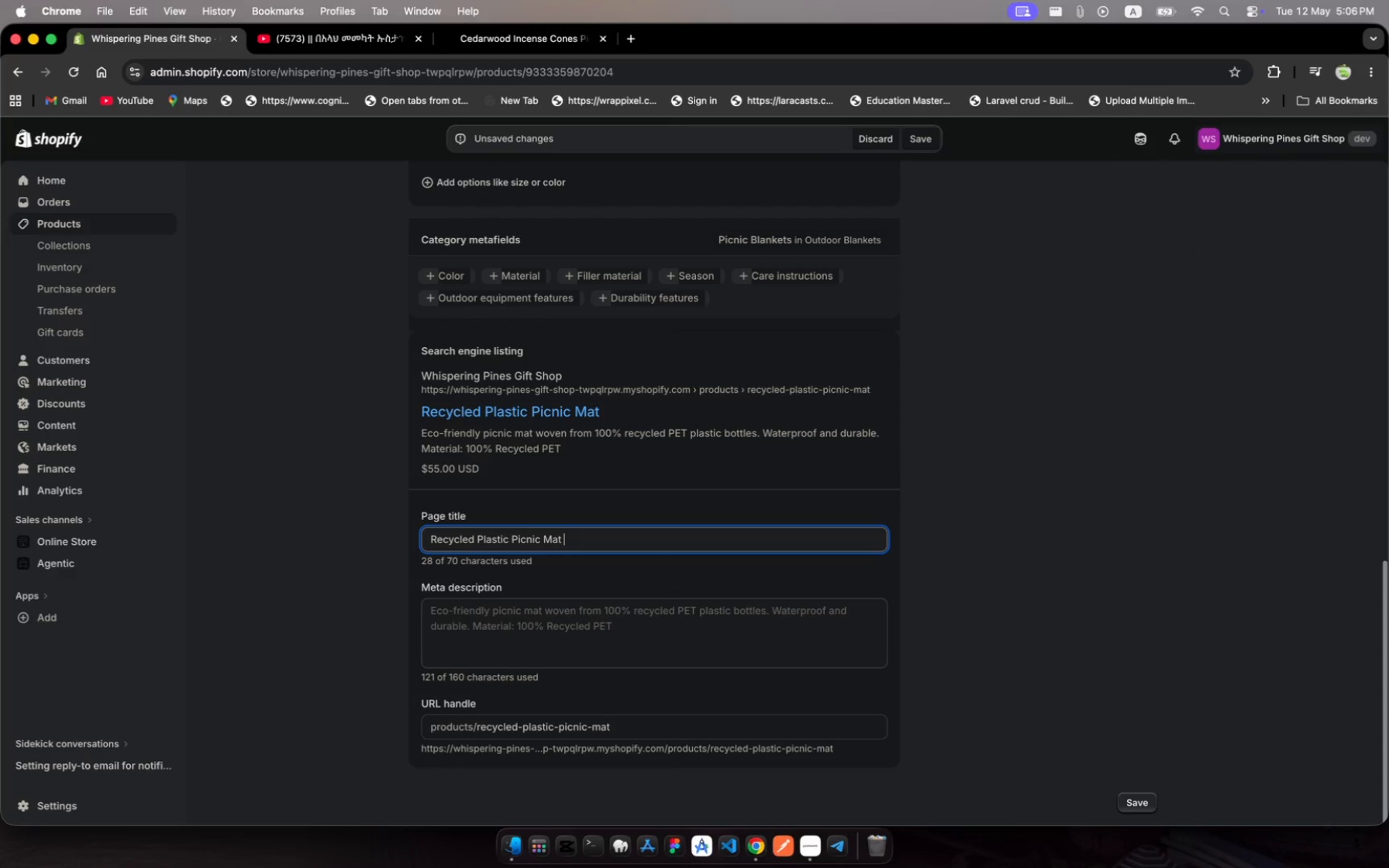 
key(Shift+Backslash)
 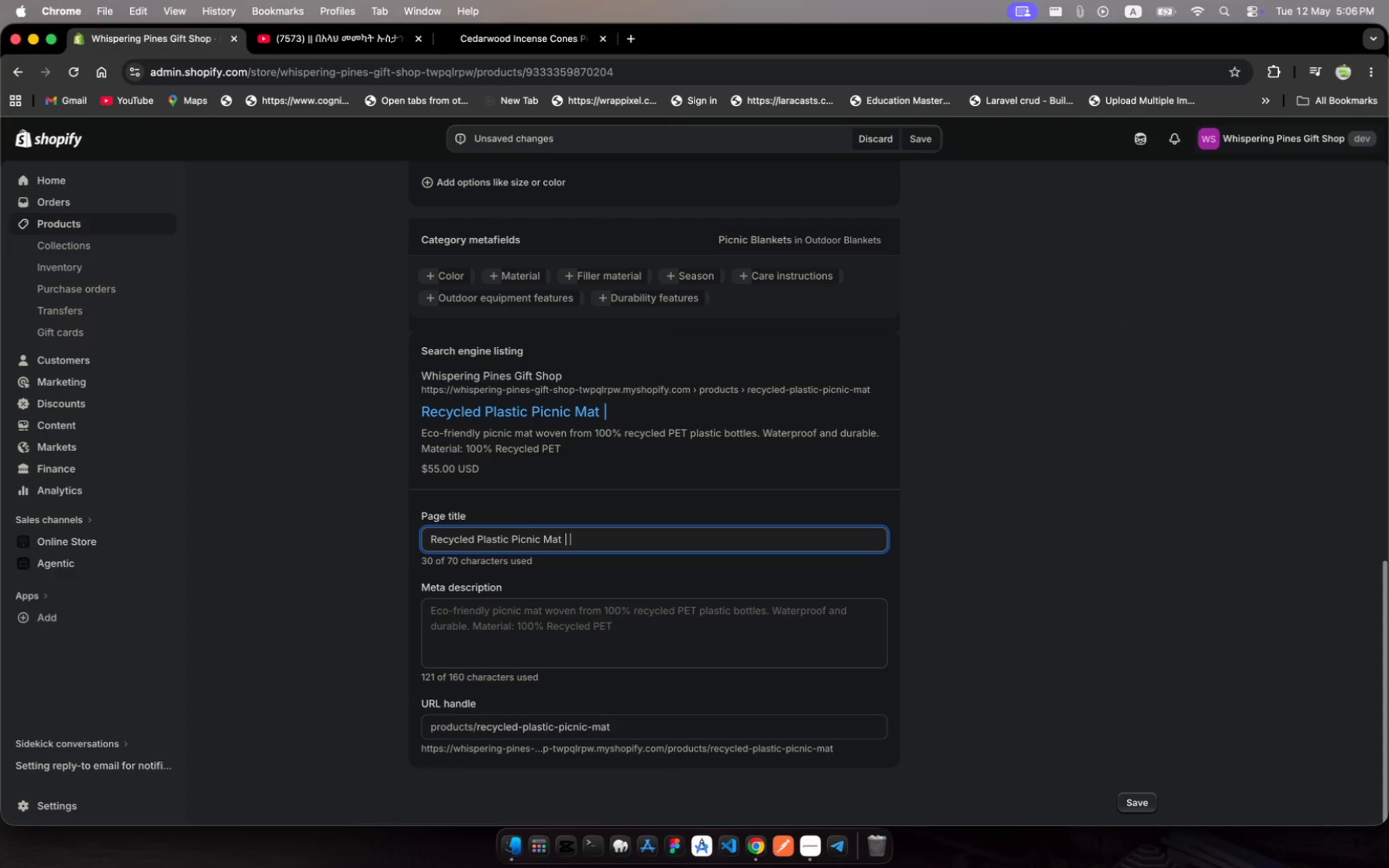 
key(Shift+Space)
 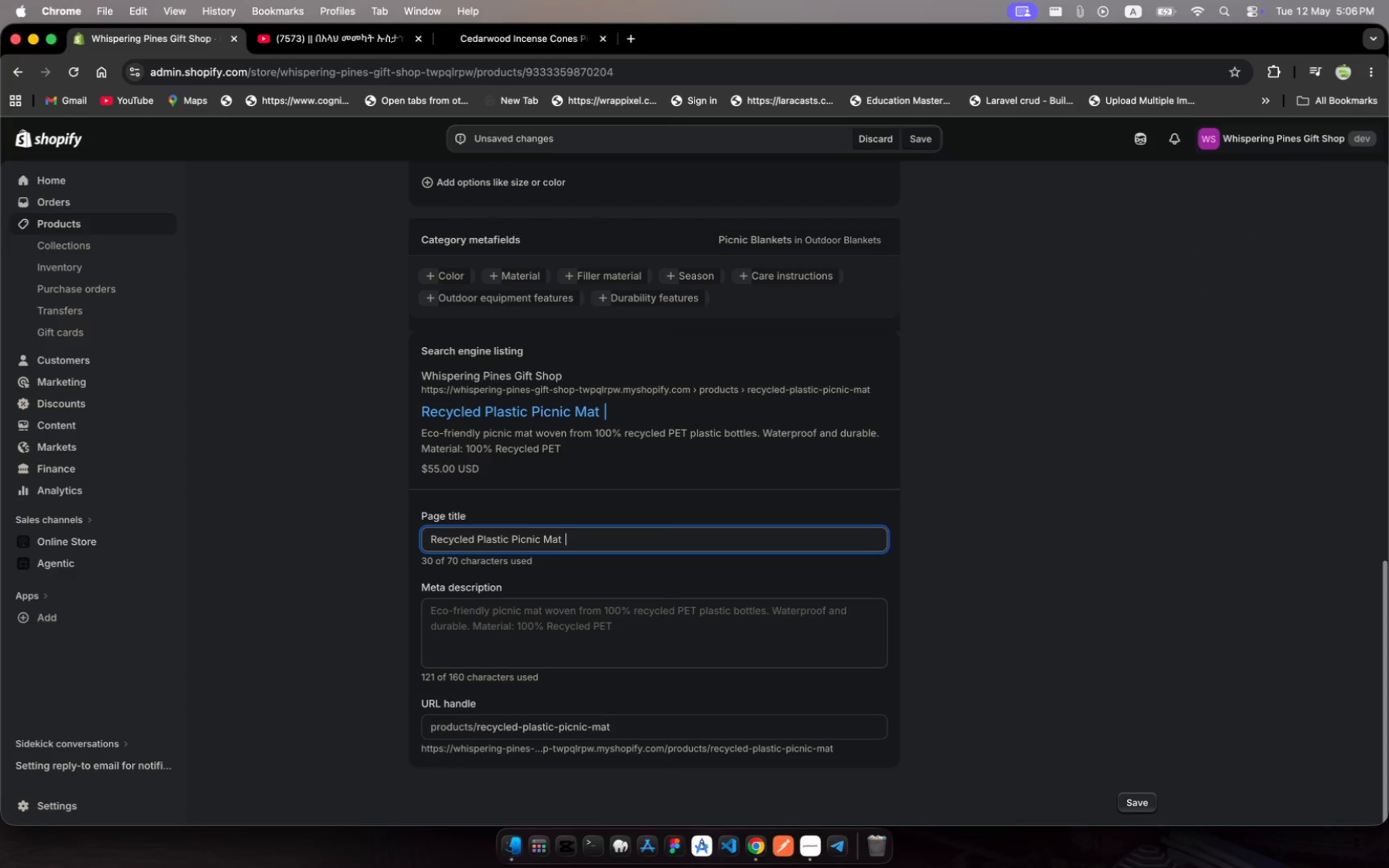 
key(Meta+V)
 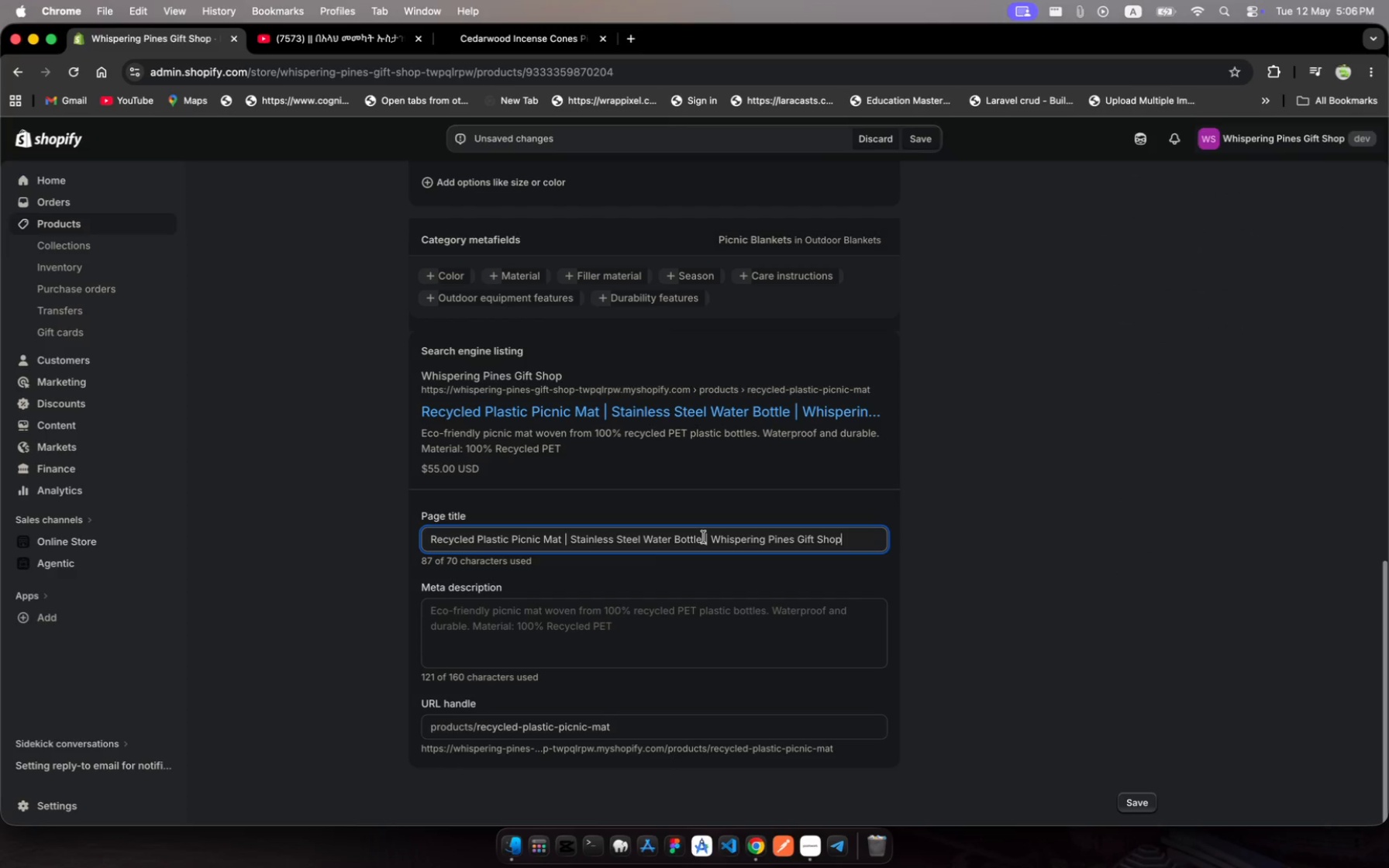 
left_click([711, 537])
 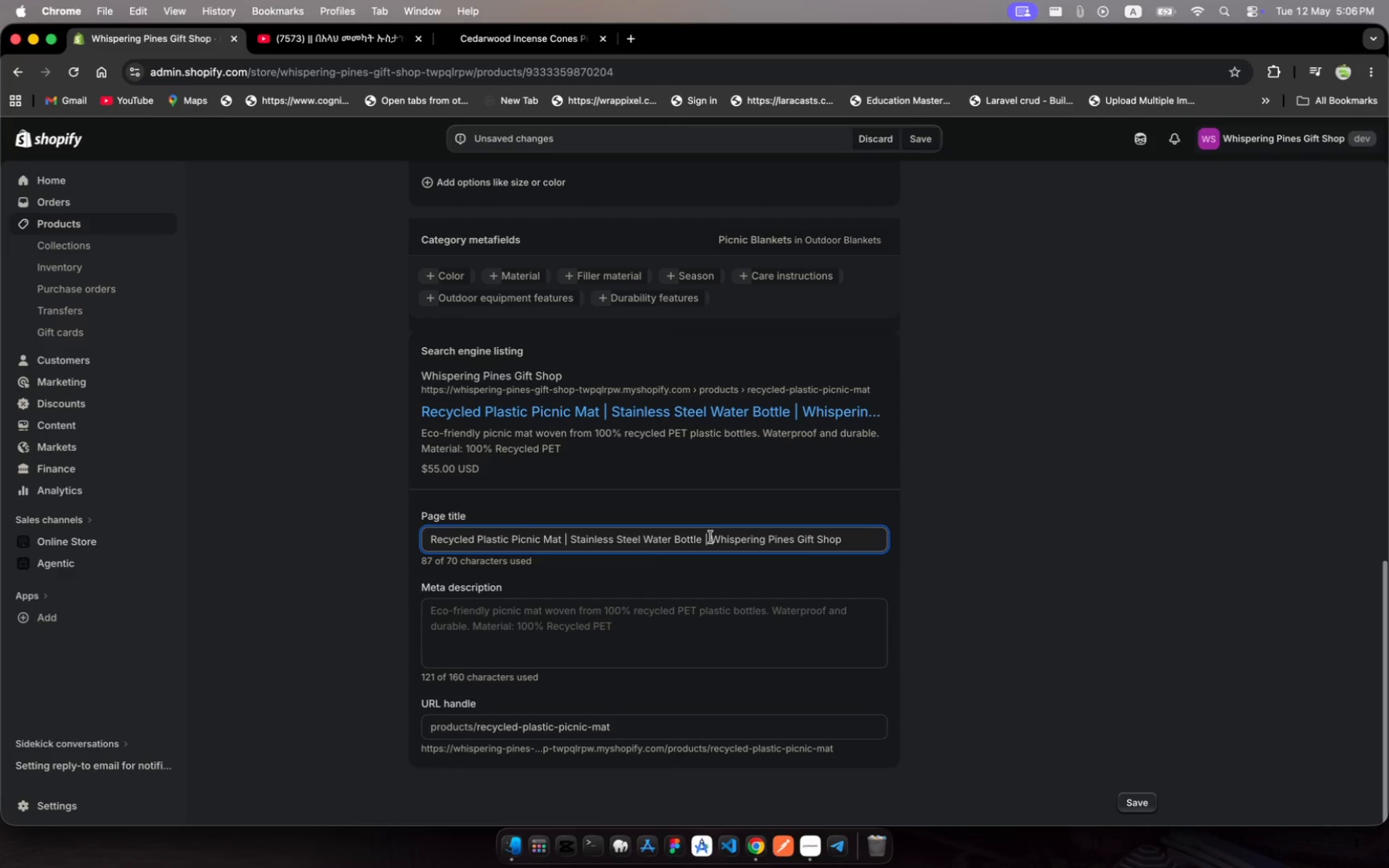 
left_click_drag(start_coordinate=[711, 537], to_coordinate=[574, 535])
 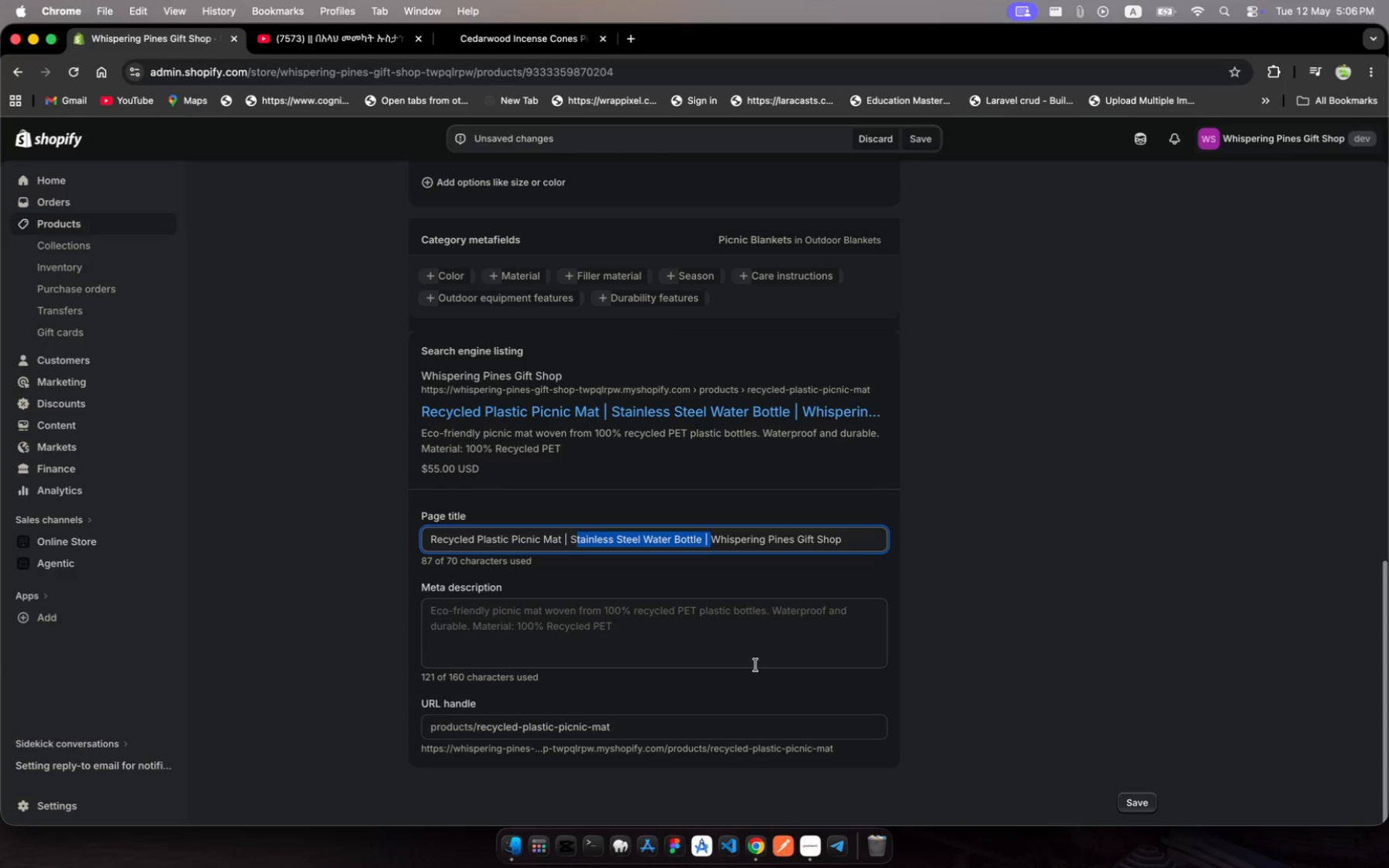 
key(Backspace)
 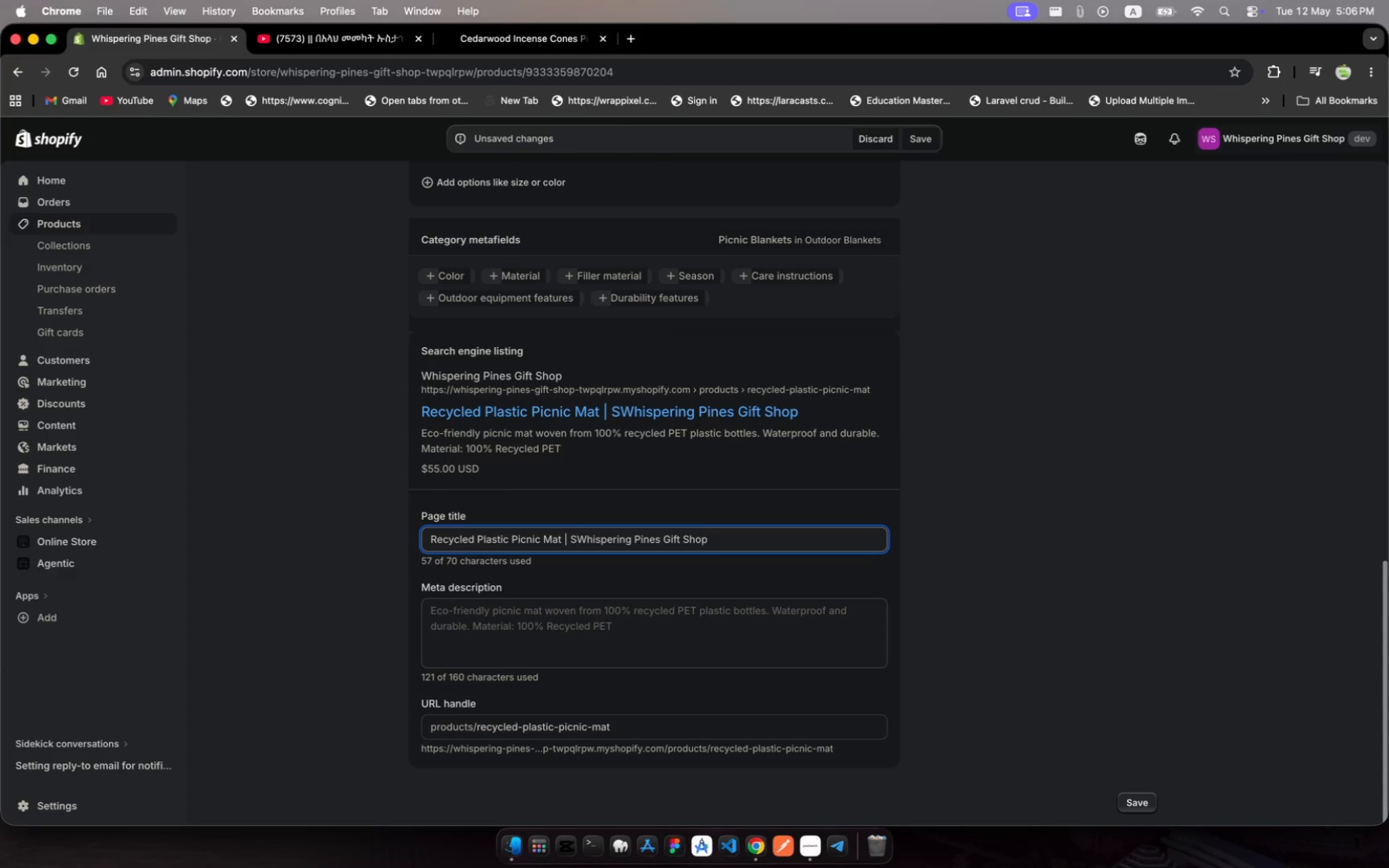 
key(Backspace)
 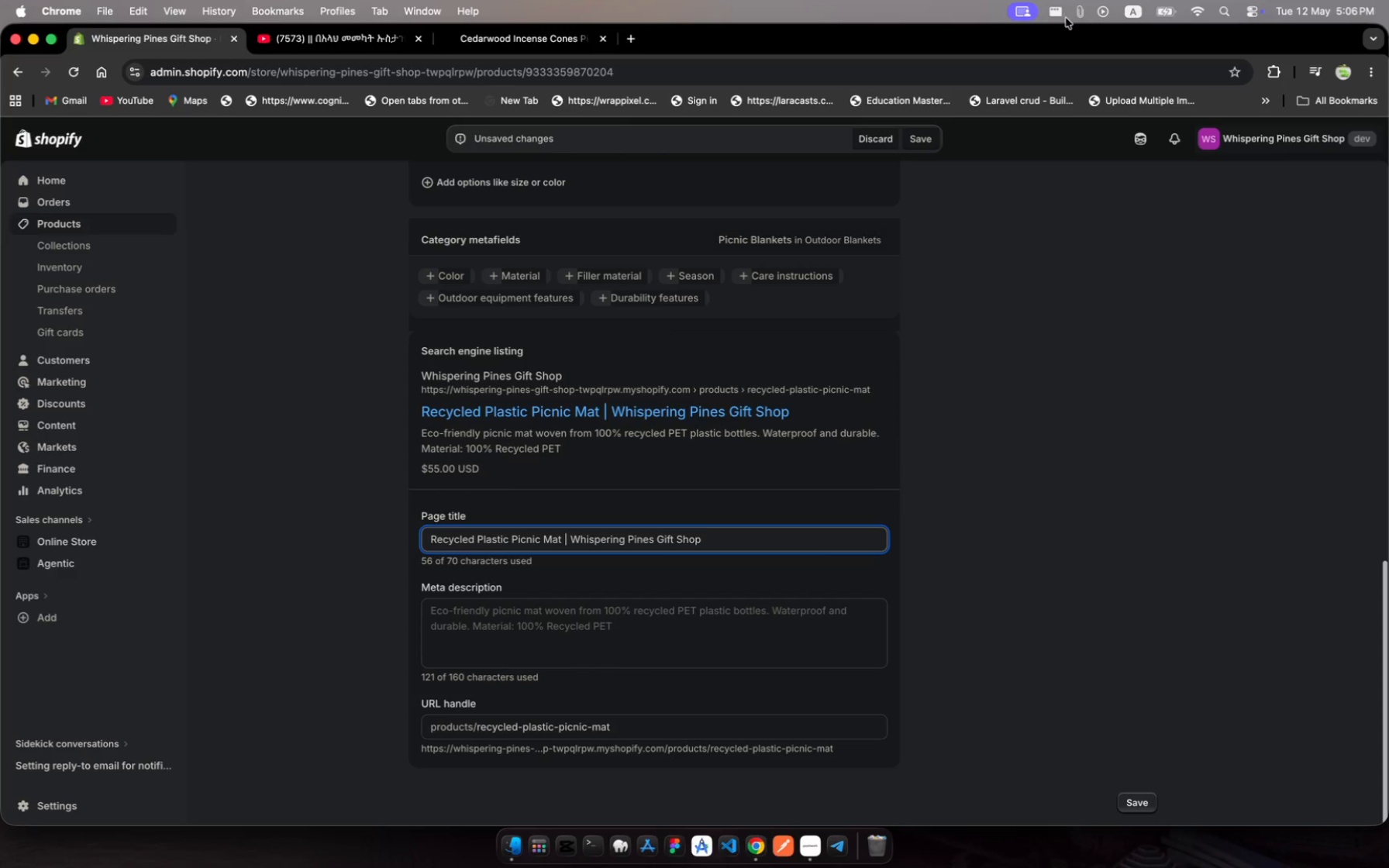 
wait(5.43)
 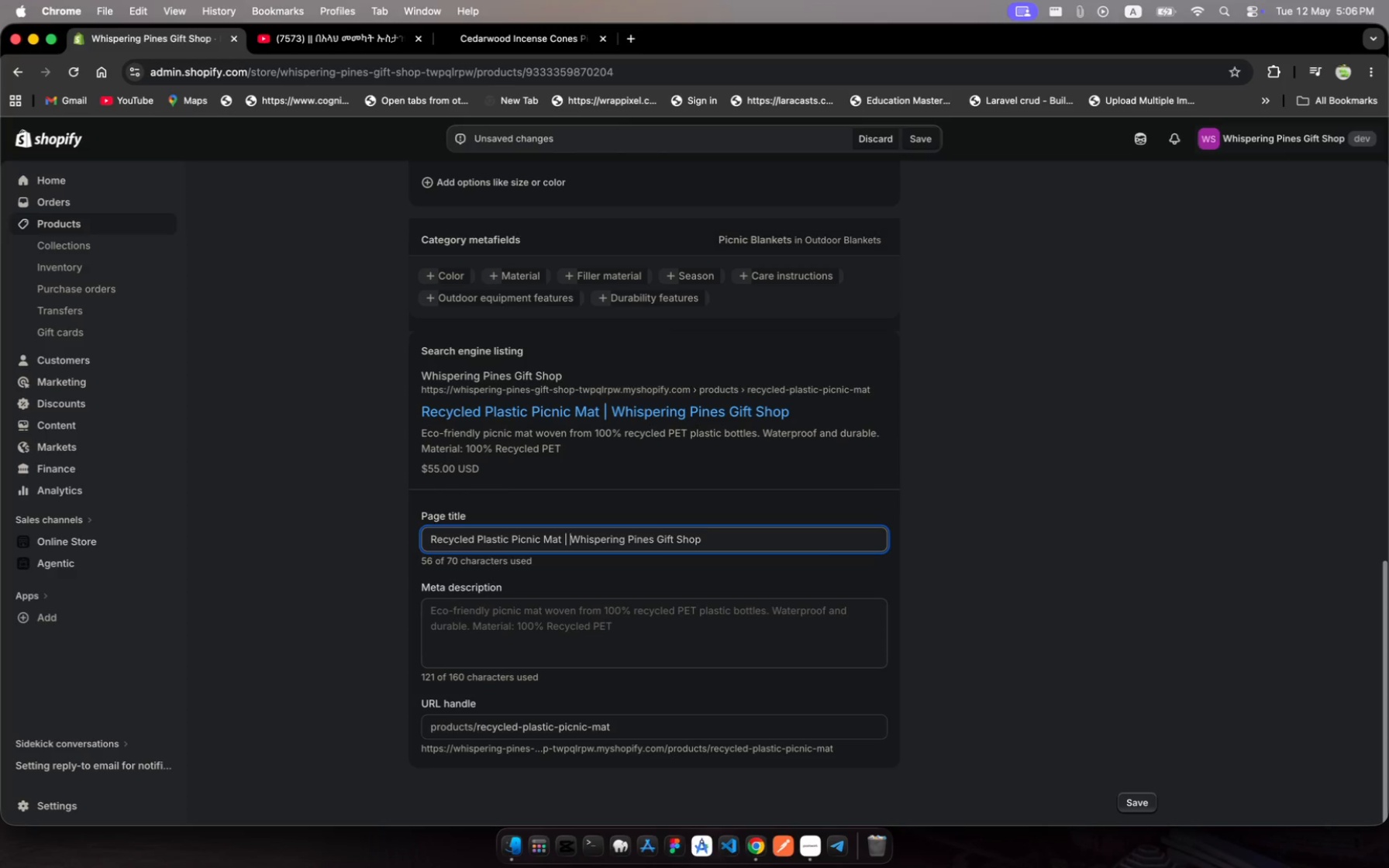 
left_click([1087, 12])
 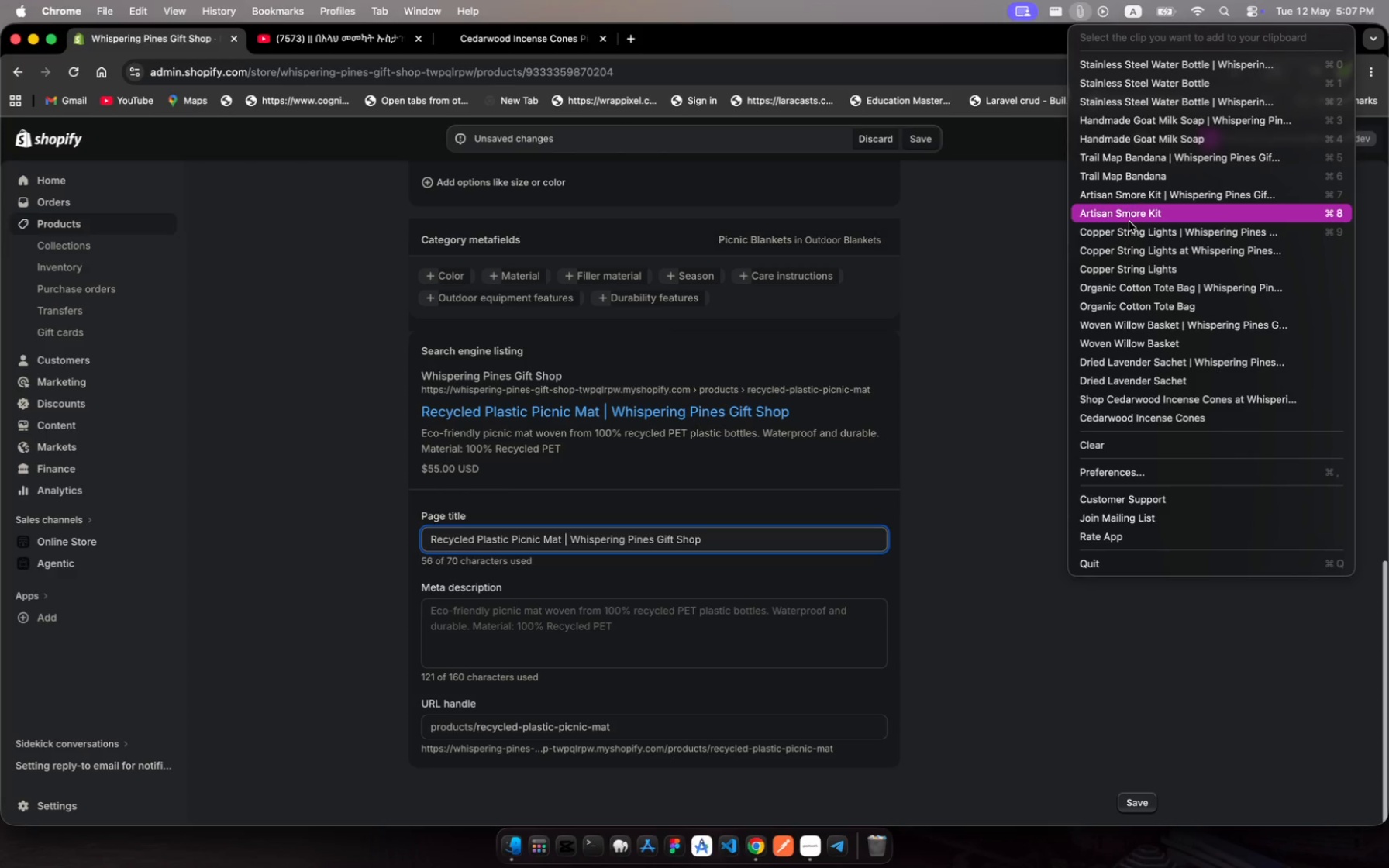 
left_click([1132, 248])
 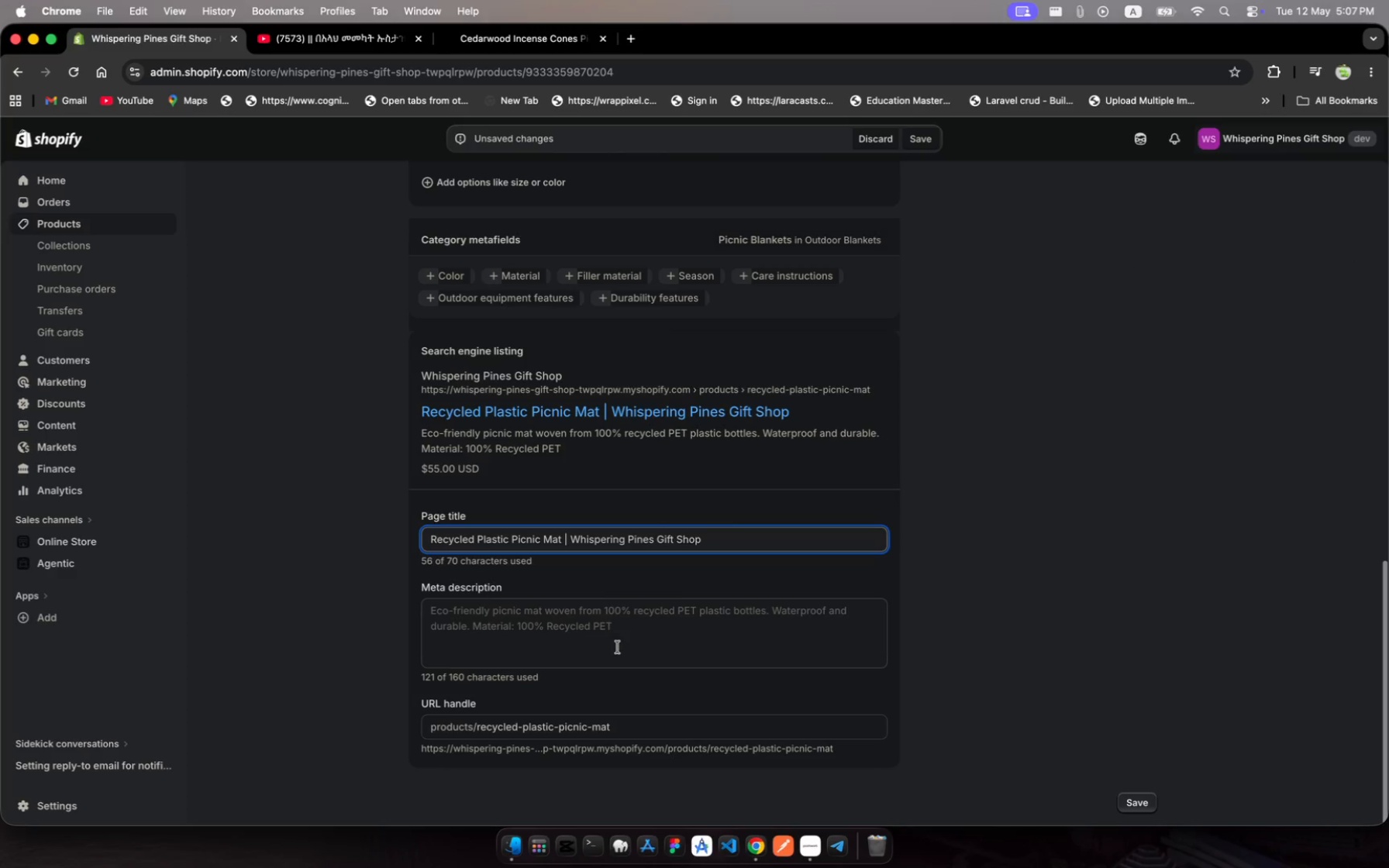 
left_click([667, 642])
 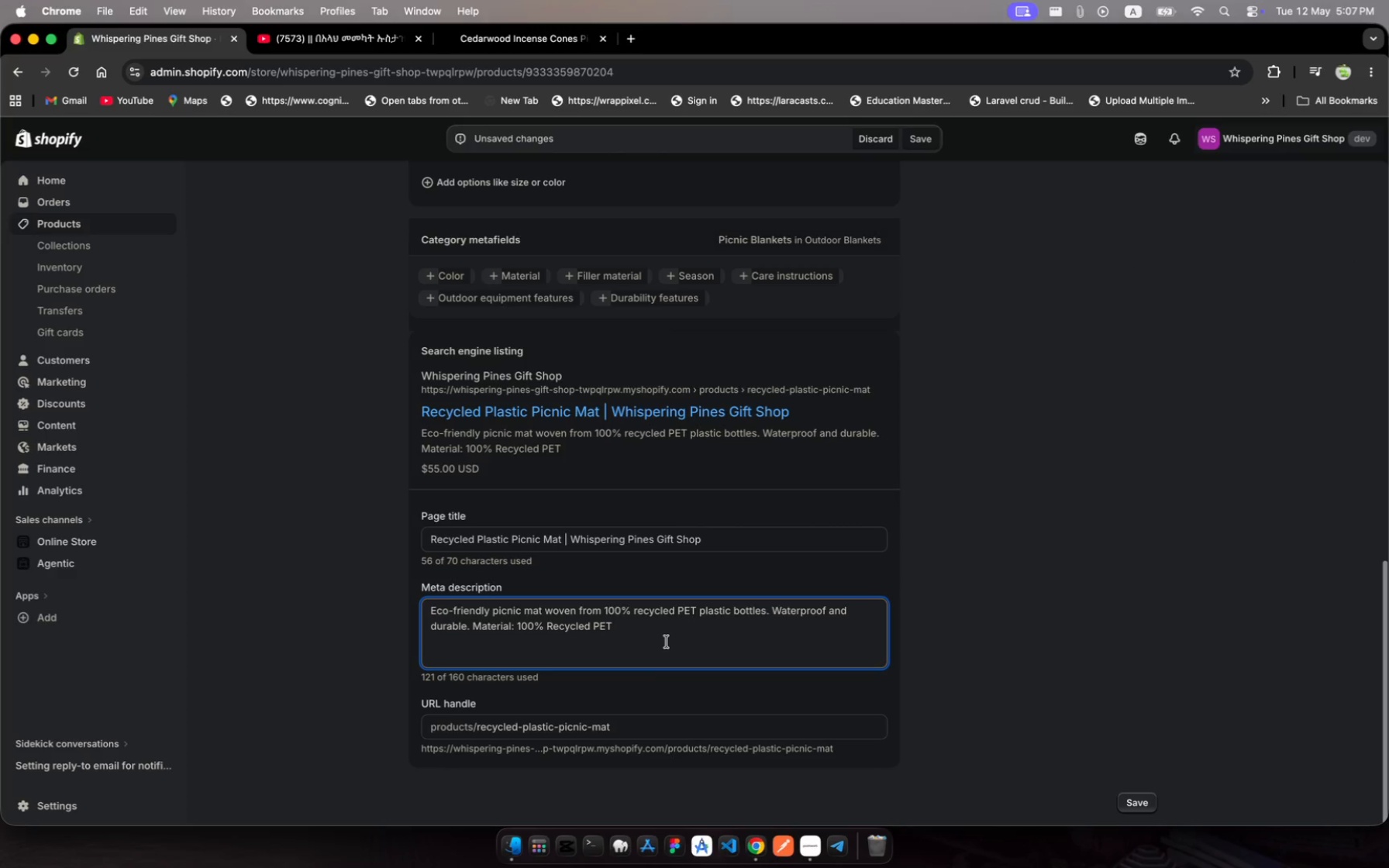 
key(Meta+A)
 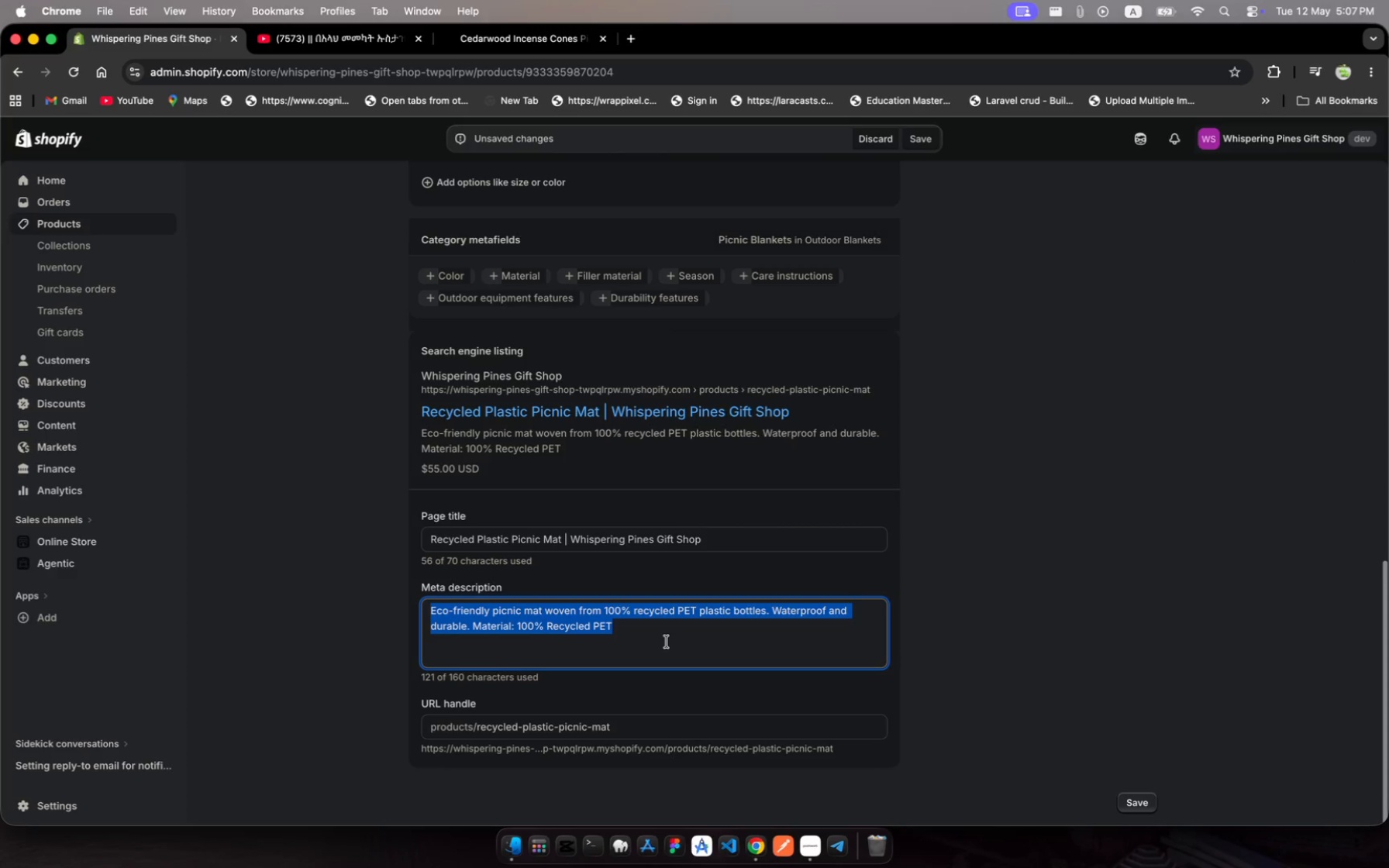 
key(Meta+V)
 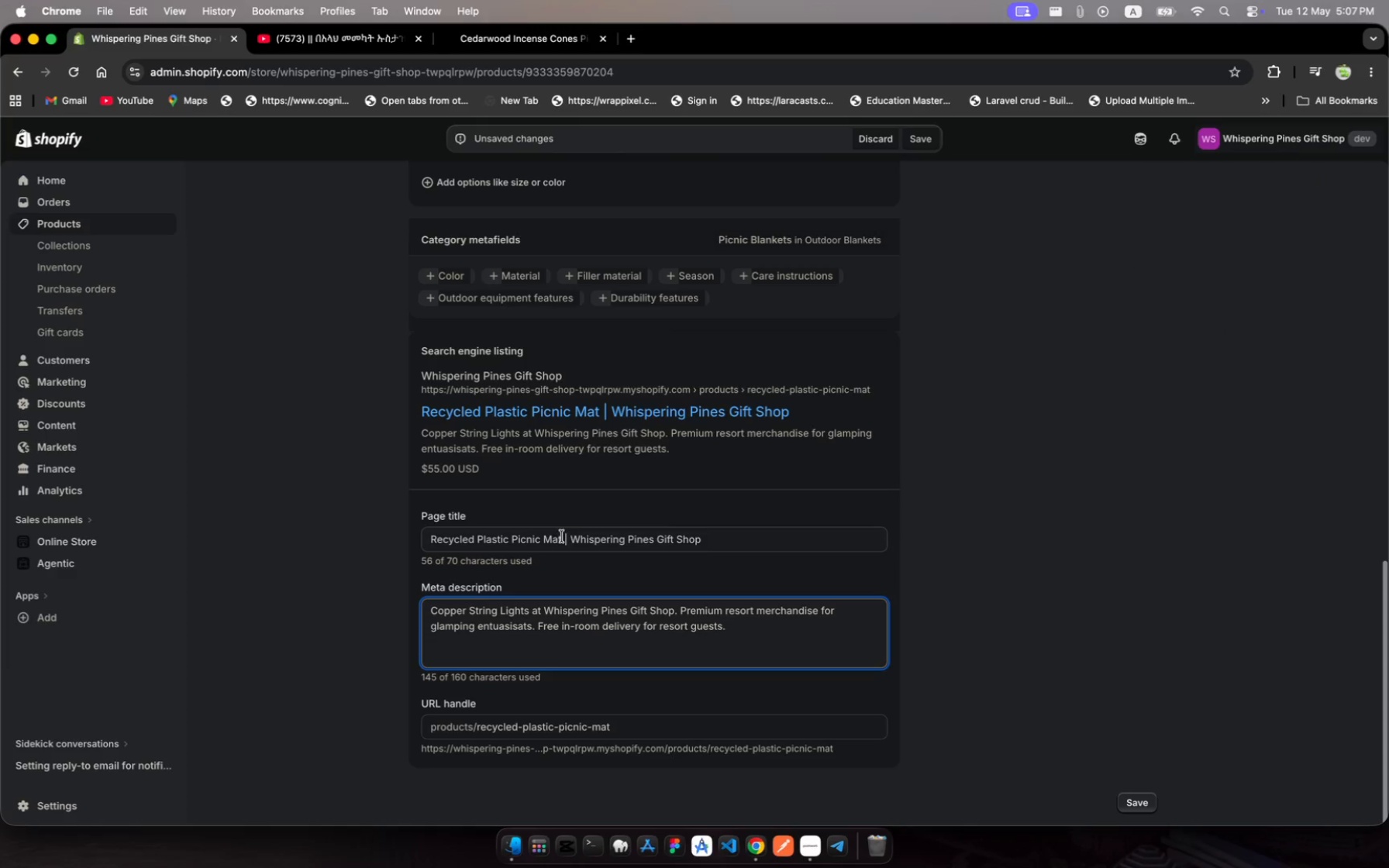 
wait(5.02)
 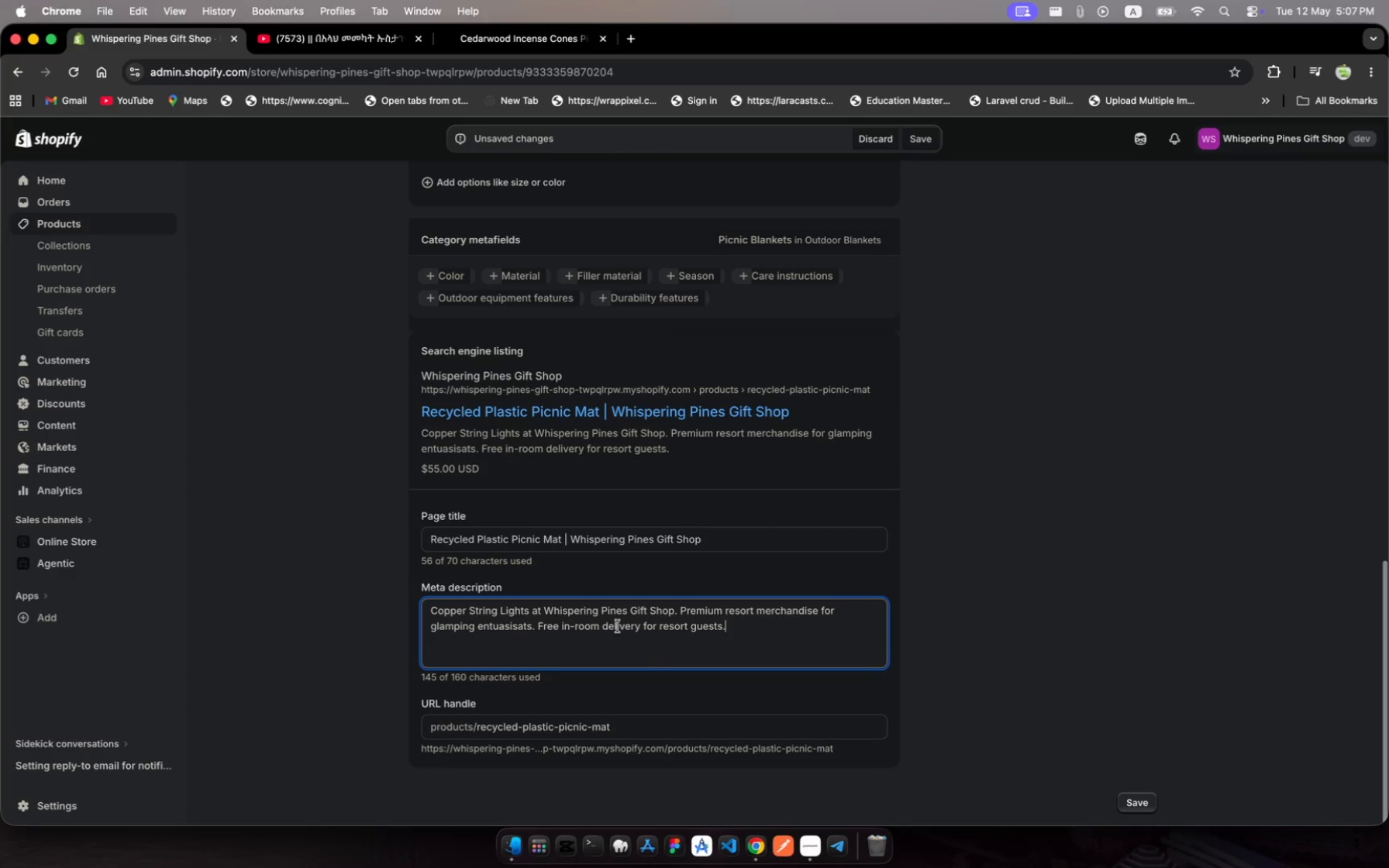 
left_click([562, 537])
 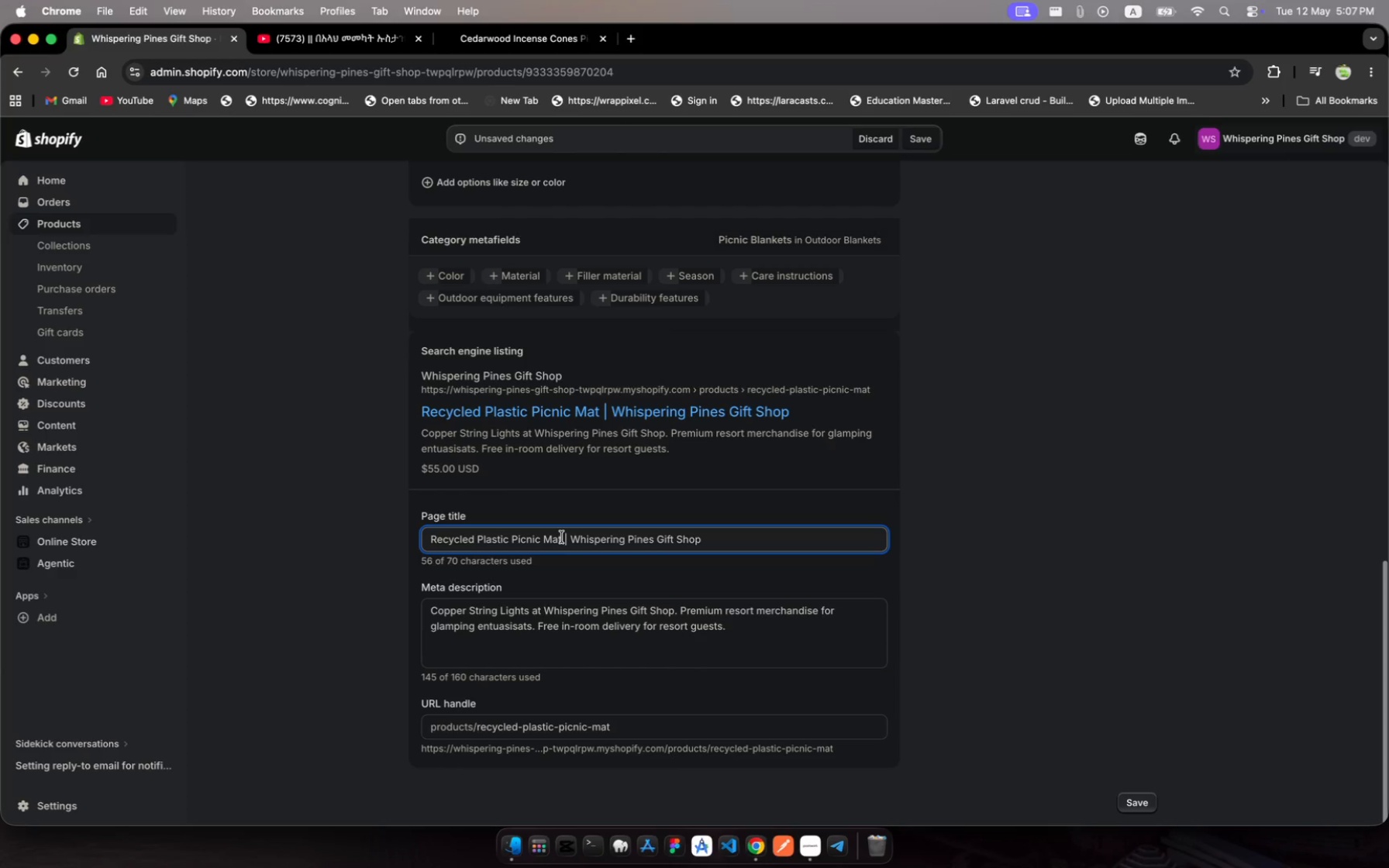 
left_click_drag(start_coordinate=[562, 537], to_coordinate=[429, 517])
 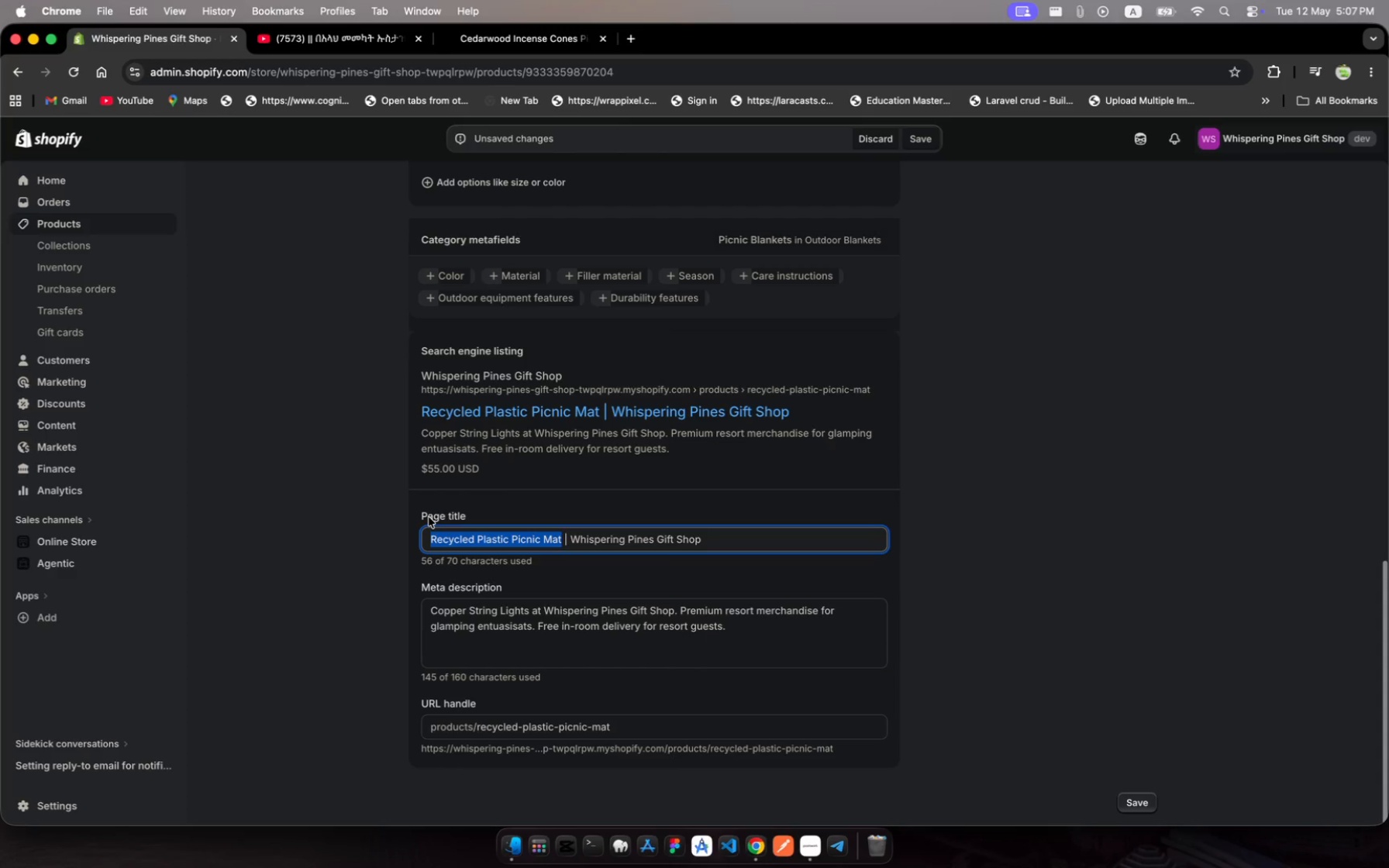 
key(Meta+C)
 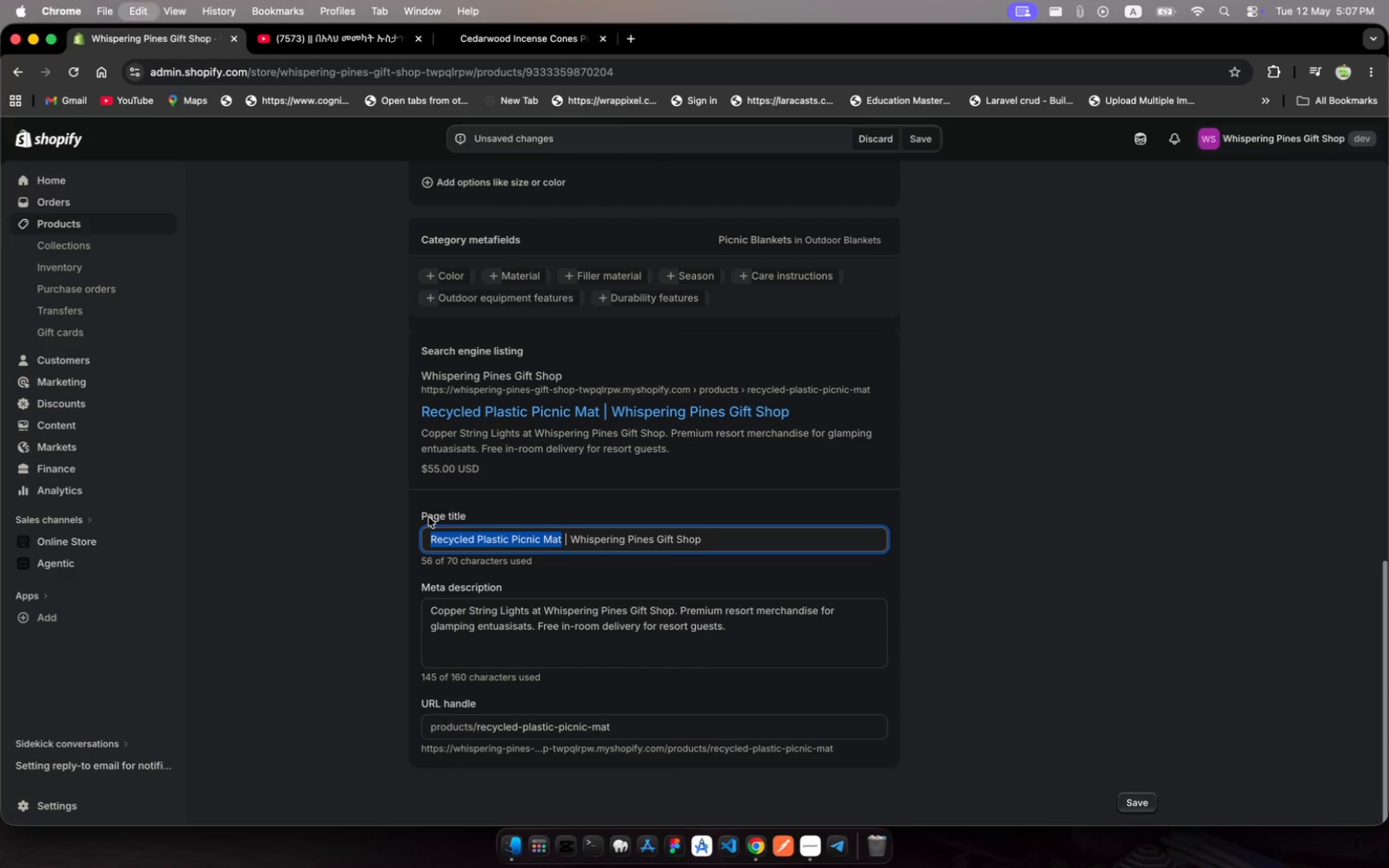 
key(Meta+C)
 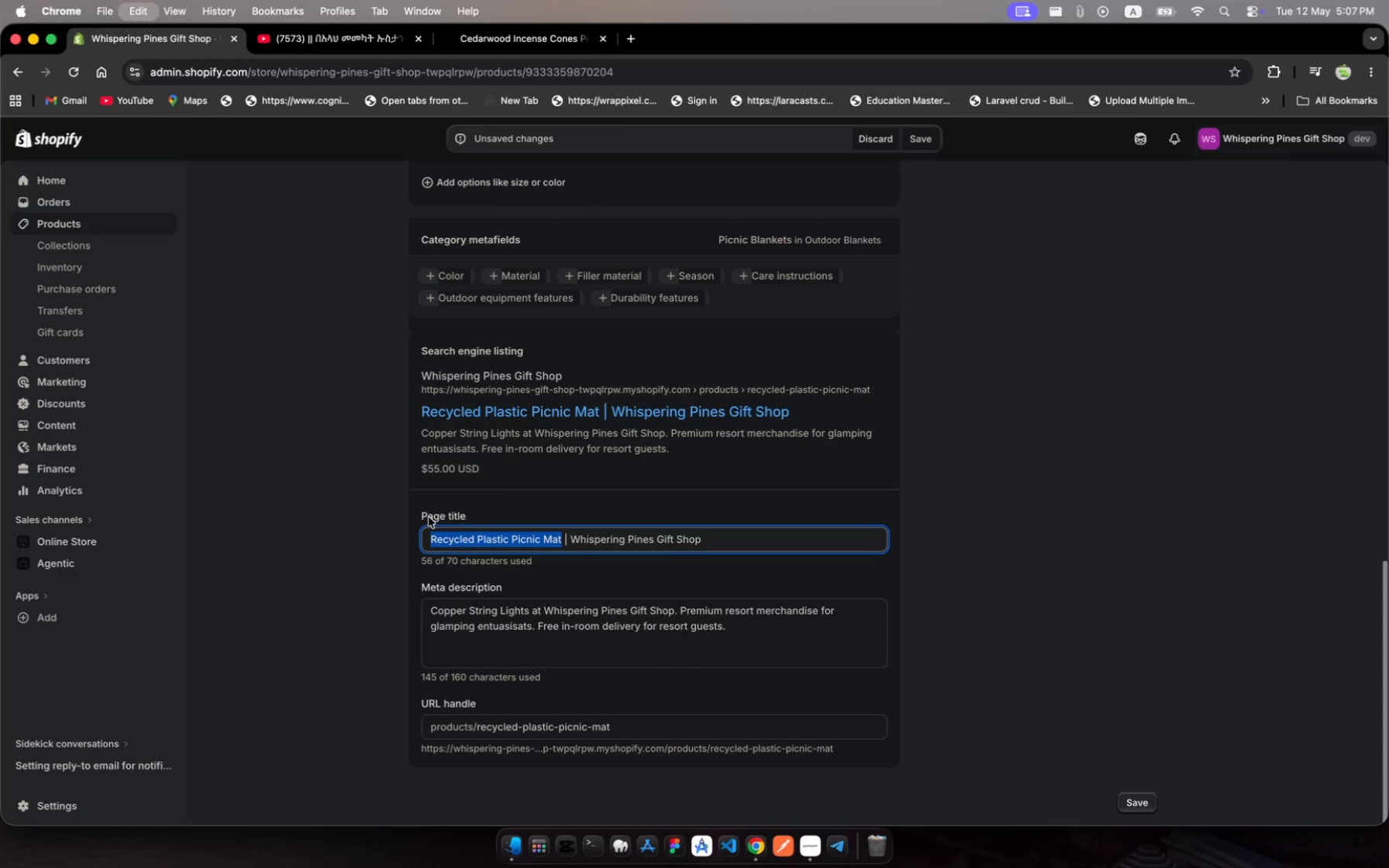 
key(Meta+C)
 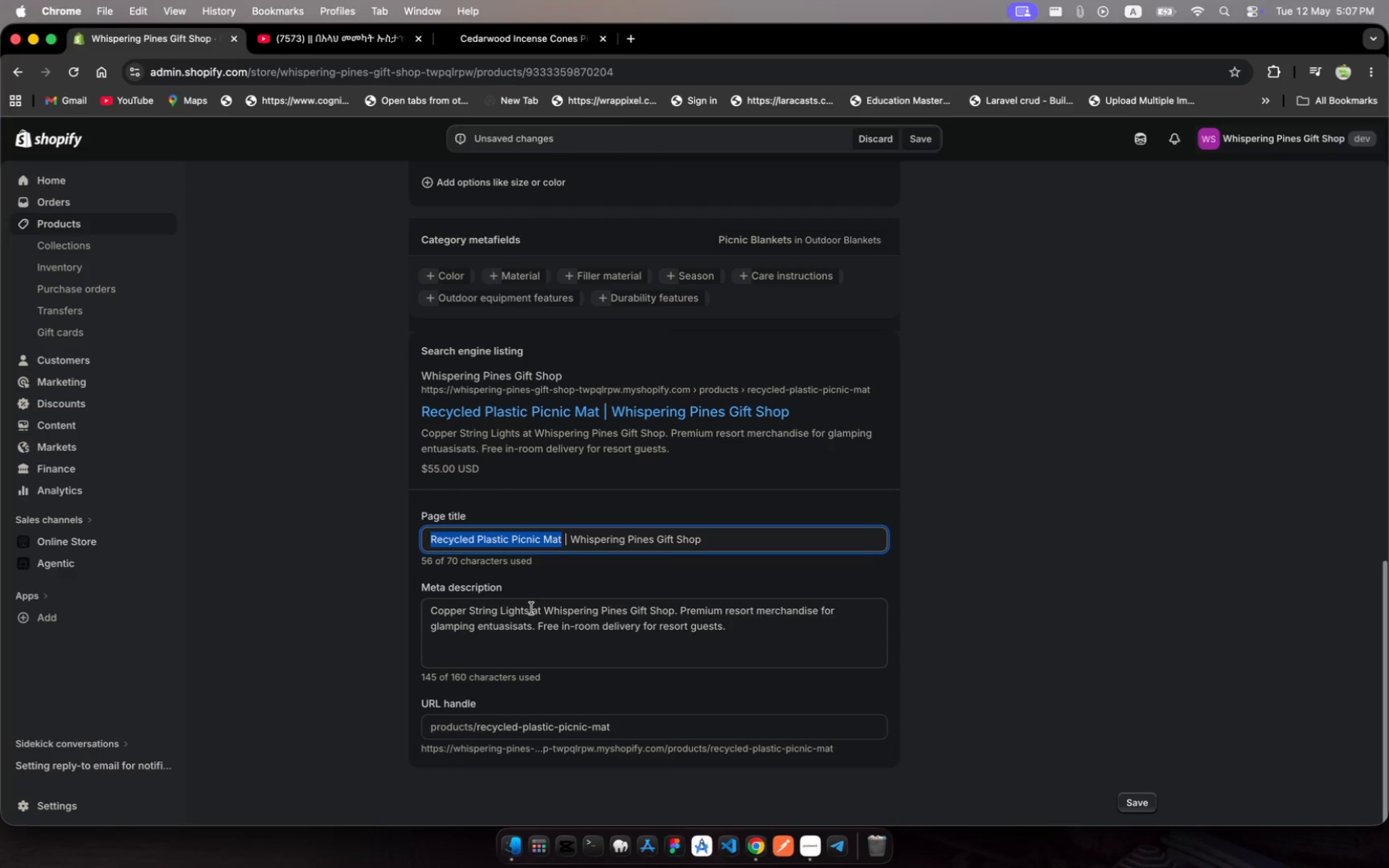 
left_click([532, 608])
 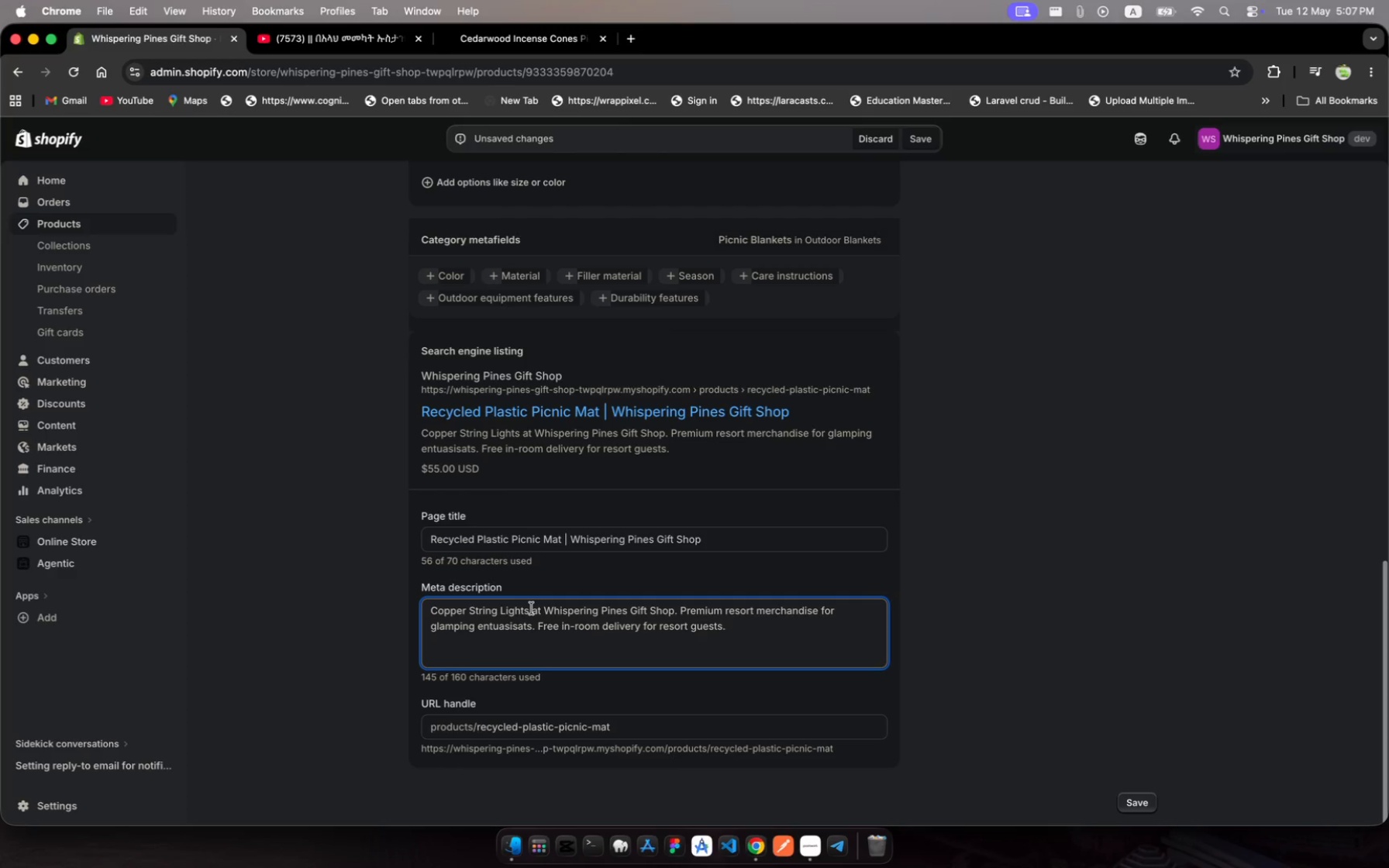 
left_click_drag(start_coordinate=[532, 608], to_coordinate=[396, 601])
 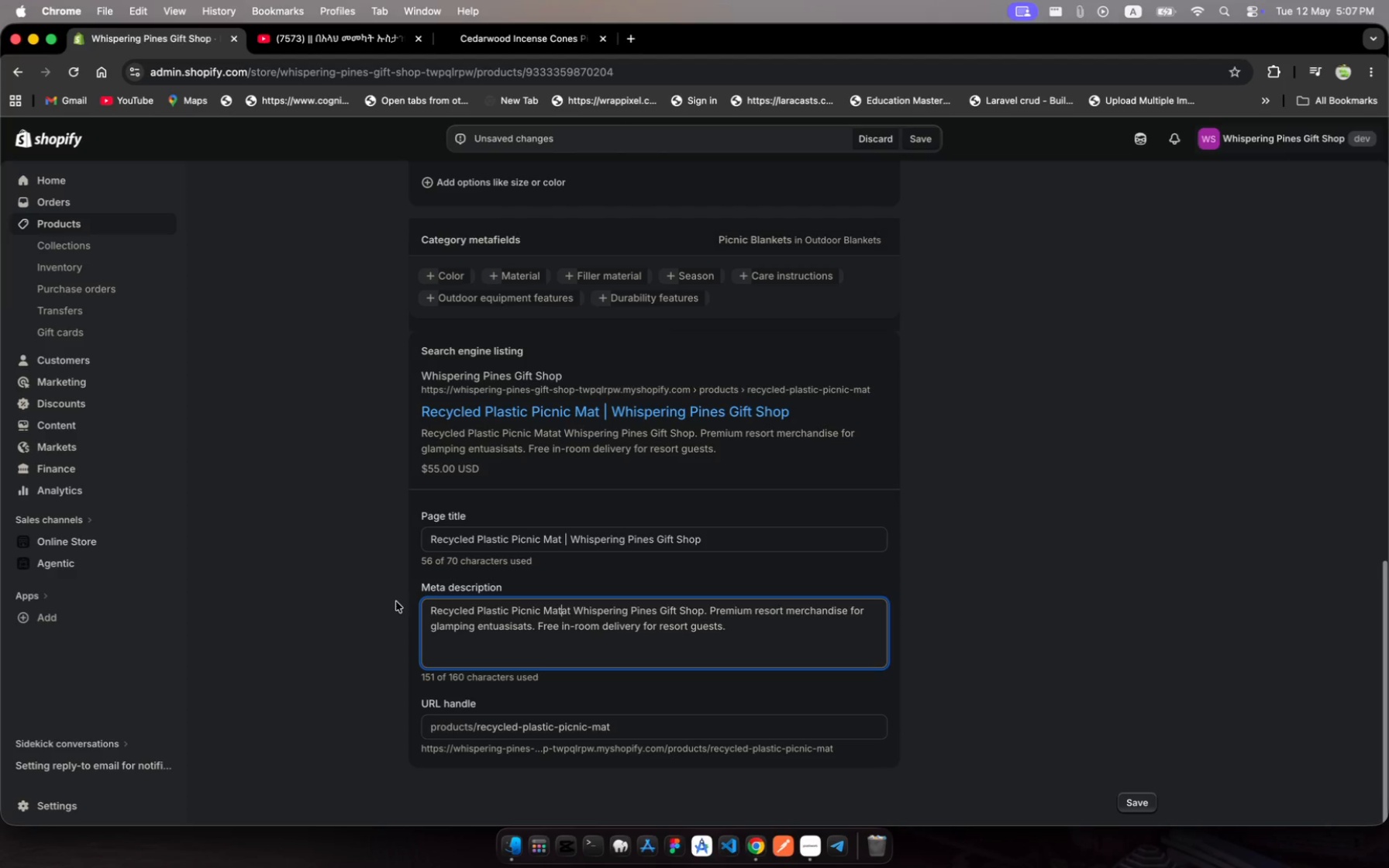 
key(Meta+V)
 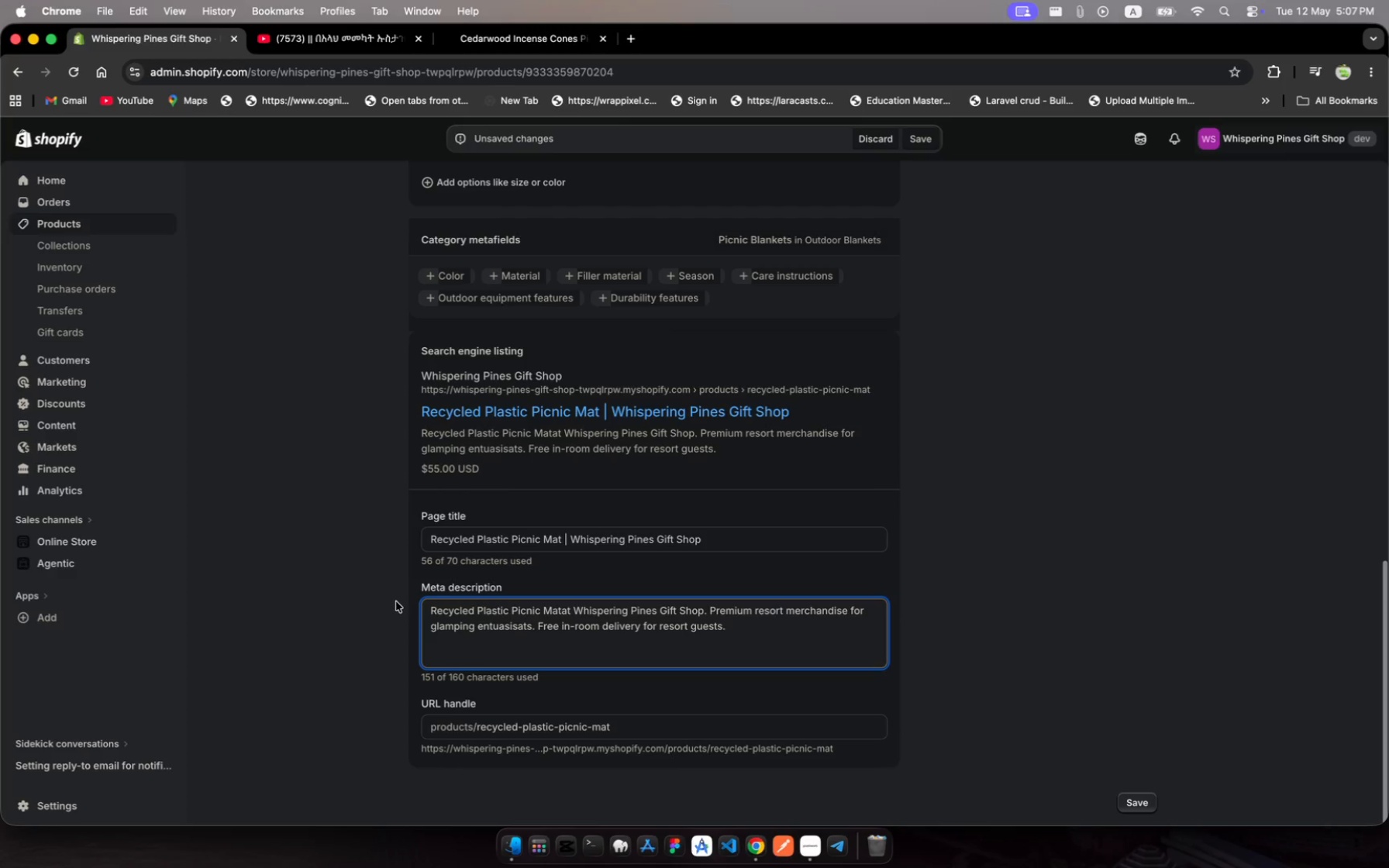 
key(Space)
 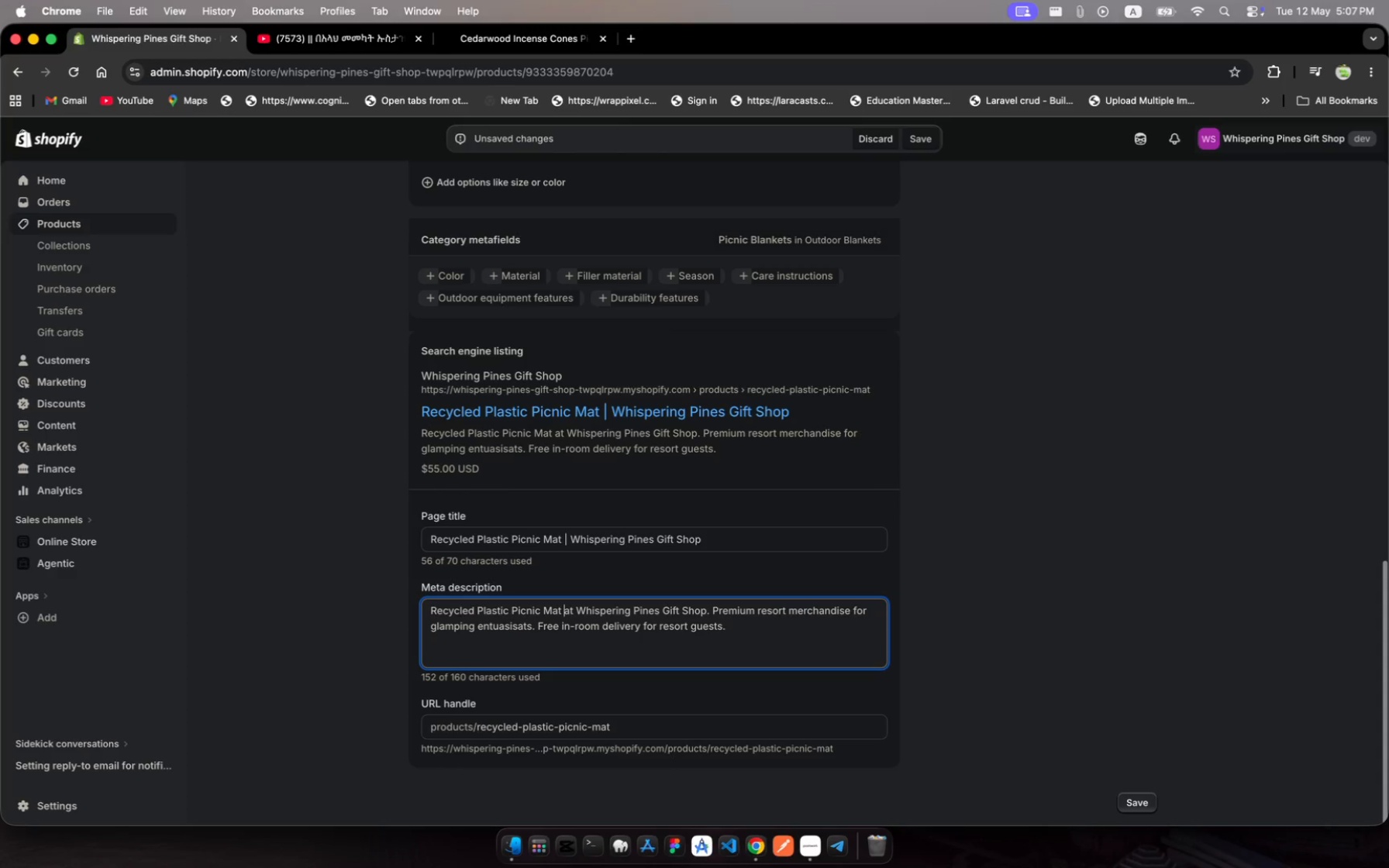 
wait(21.1)
 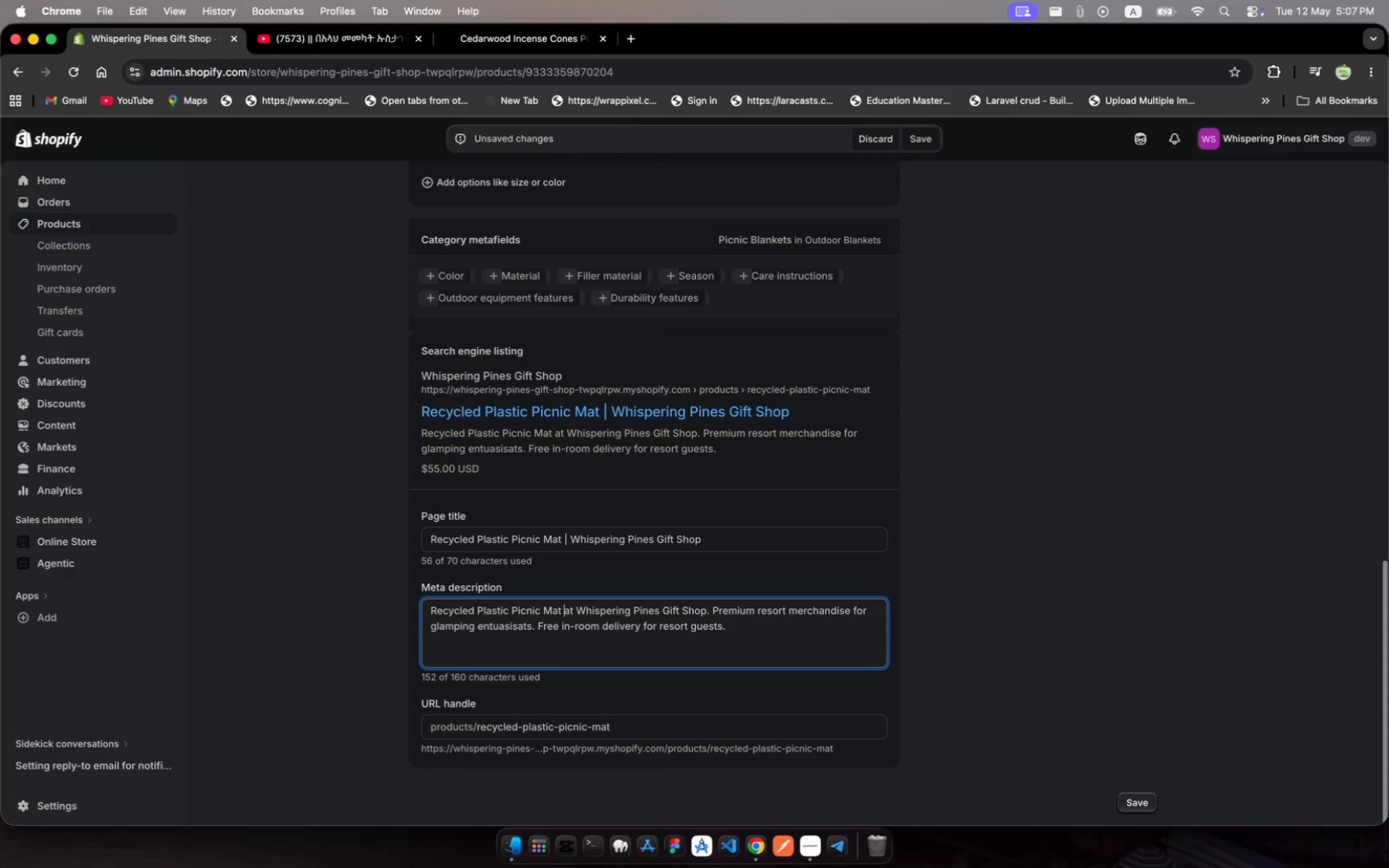 
left_click([737, 537])
 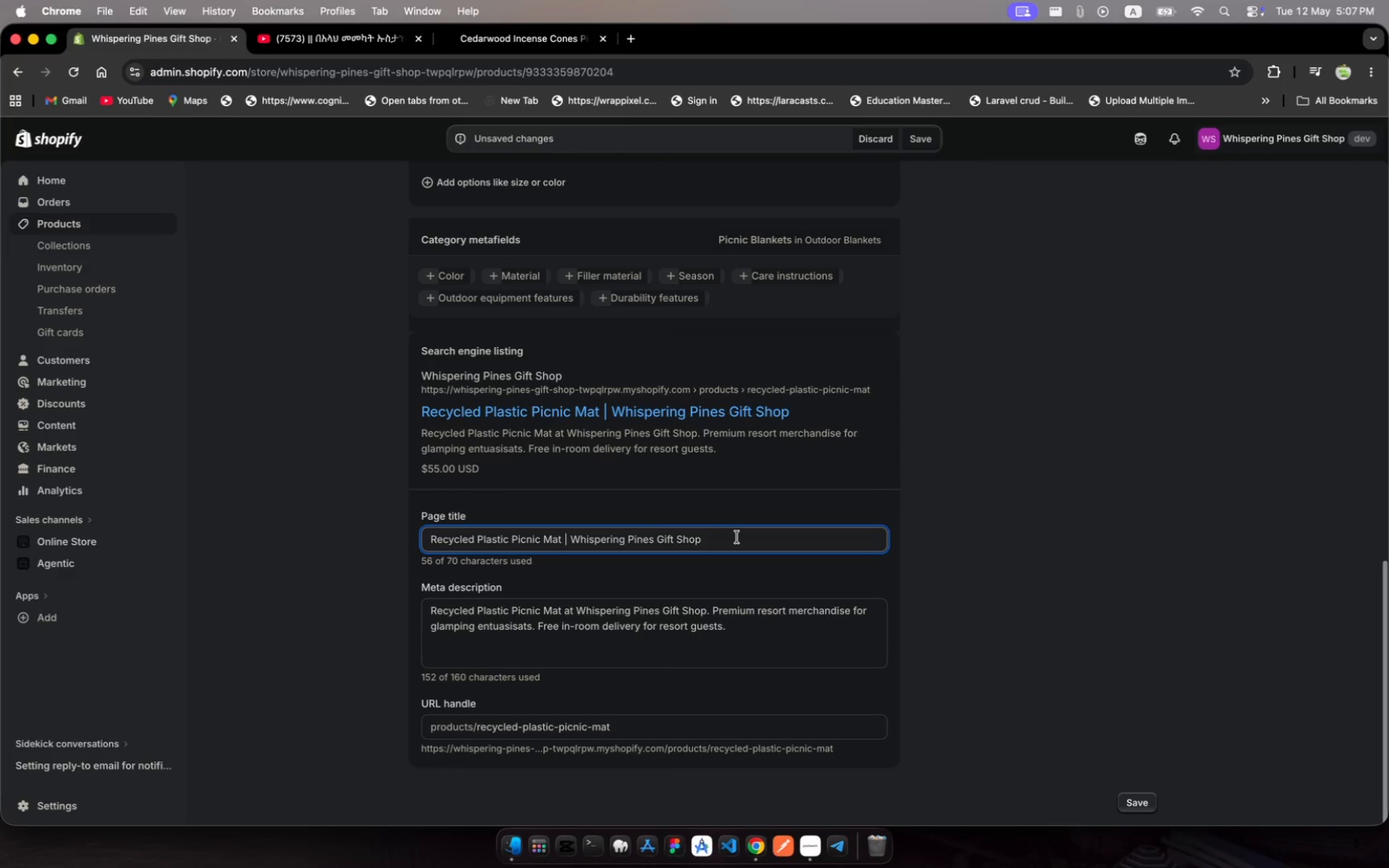 
key(Meta+A)
 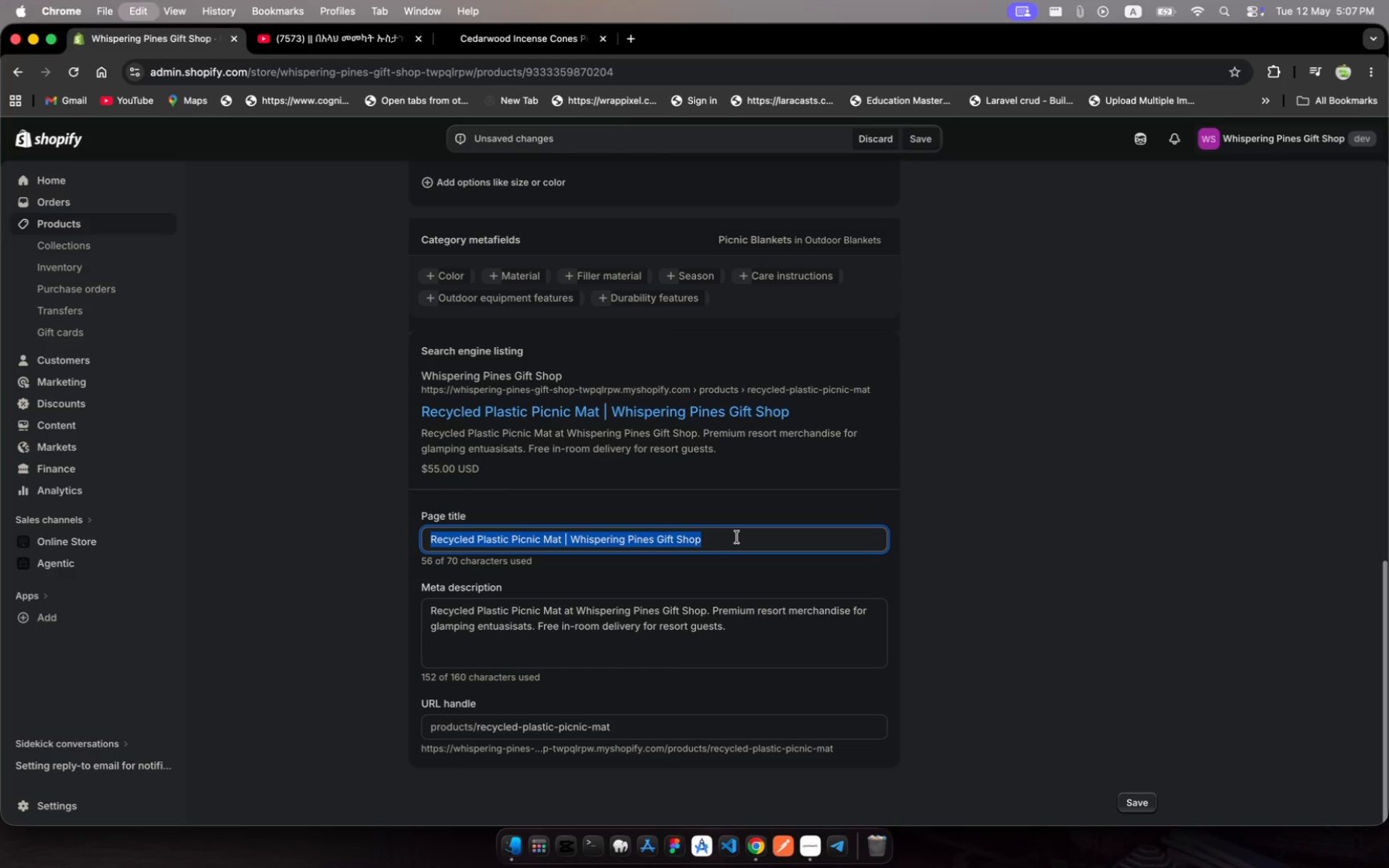 
key(Meta+C)
 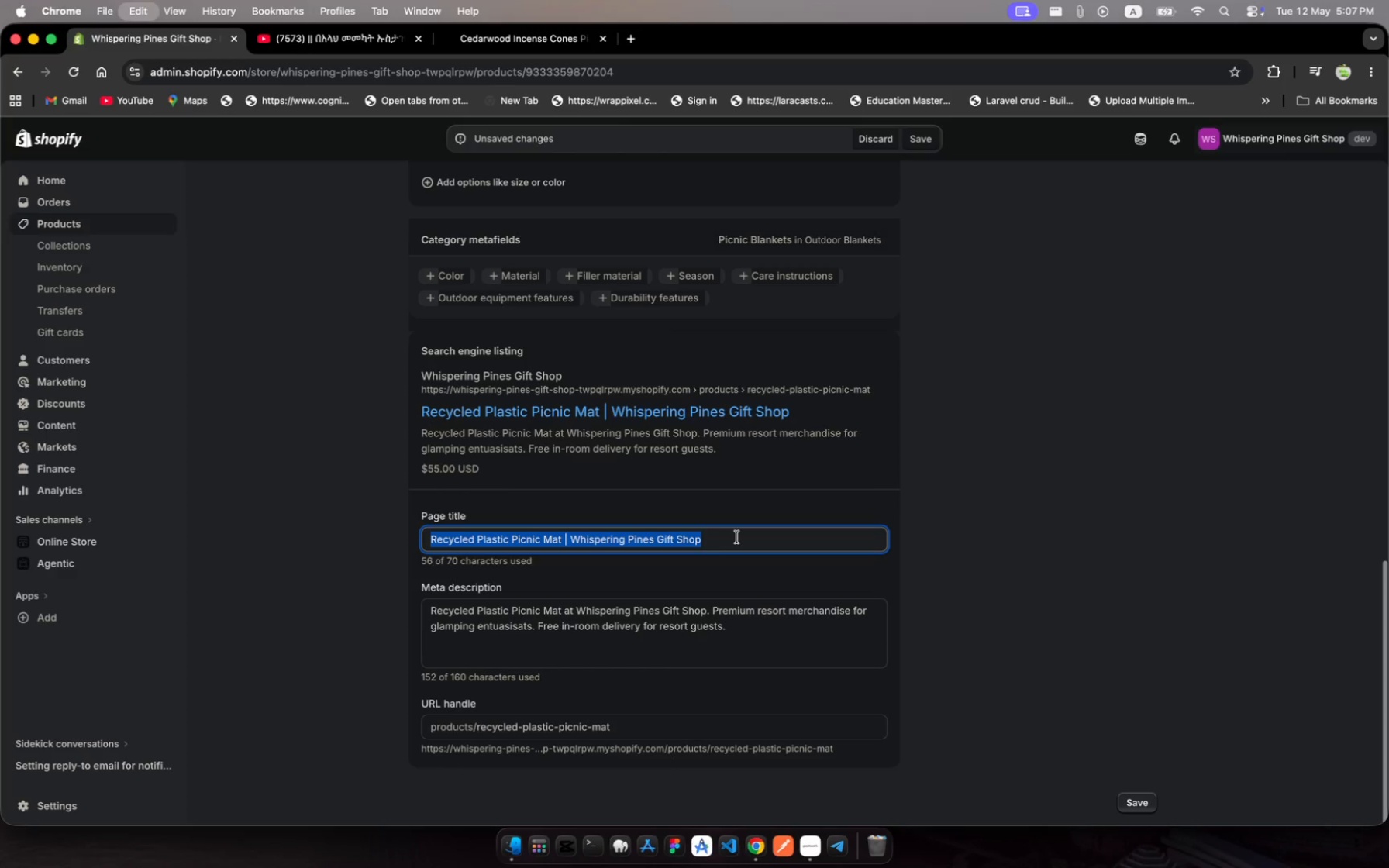 
key(Meta+C)
 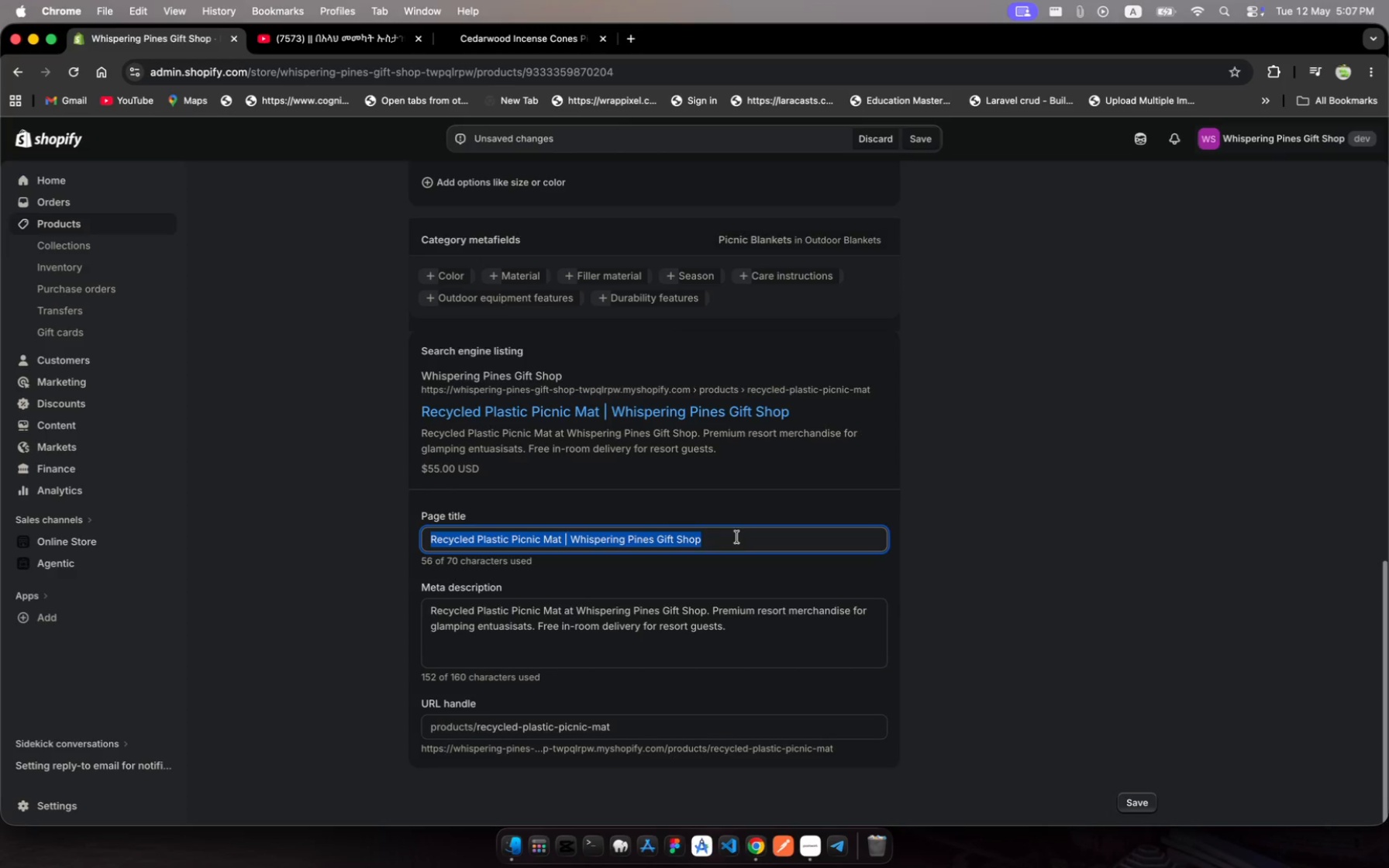 
scroll: coordinate [736, 526], scroll_direction: up, amount: 403.0
 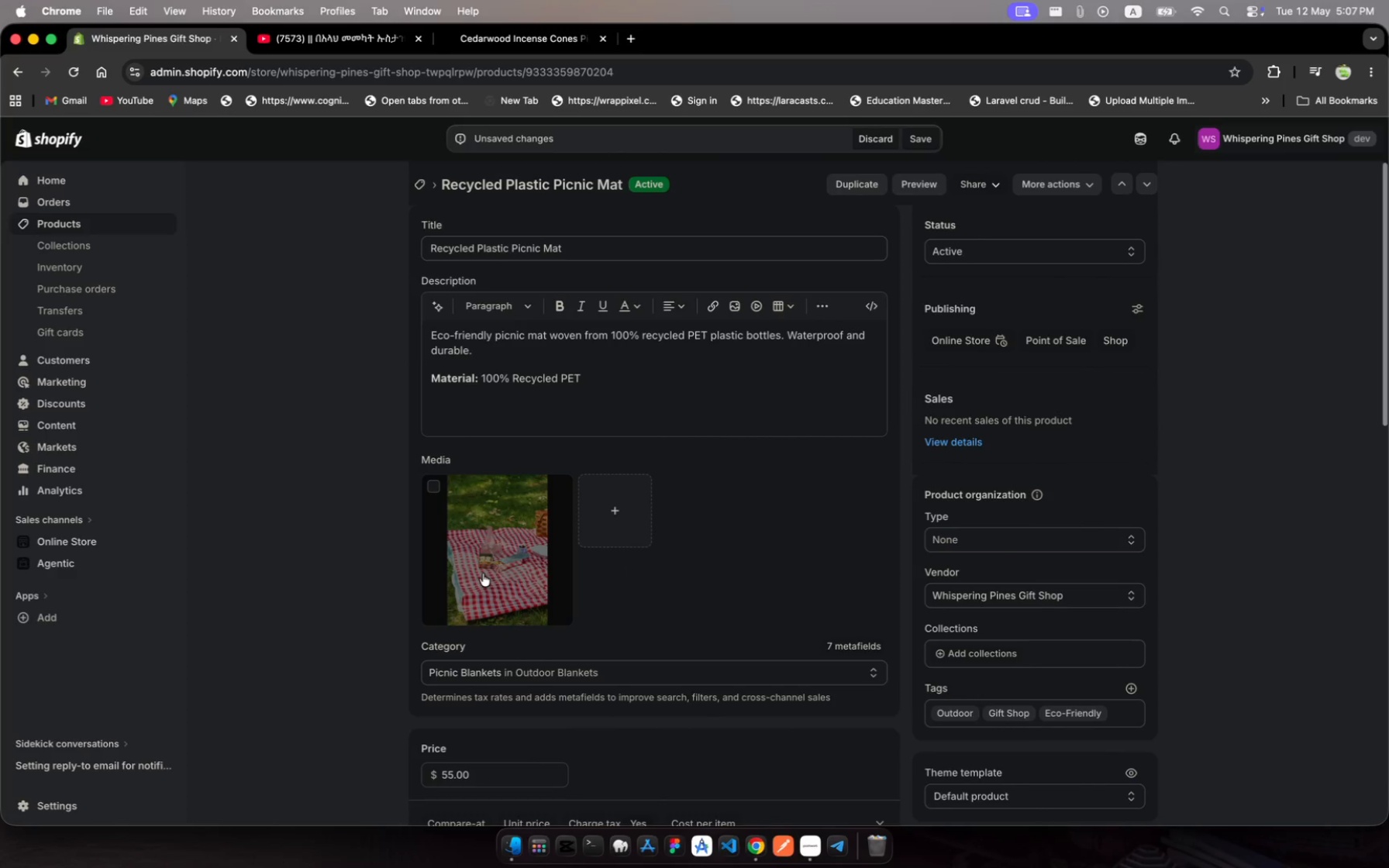 
left_click([482, 575])
 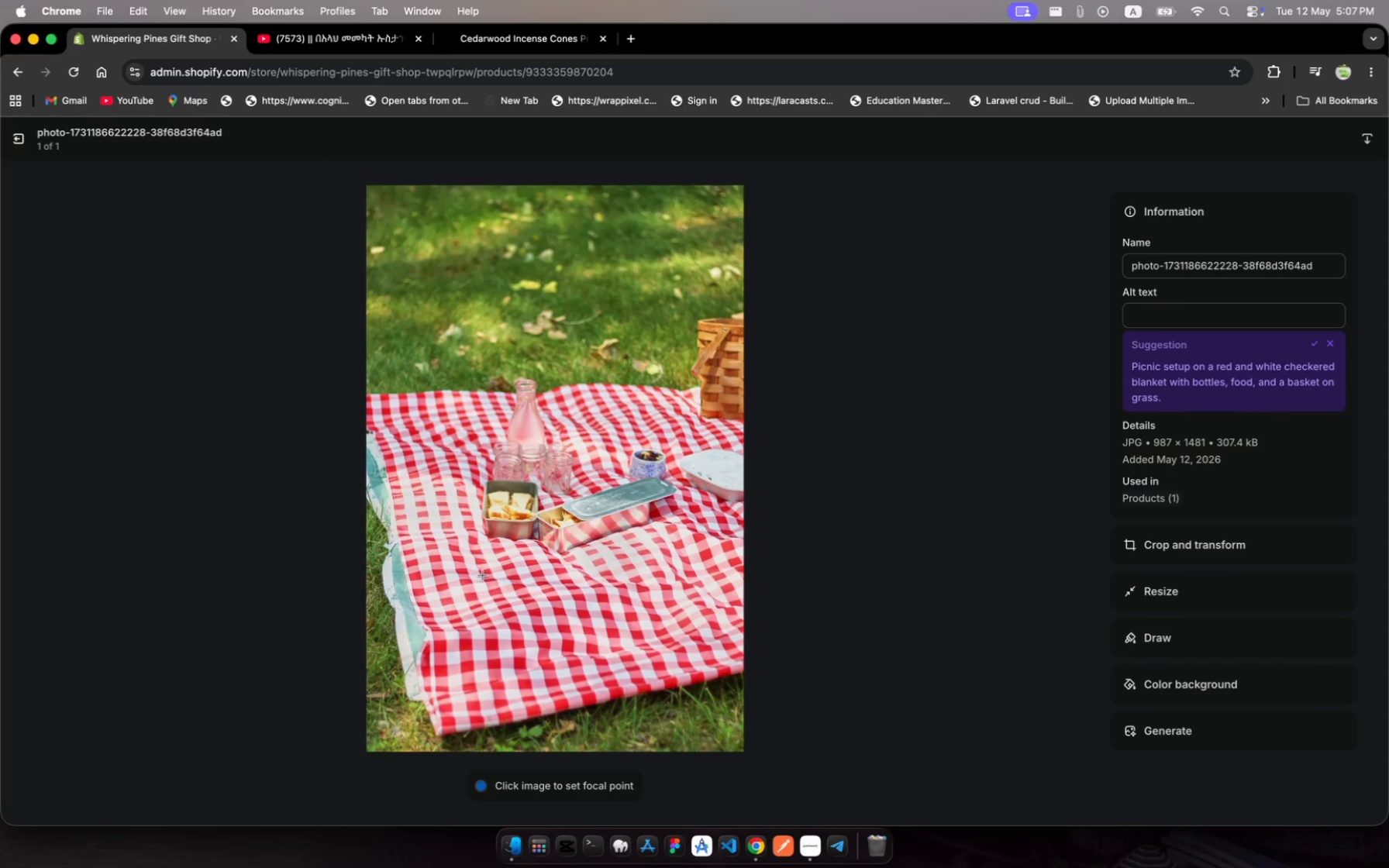 
wait(7.84)
 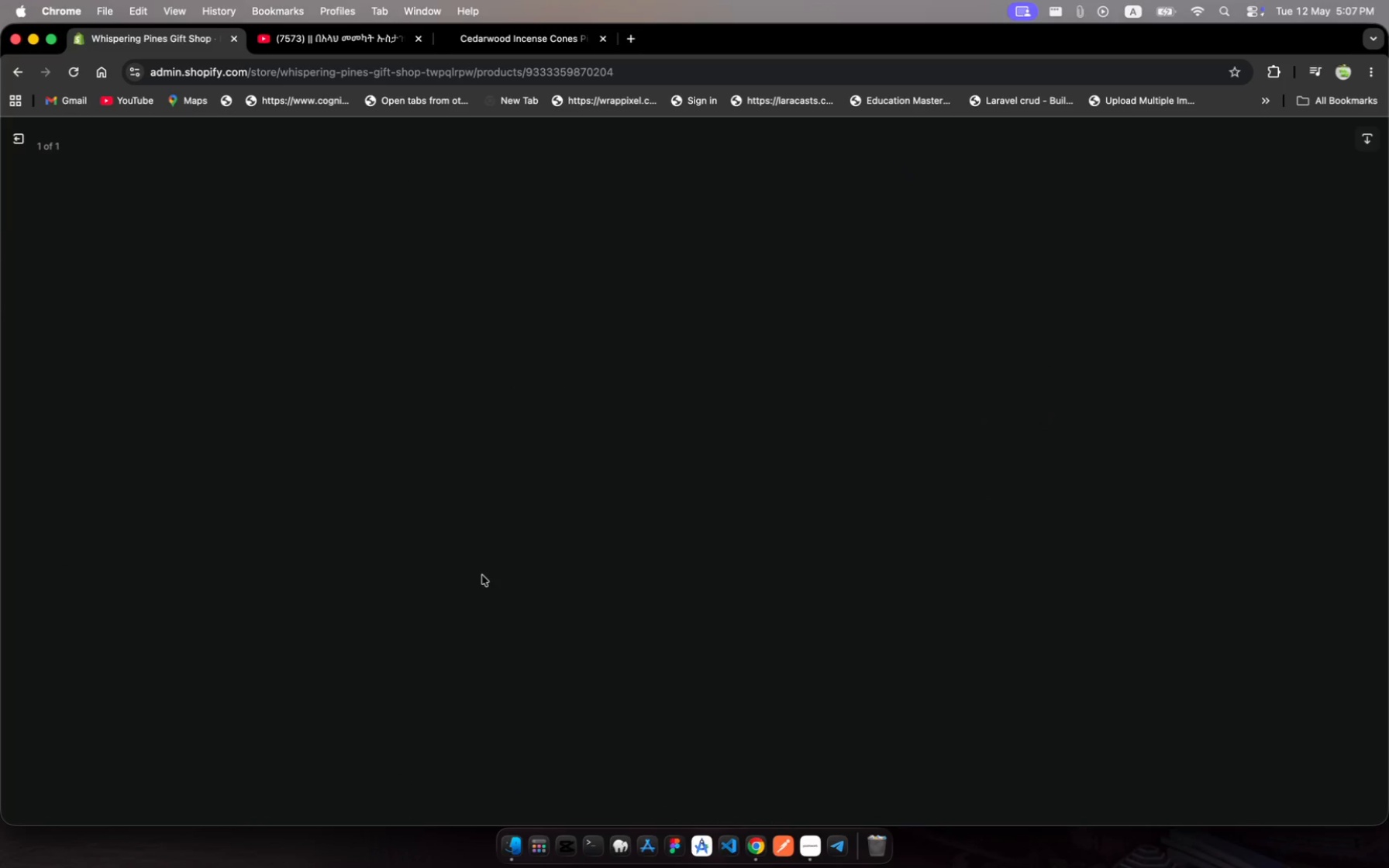 
left_click([1149, 314])
 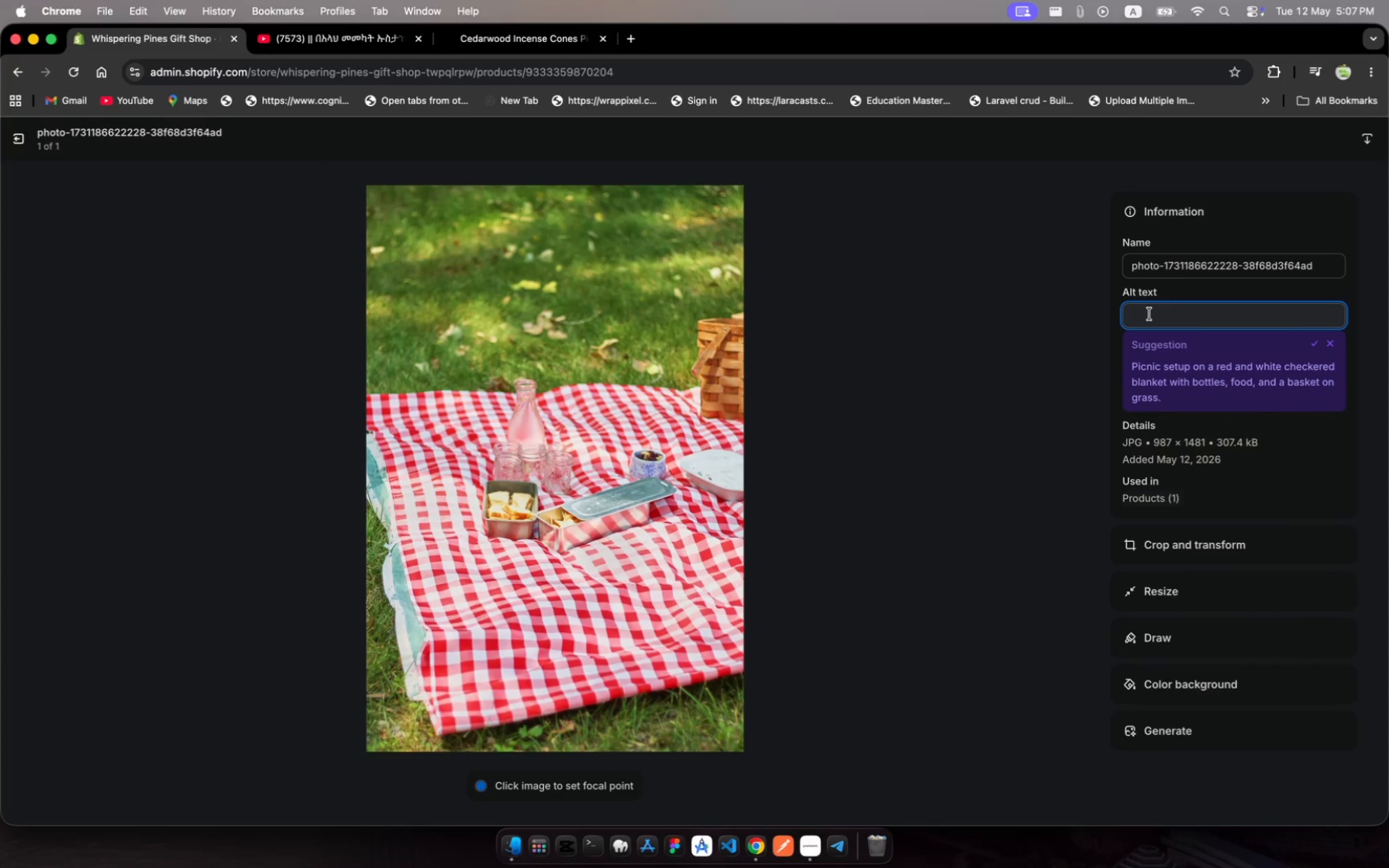 
key(Meta+V)
 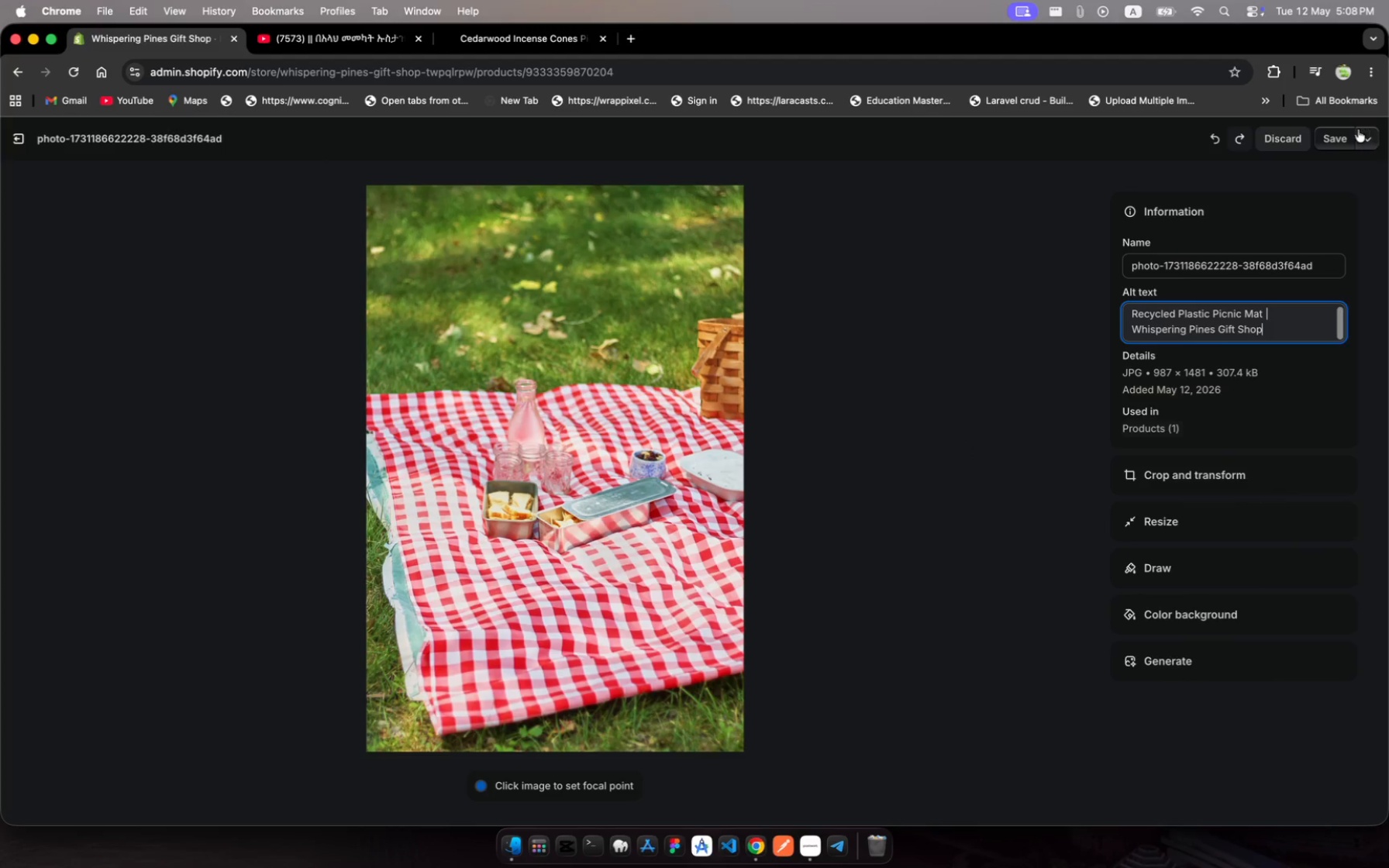 
left_click([1346, 136])
 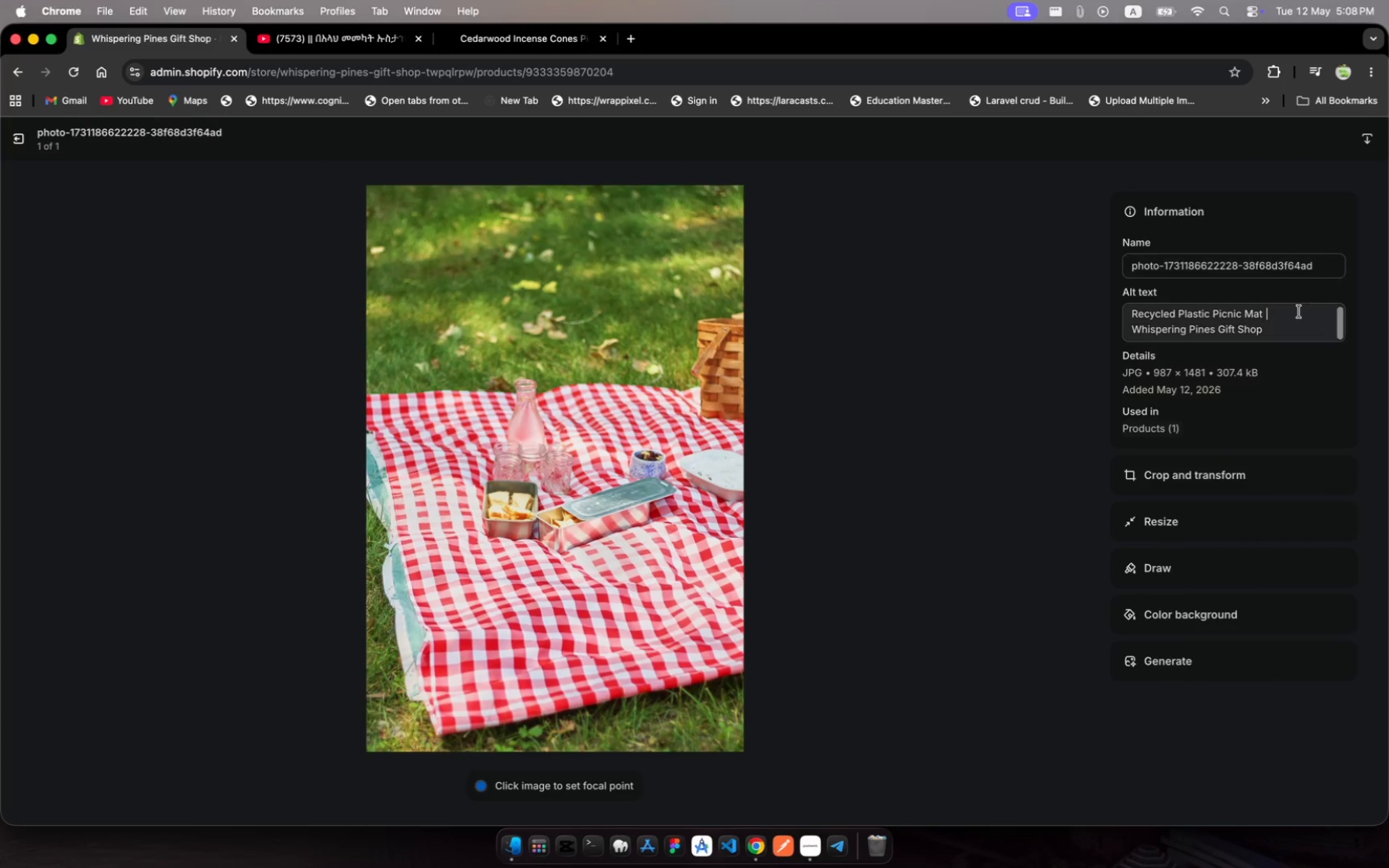 
left_click([1281, 333])
 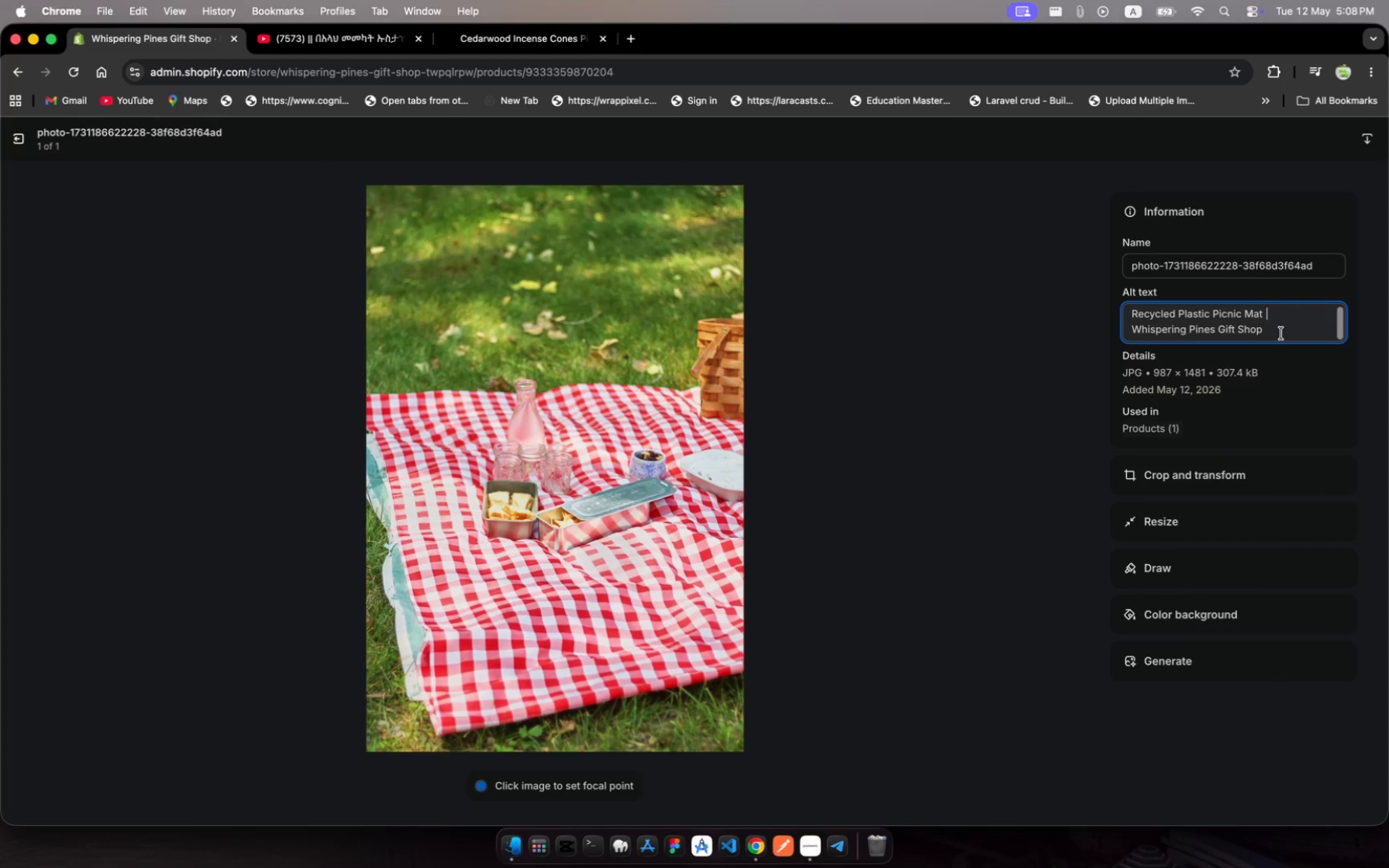 
left_click_drag(start_coordinate=[1281, 333], to_coordinate=[1272, 315])
 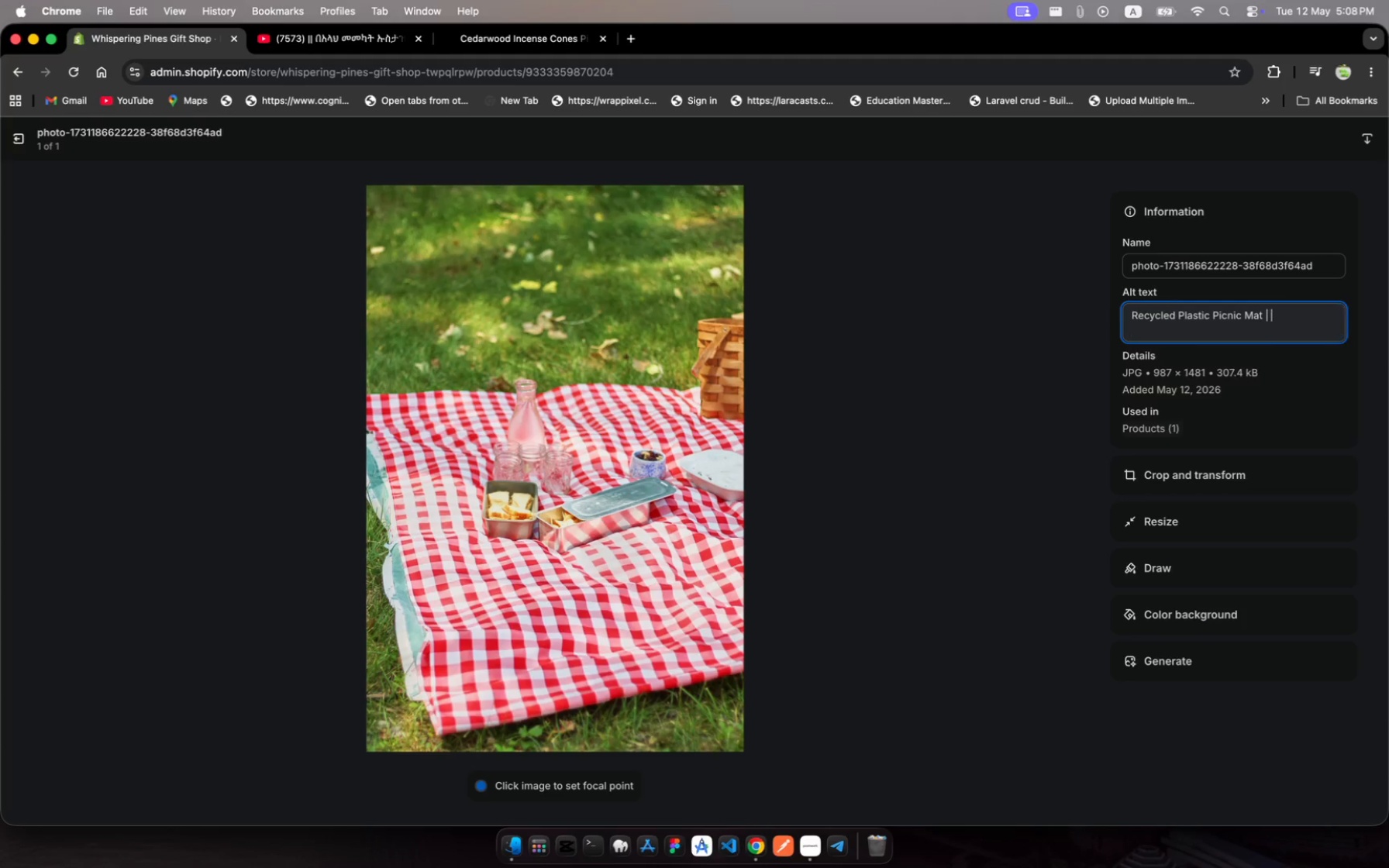 
key(Backspace)
 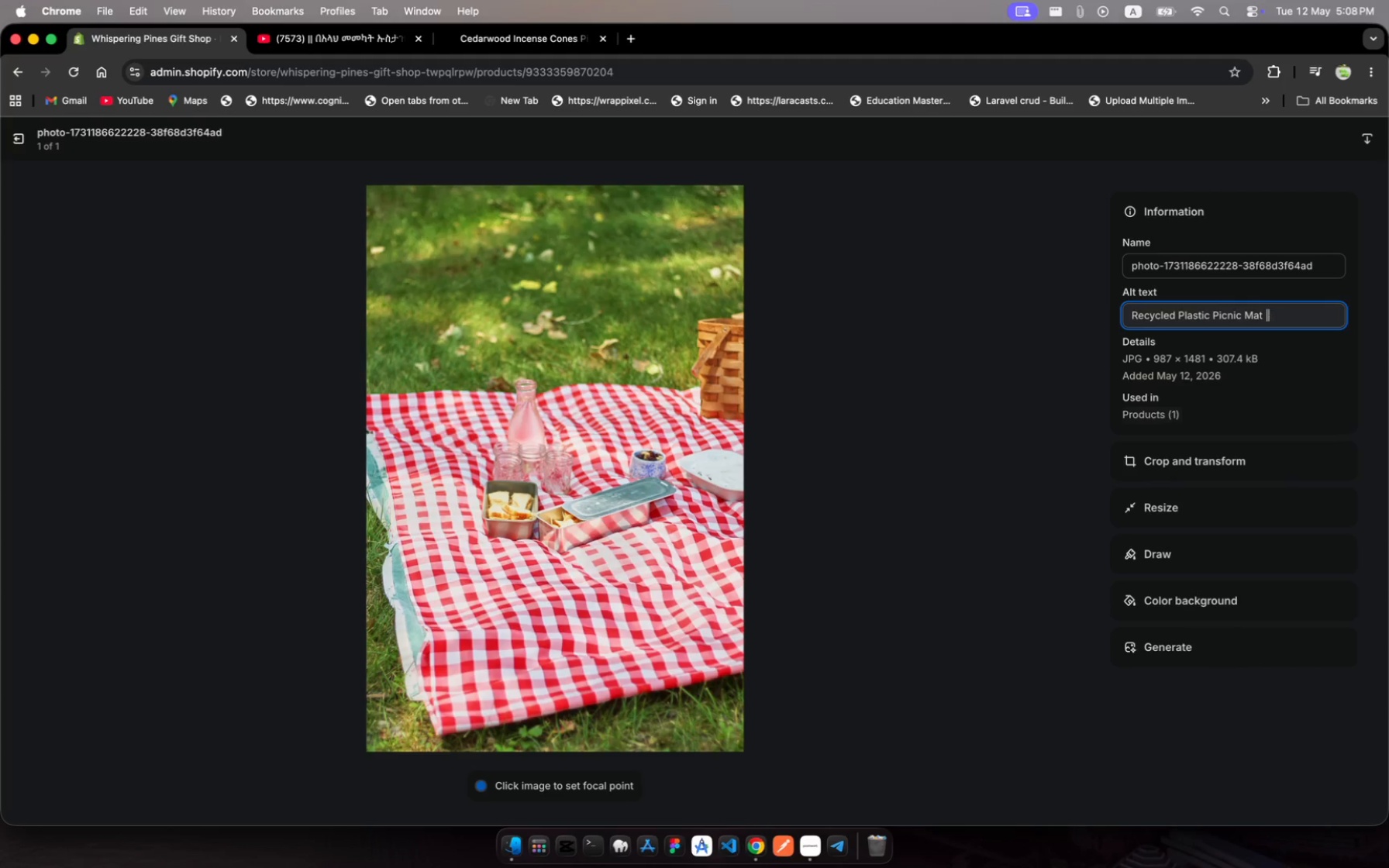 
key(Backspace)
 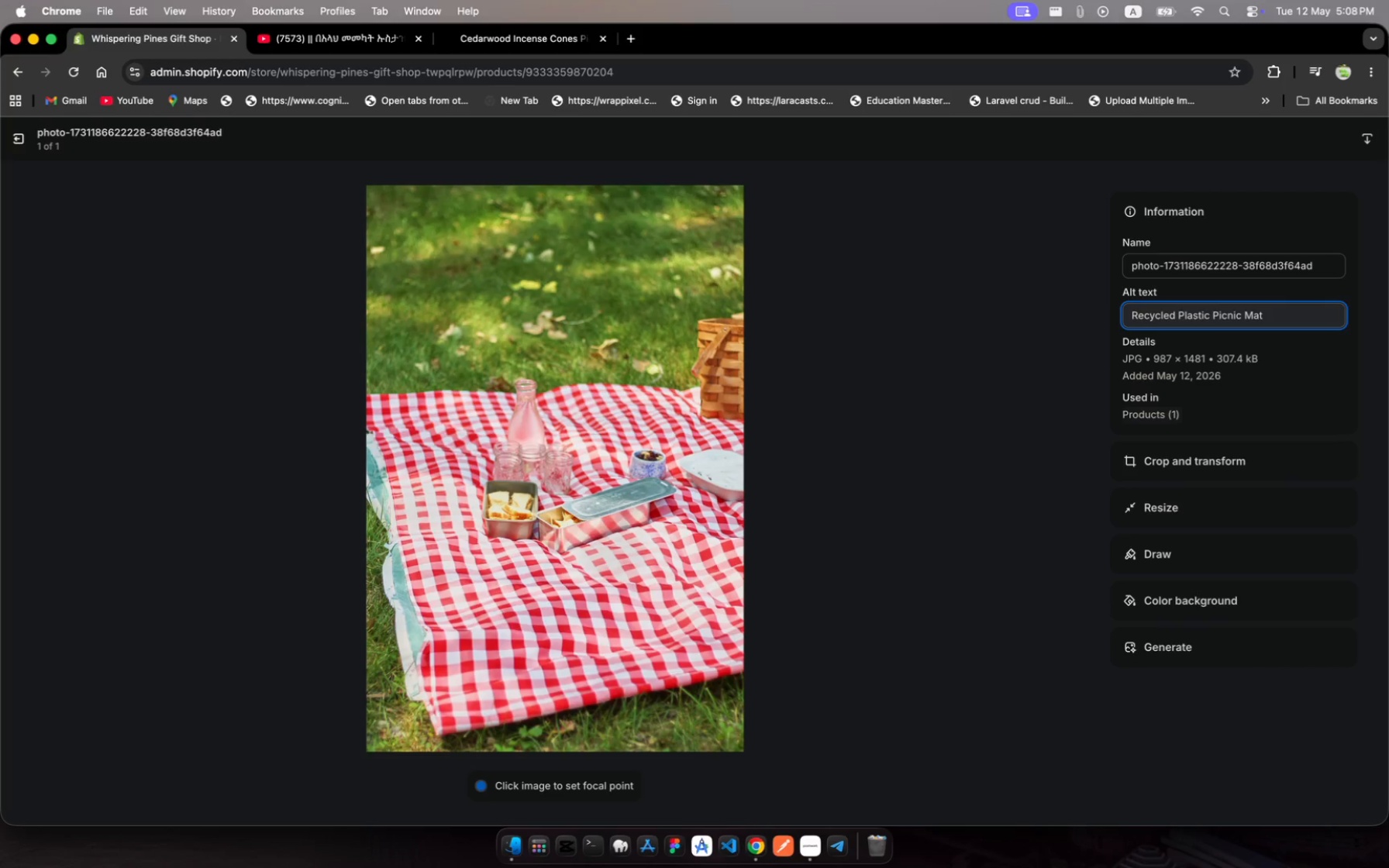 
key(Backspace)
 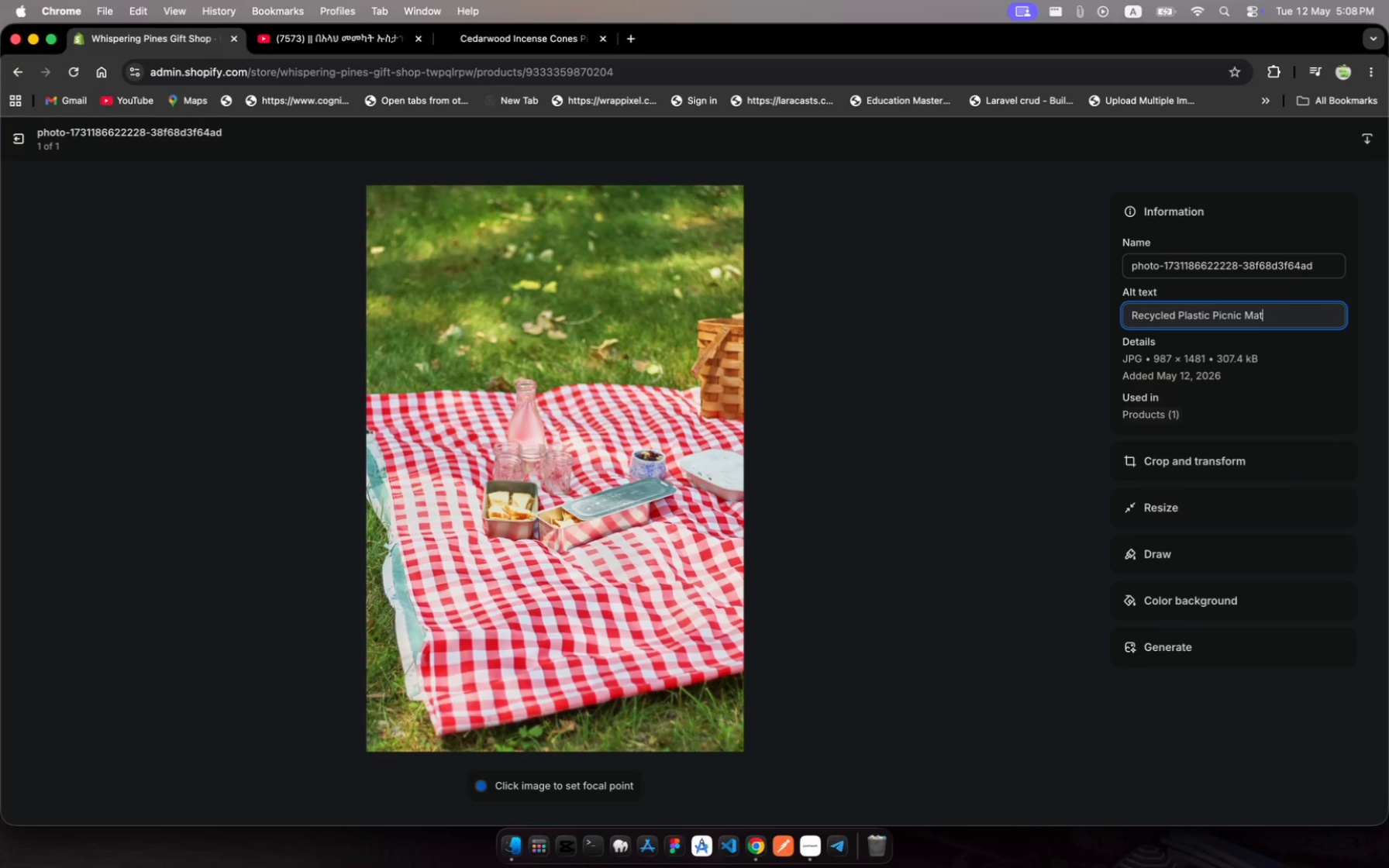 
key(Backspace)
 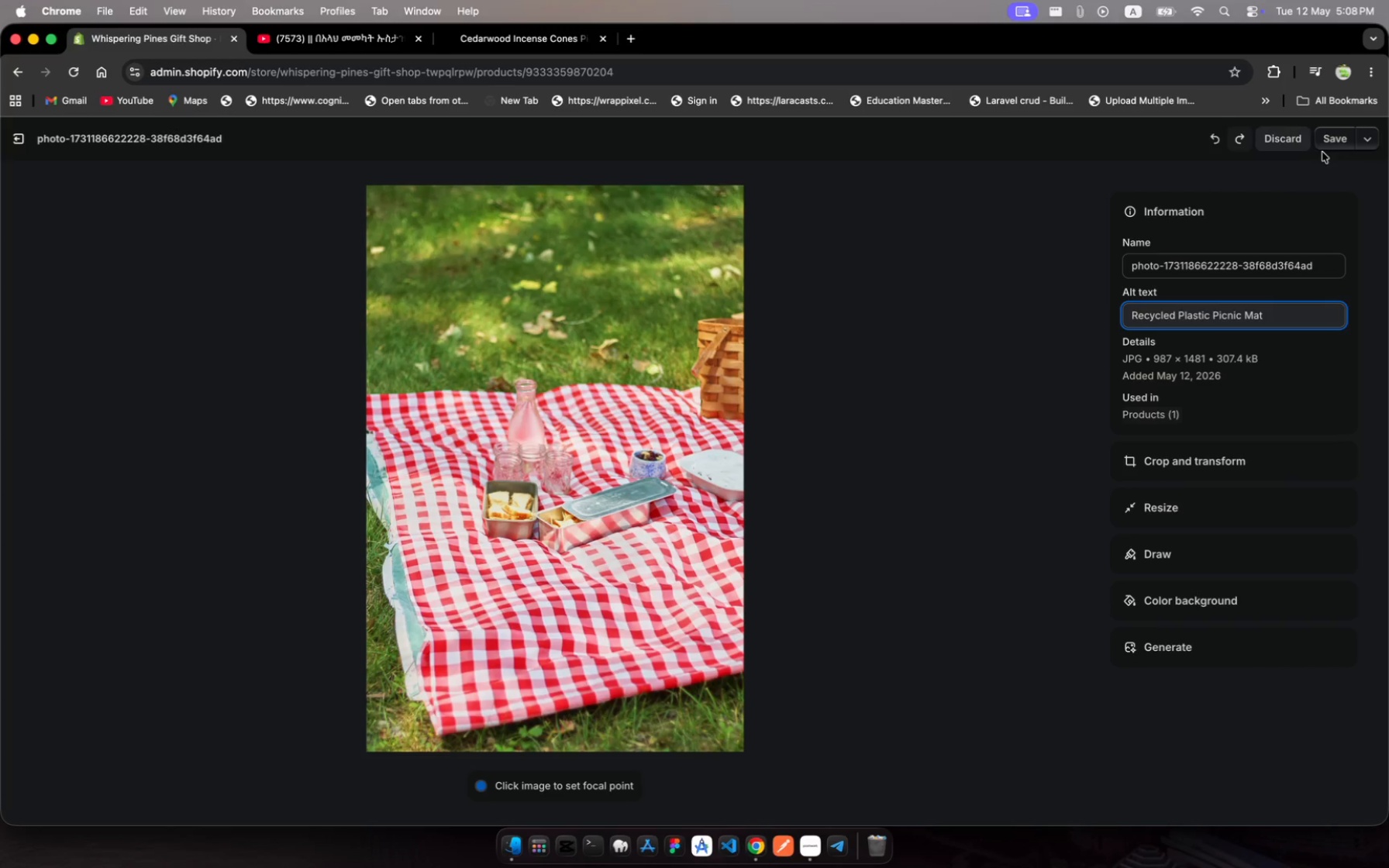 
left_click([1333, 145])
 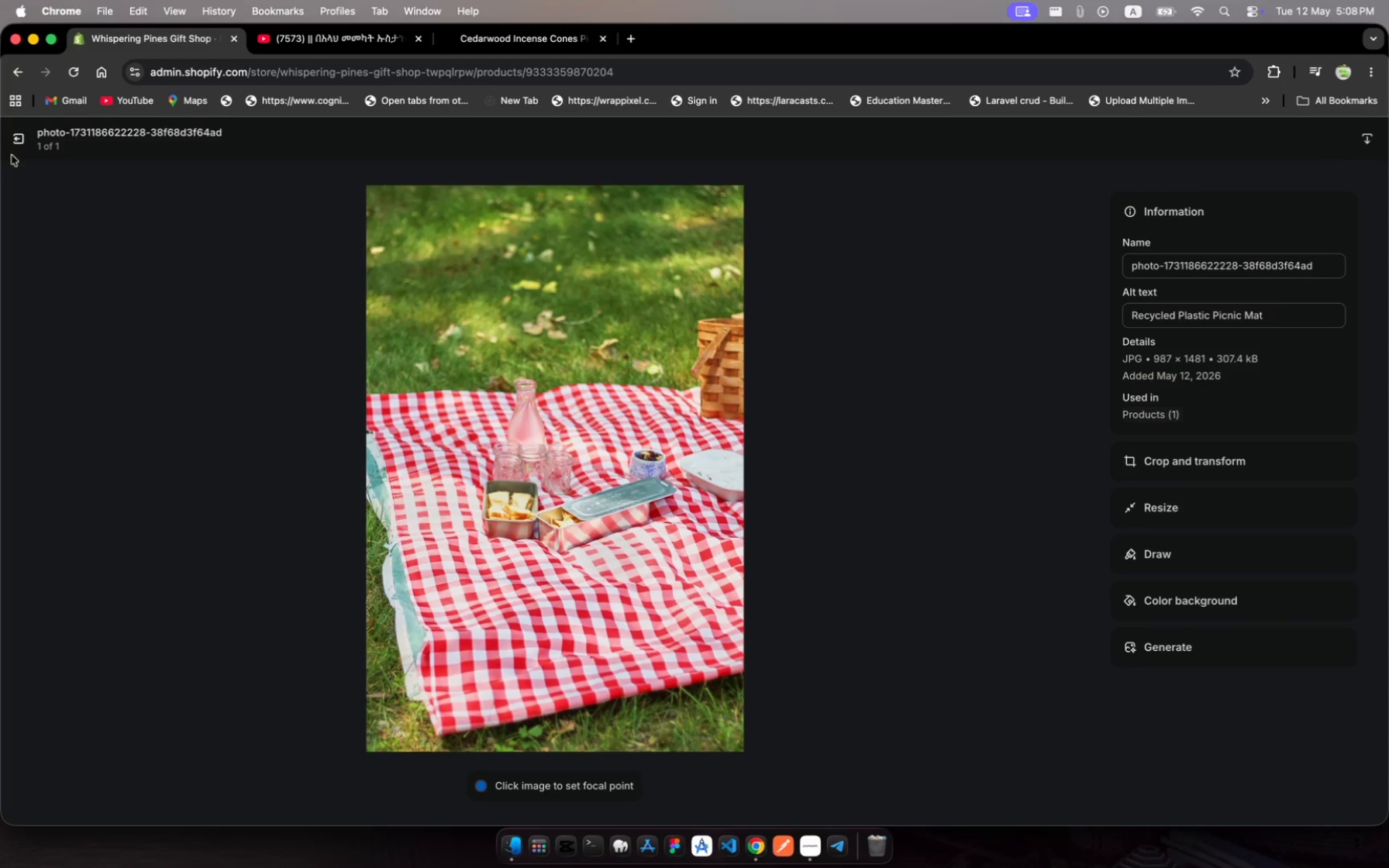 
left_click([19, 138])
 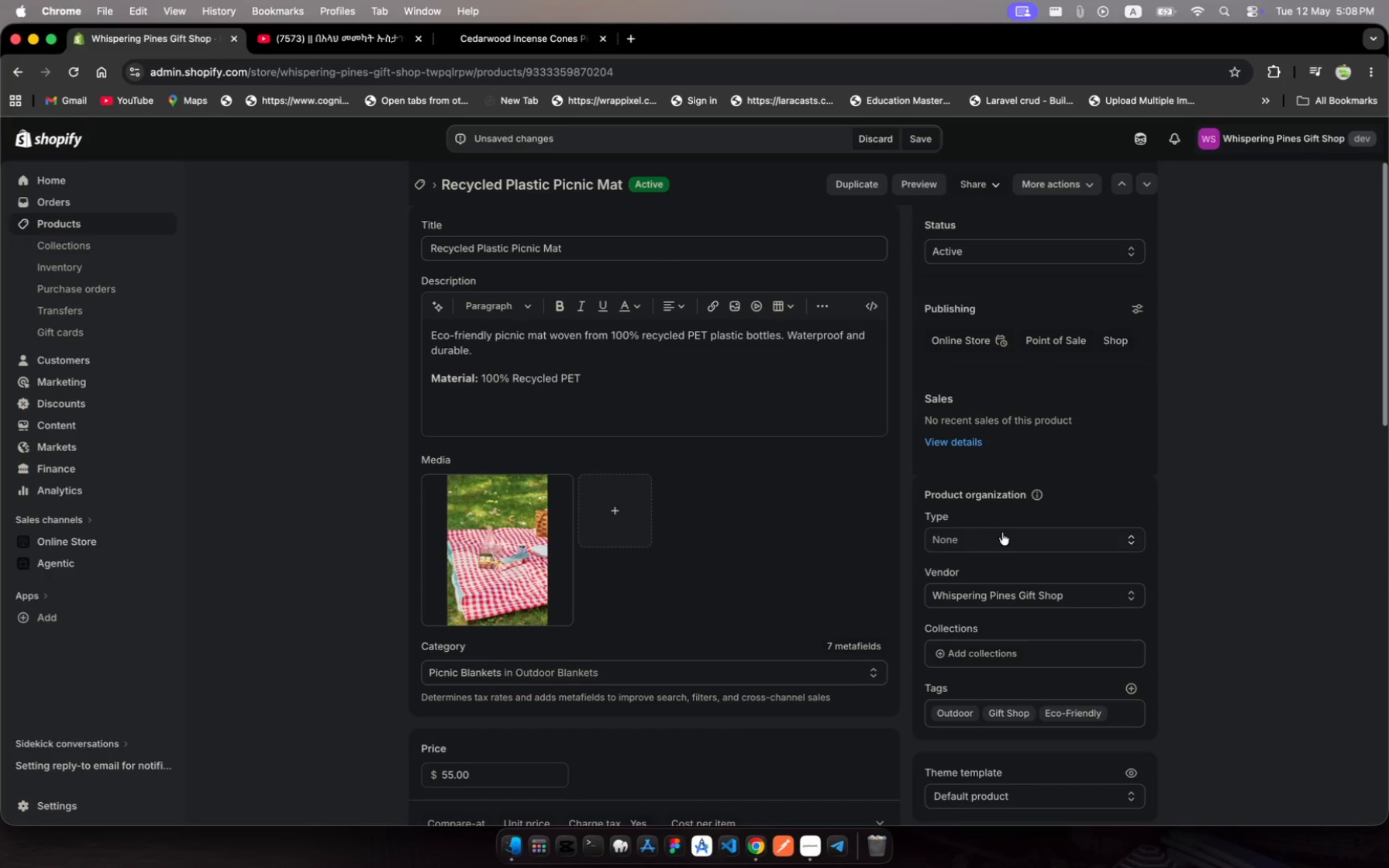 
scroll: coordinate [742, 532], scroll_direction: down, amount: 109.0
 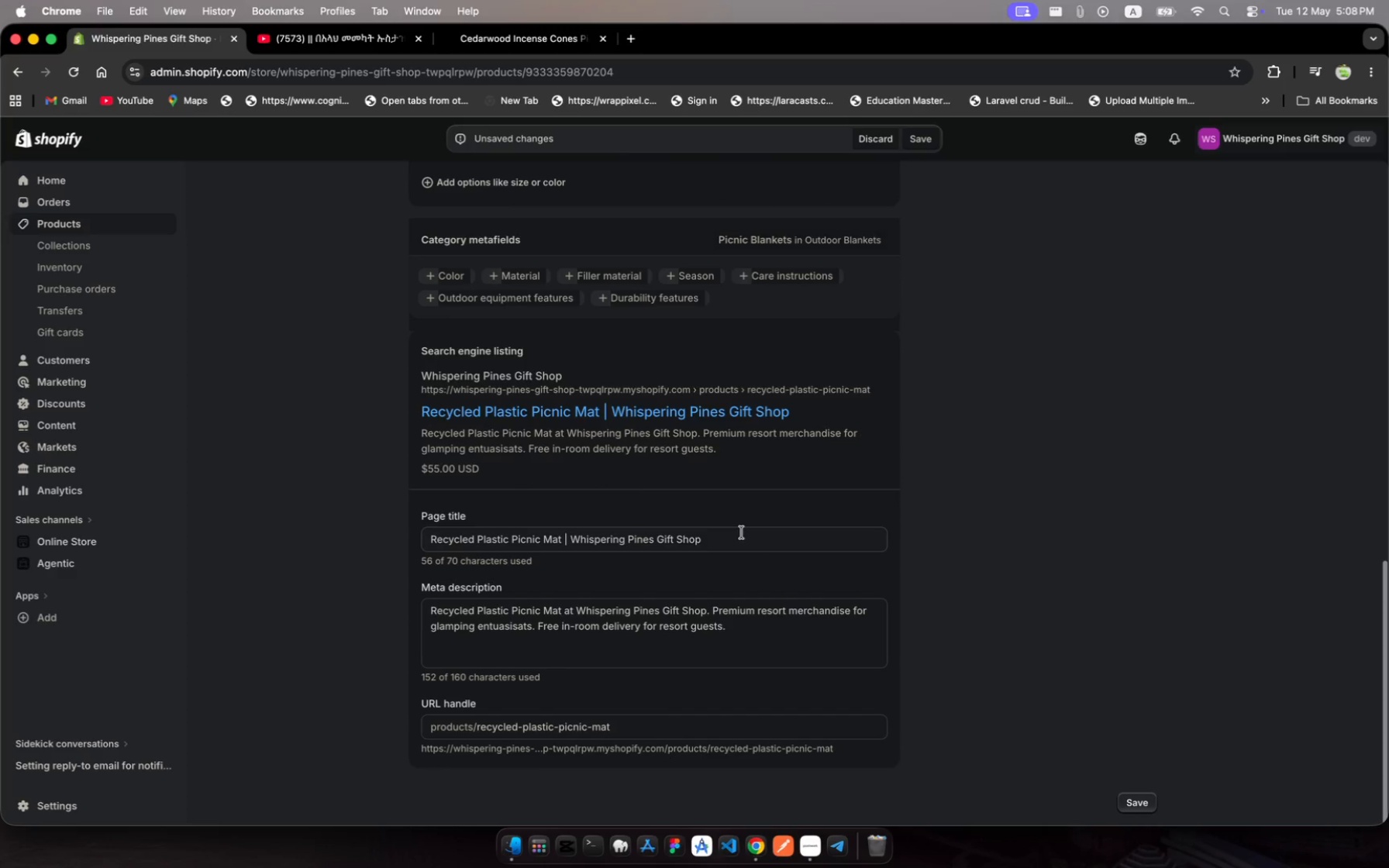 
scroll: coordinate [742, 532], scroll_direction: up, amount: 199.0
 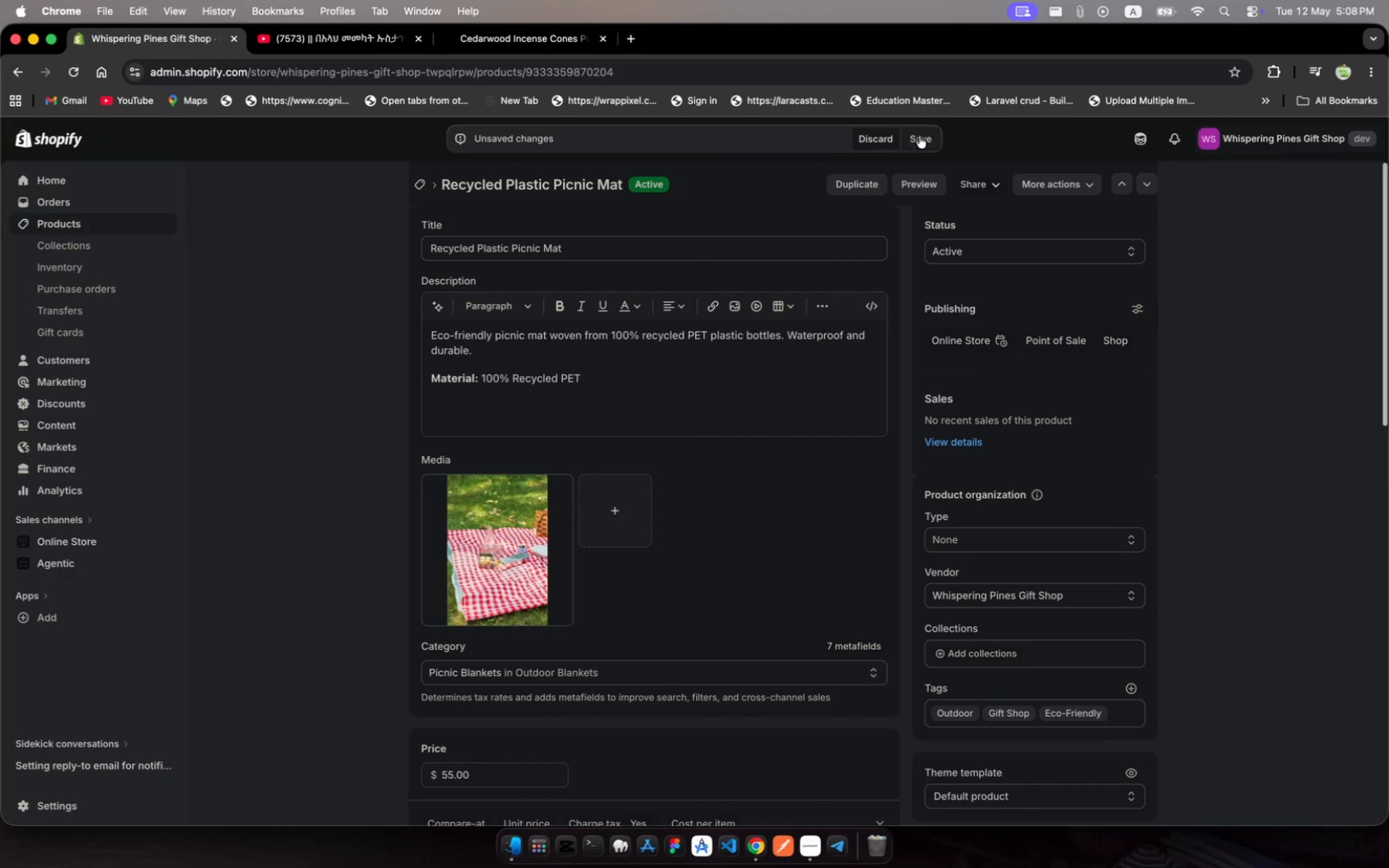 
left_click([919, 136])
 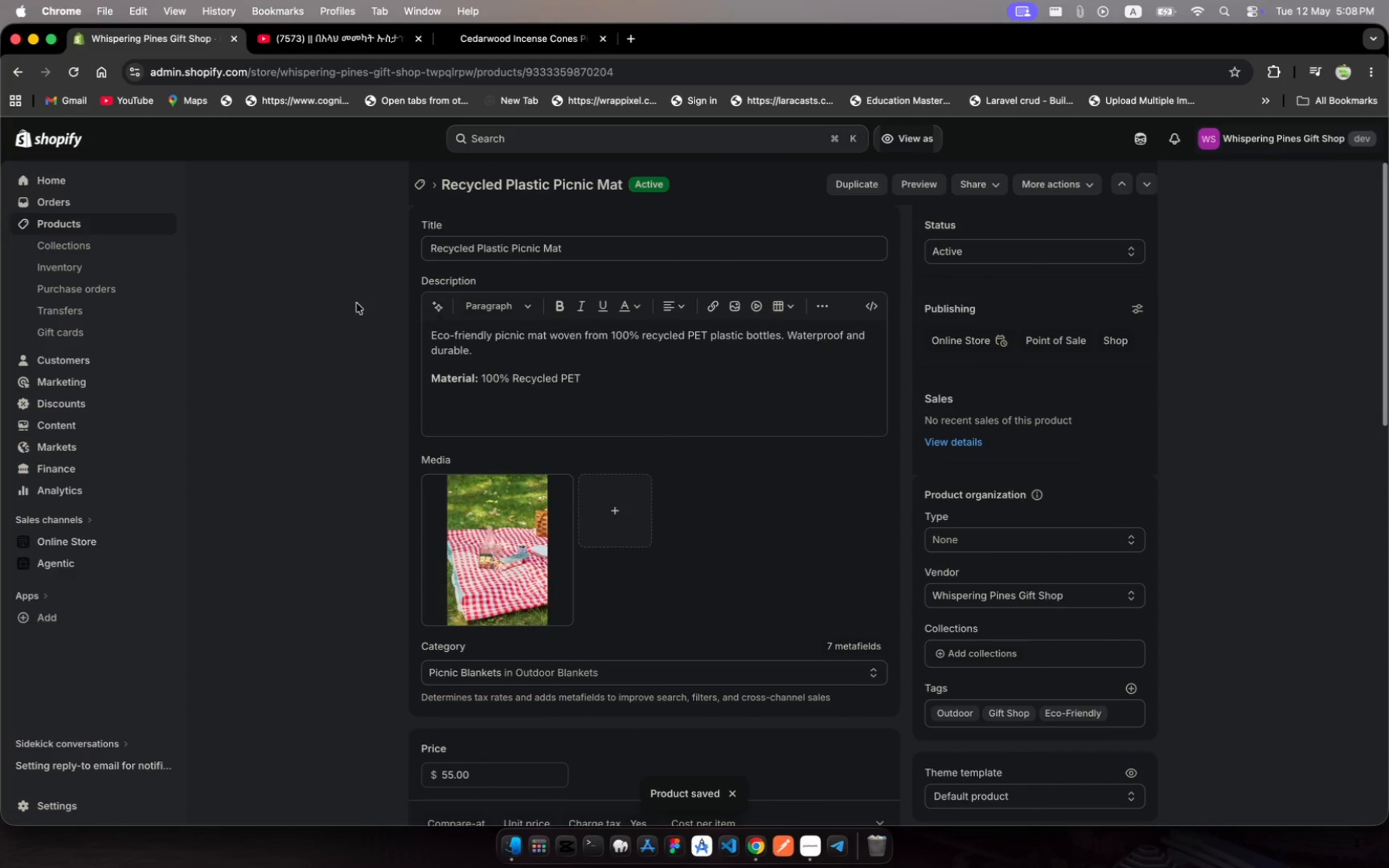 
wait(5.63)
 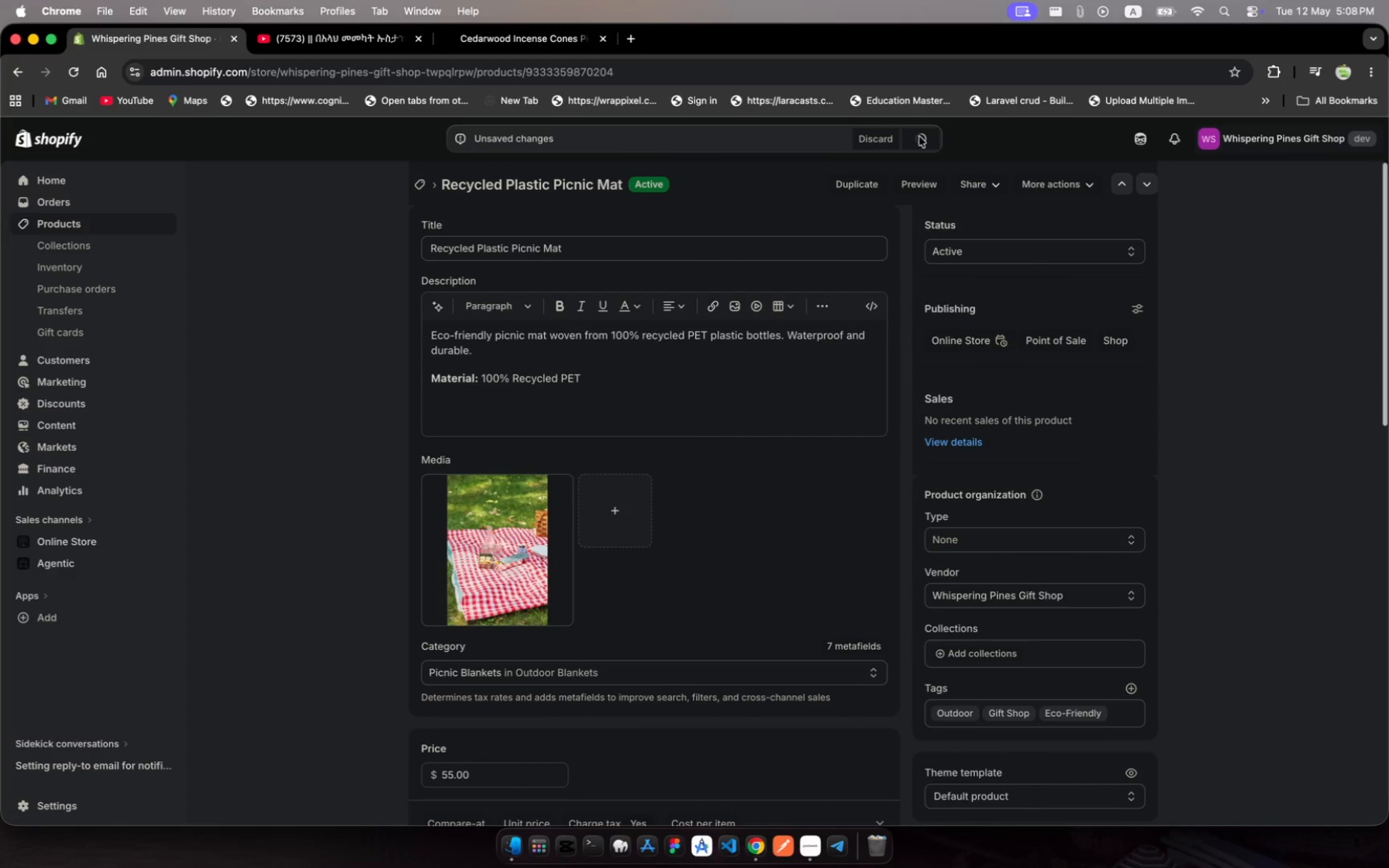 
left_click([99, 216])
 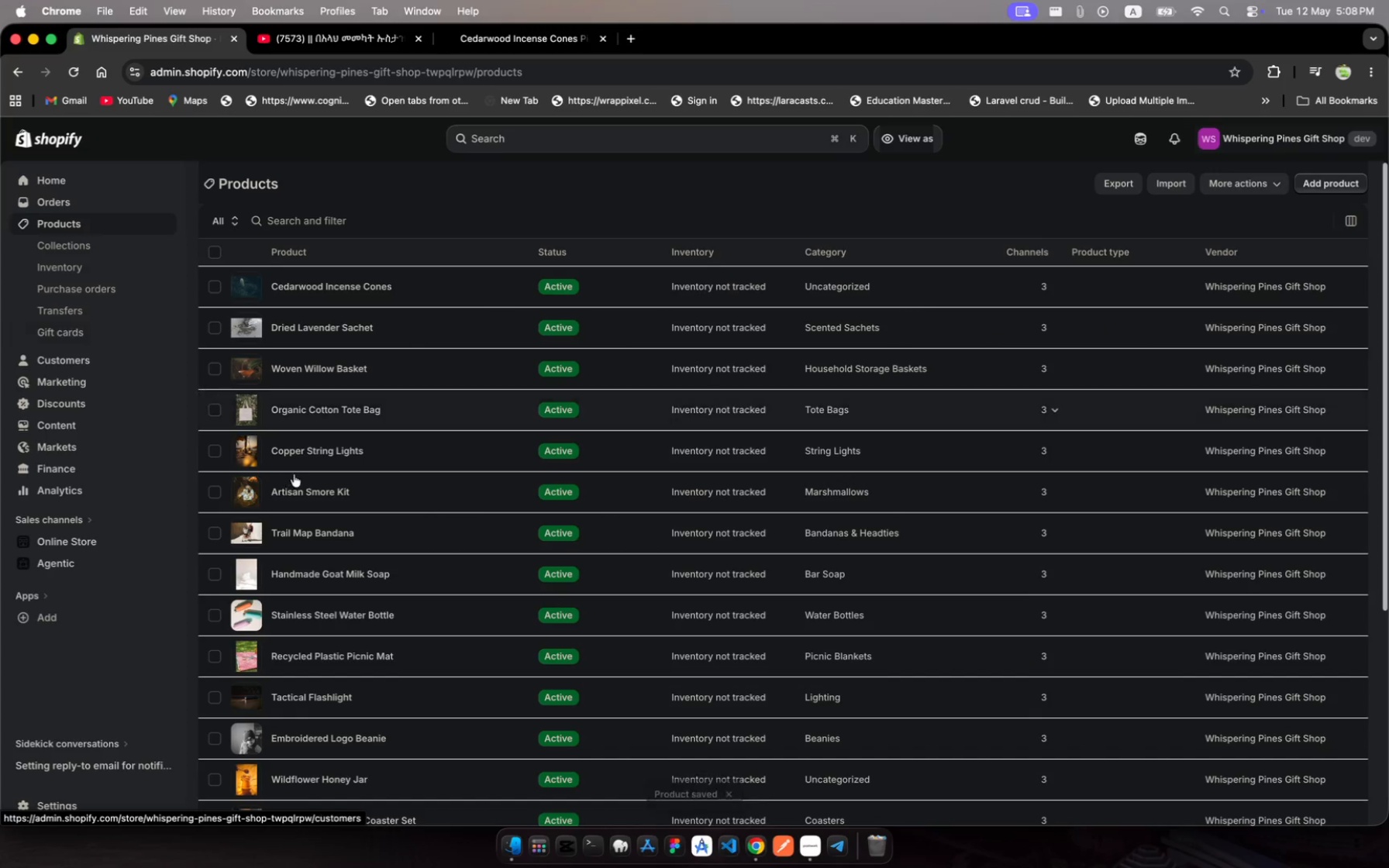 
scroll: coordinate [496, 643], scroll_direction: down, amount: 22.0
 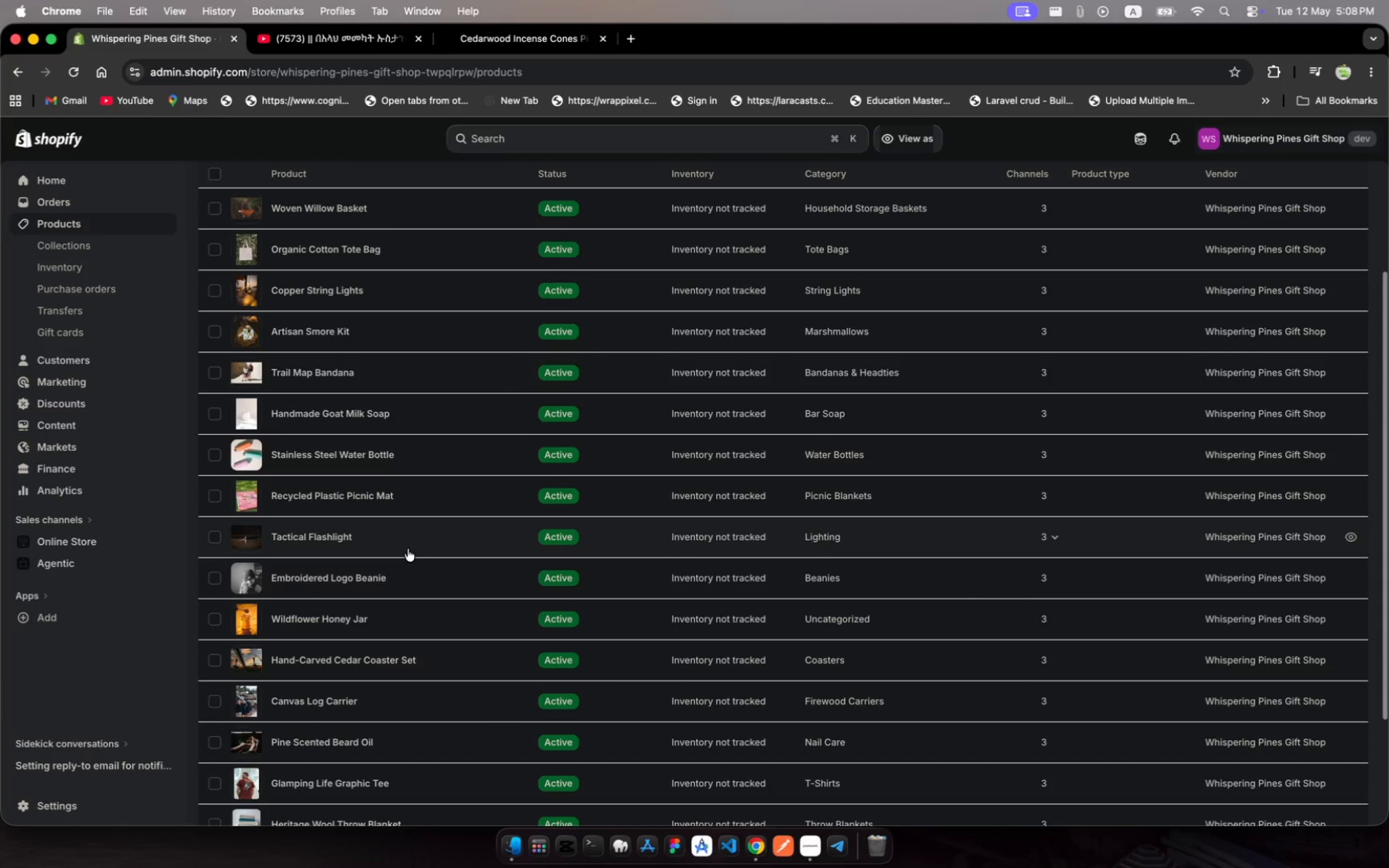 
left_click([408, 549])
 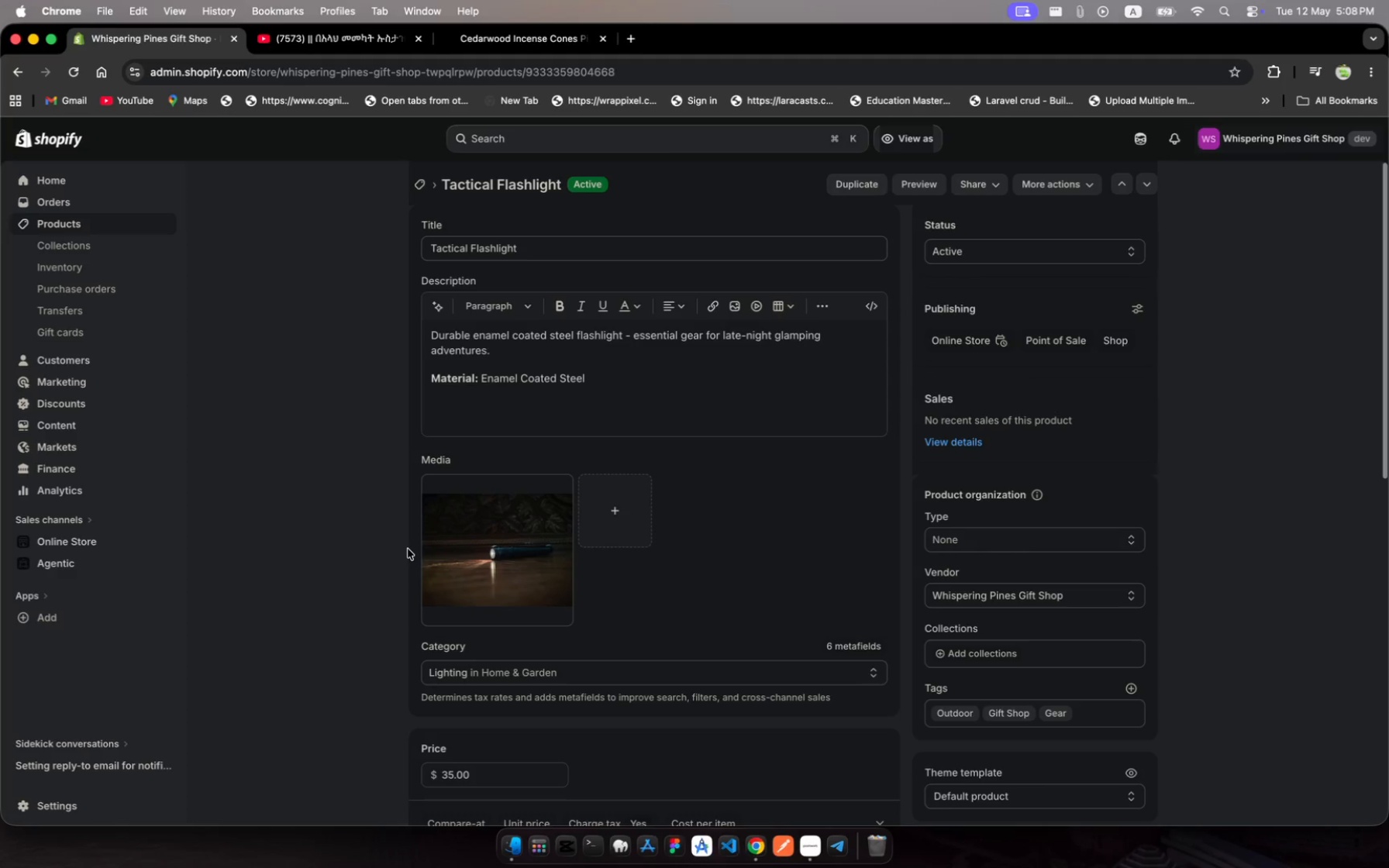 
scroll: coordinate [686, 624], scroll_direction: down, amount: 225.0
 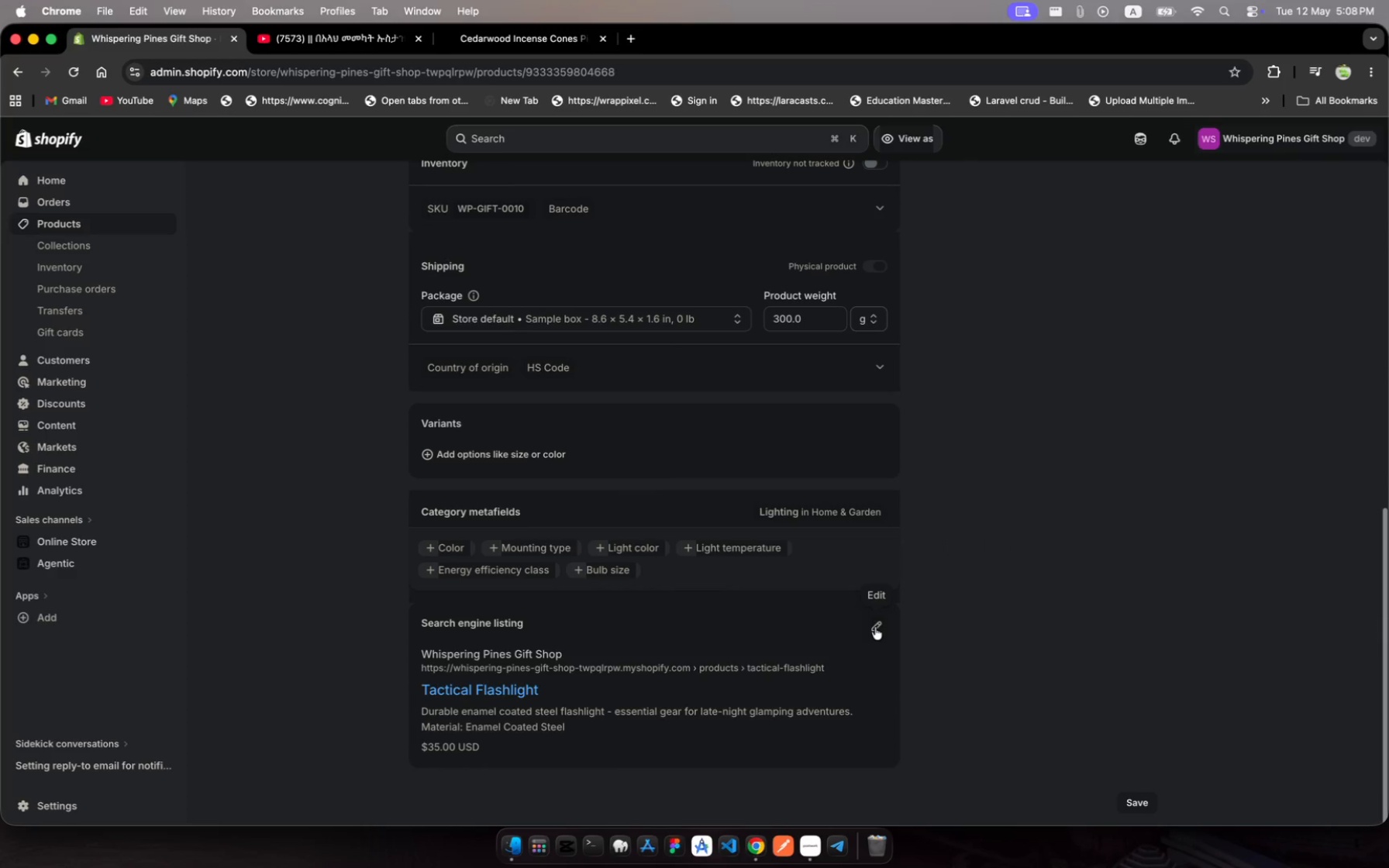 
left_click([875, 627])
 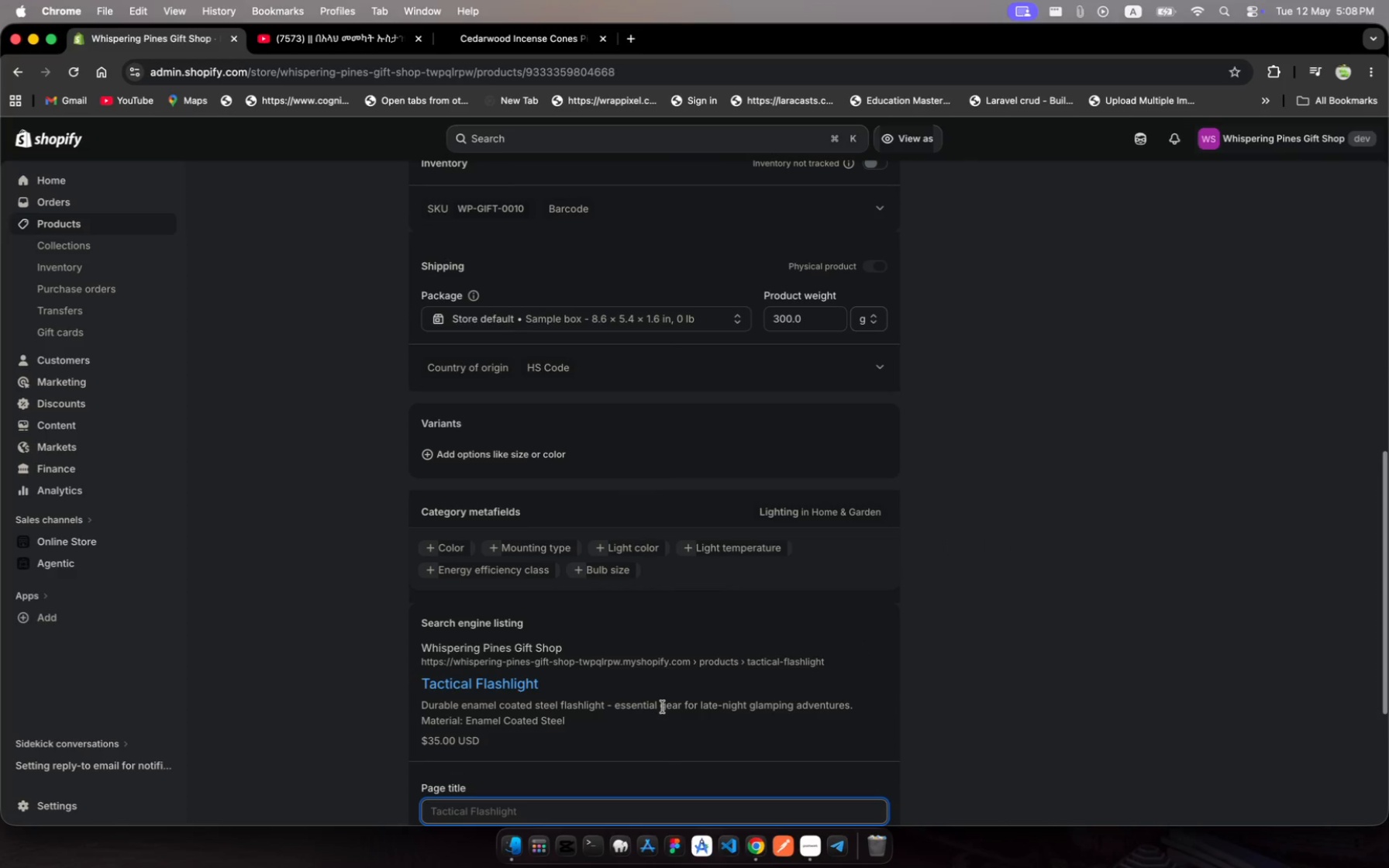 
scroll: coordinate [516, 729], scroll_direction: down, amount: 13.0
 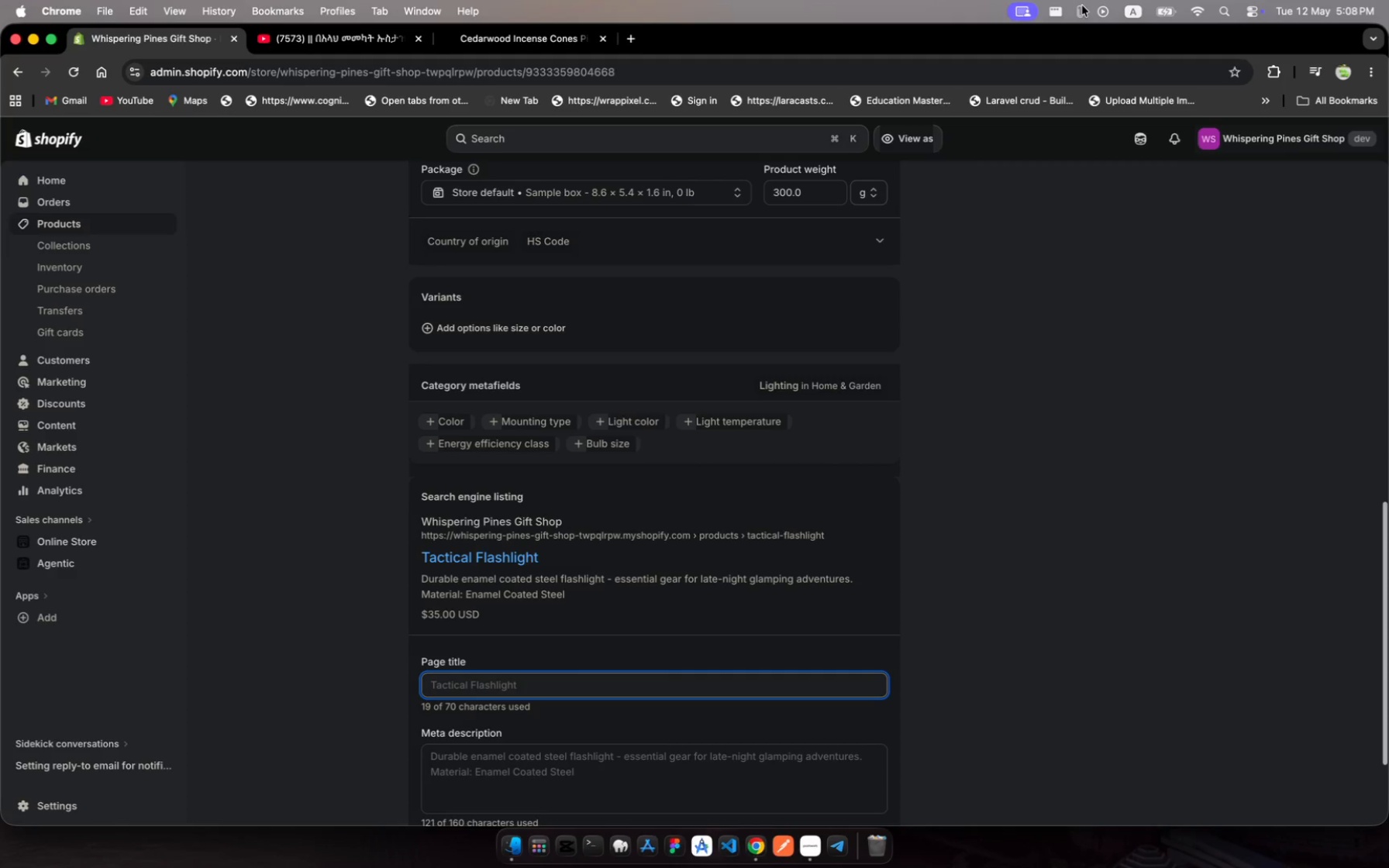 
left_click([1083, 9])
 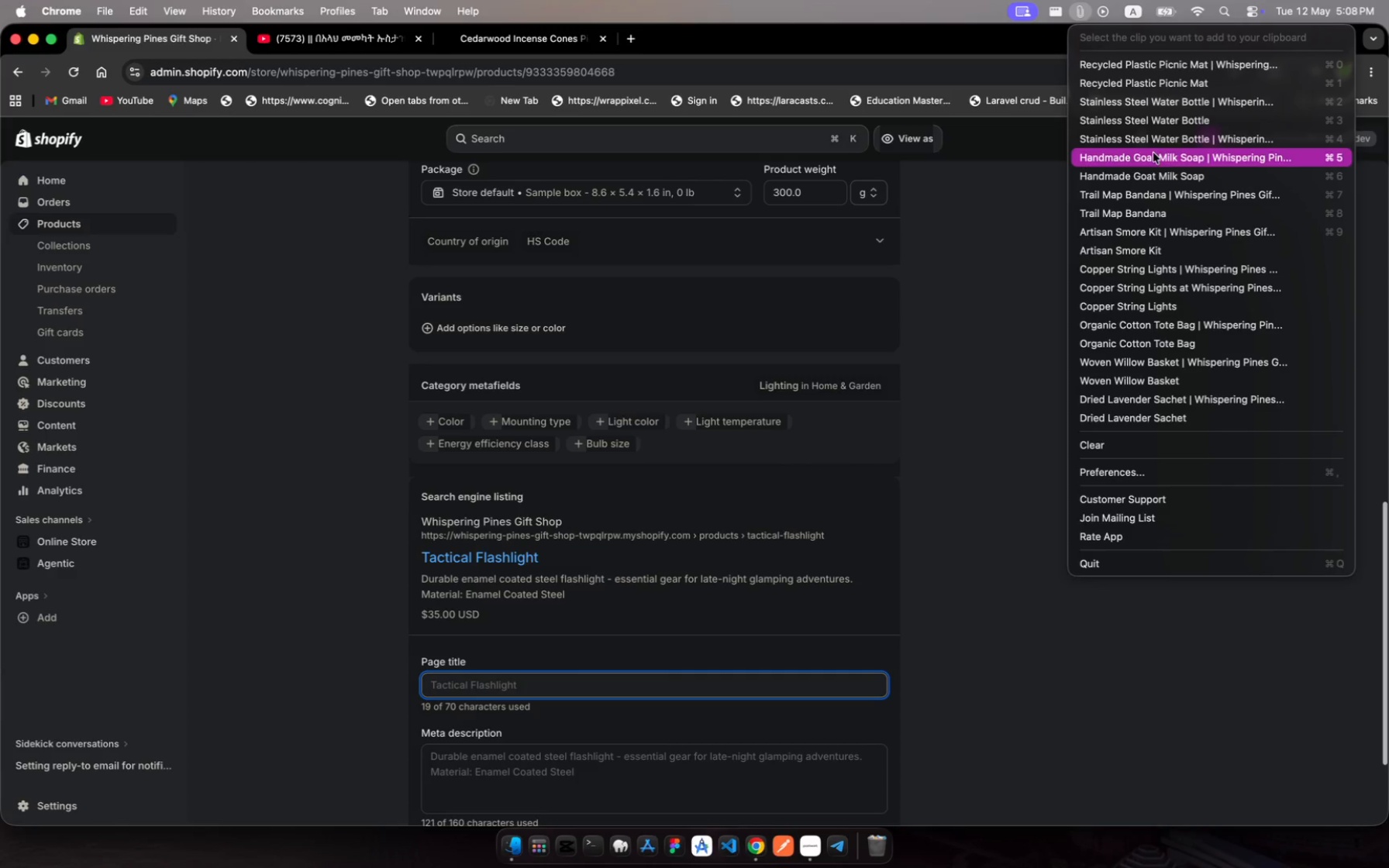 
left_click([1163, 139])
 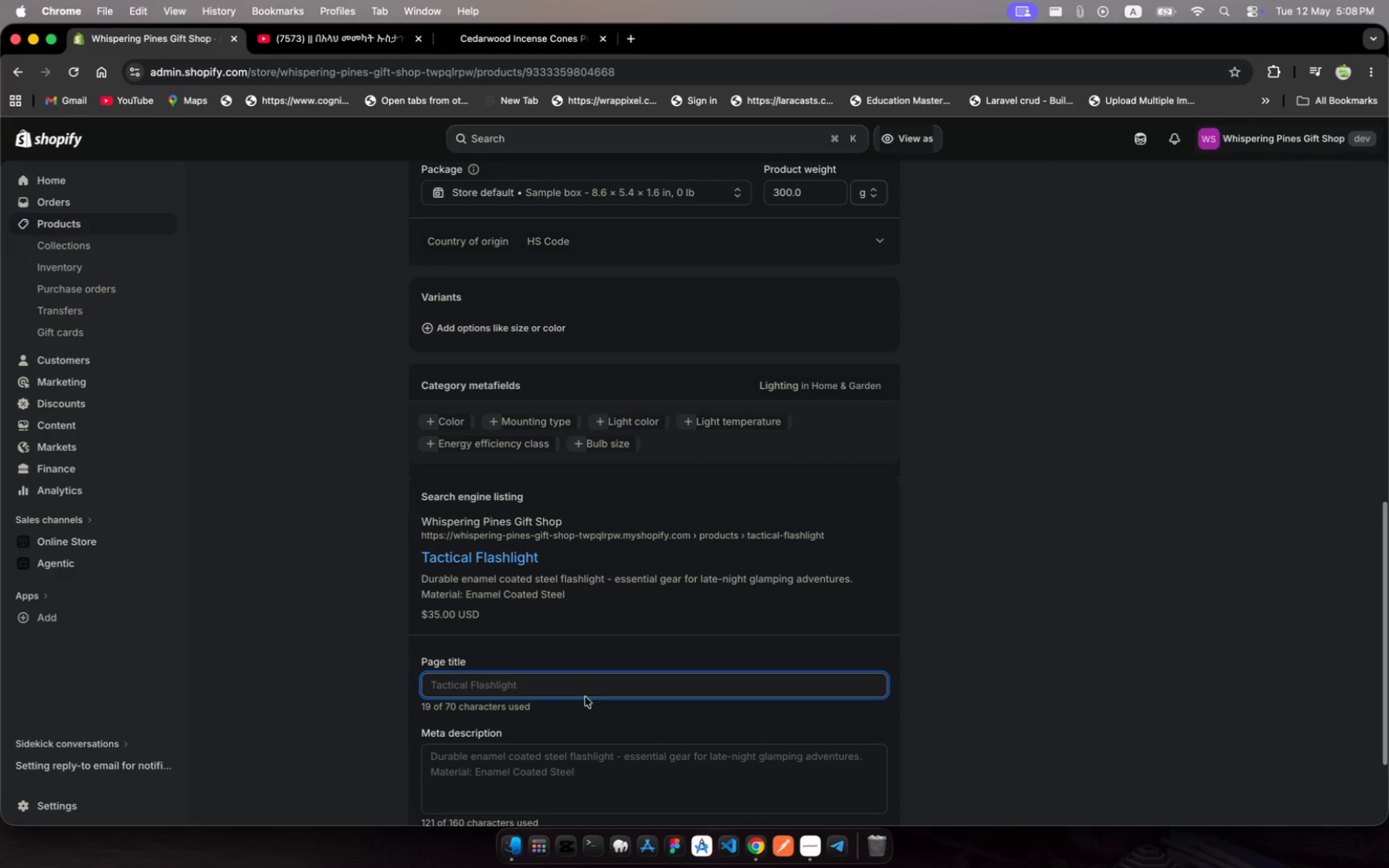 
left_click([588, 684])
 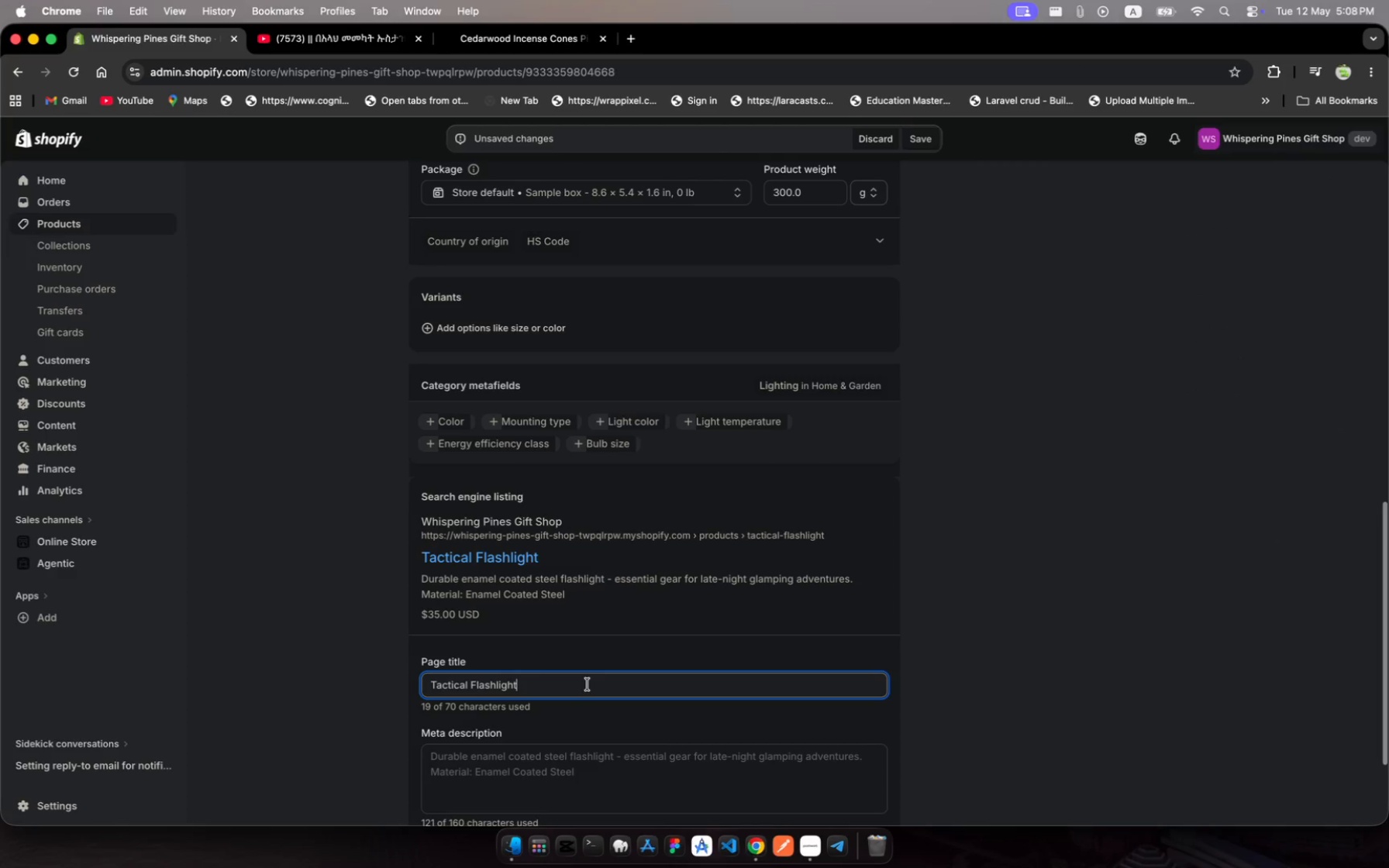 
key(Space)
 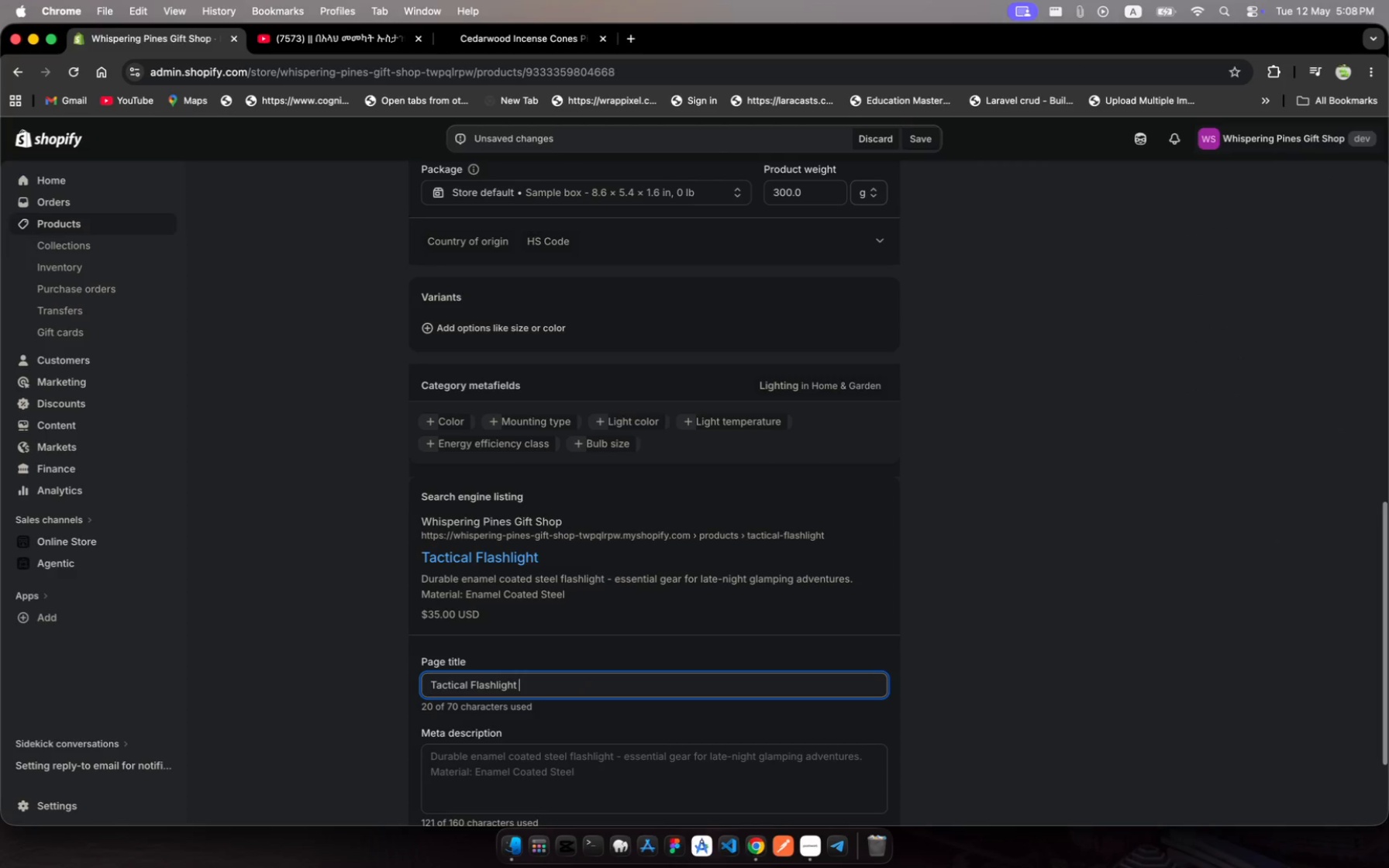 
key(Shift+Backslash)
 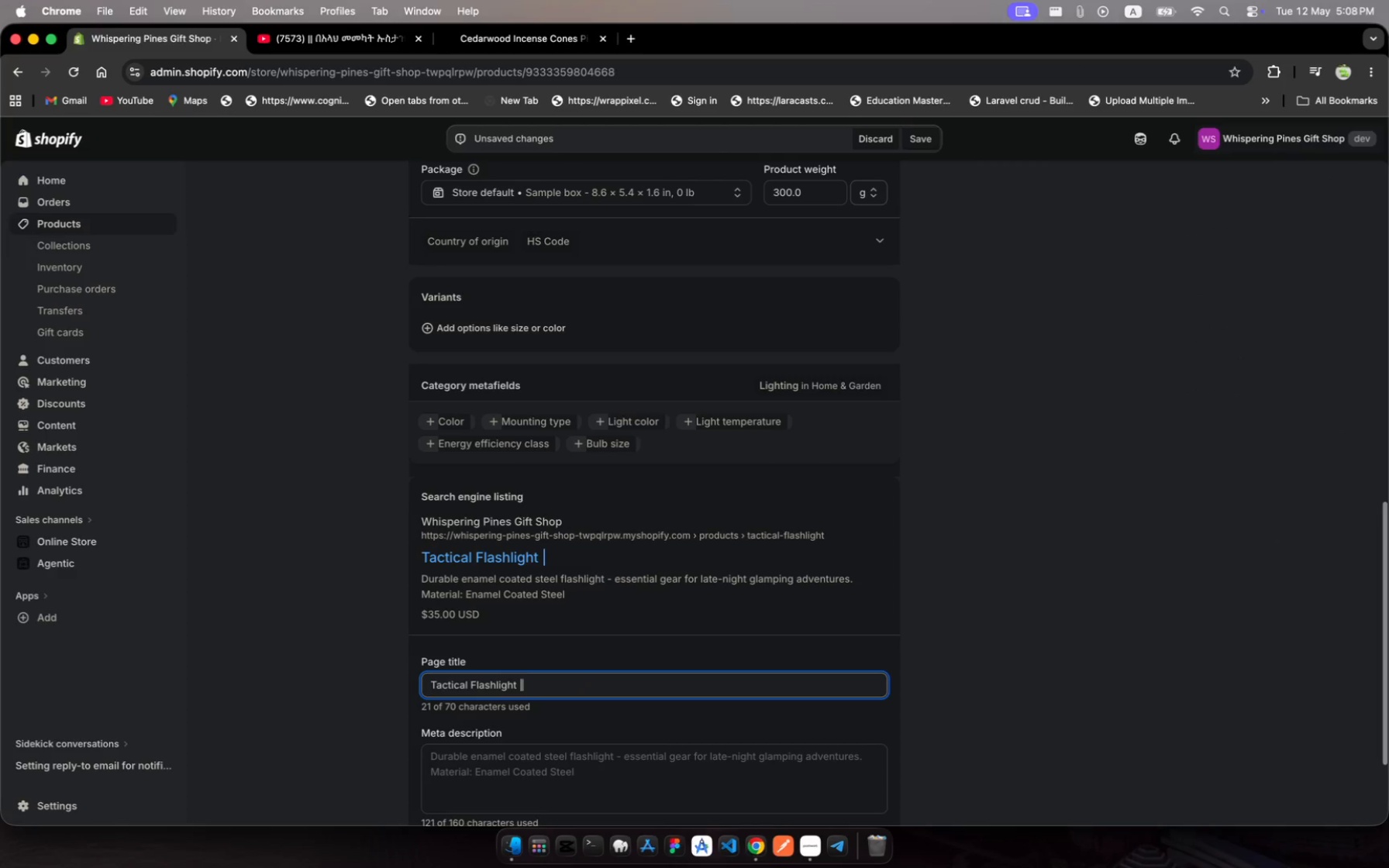 
key(Space)
 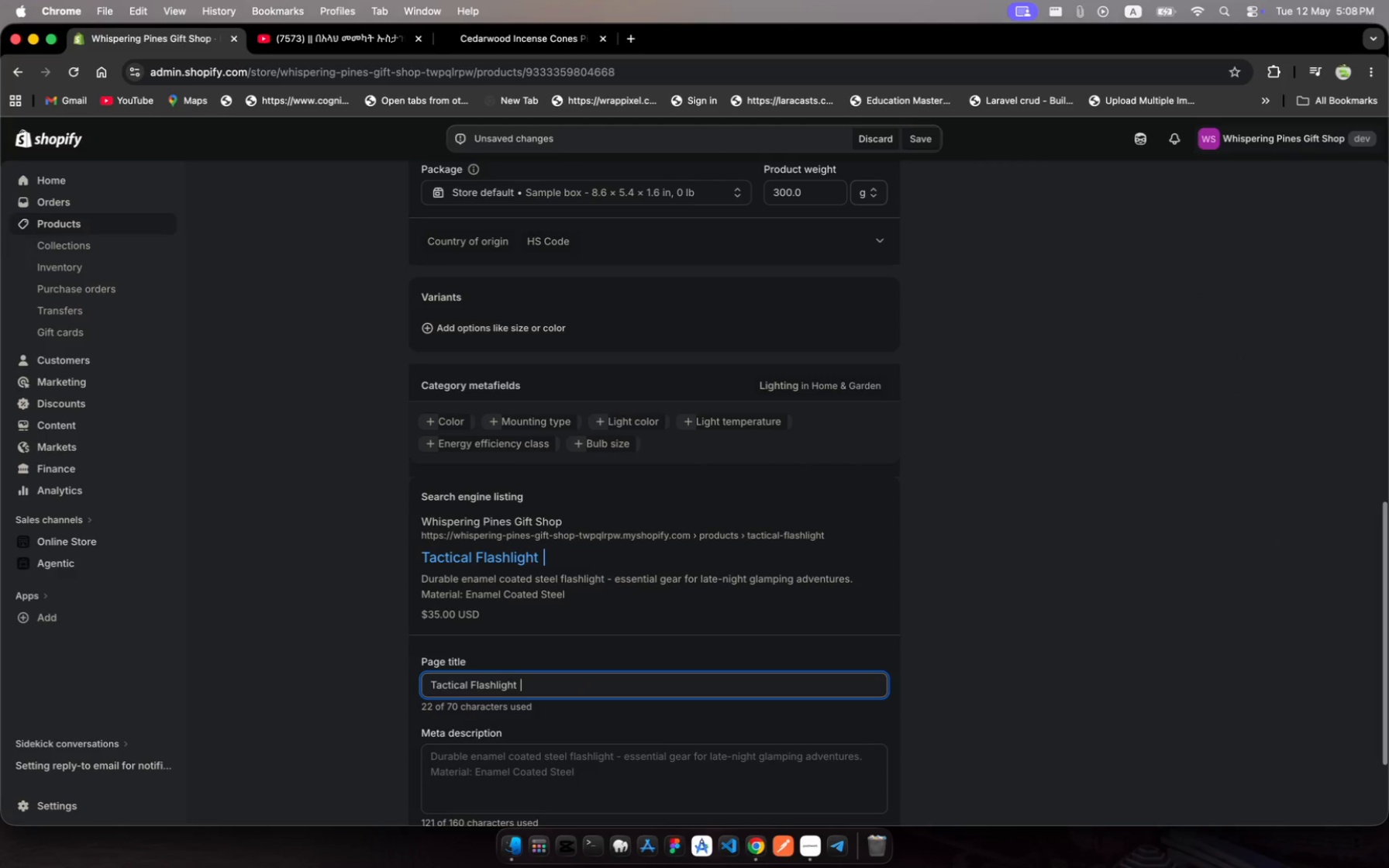 
key(Meta+V)
 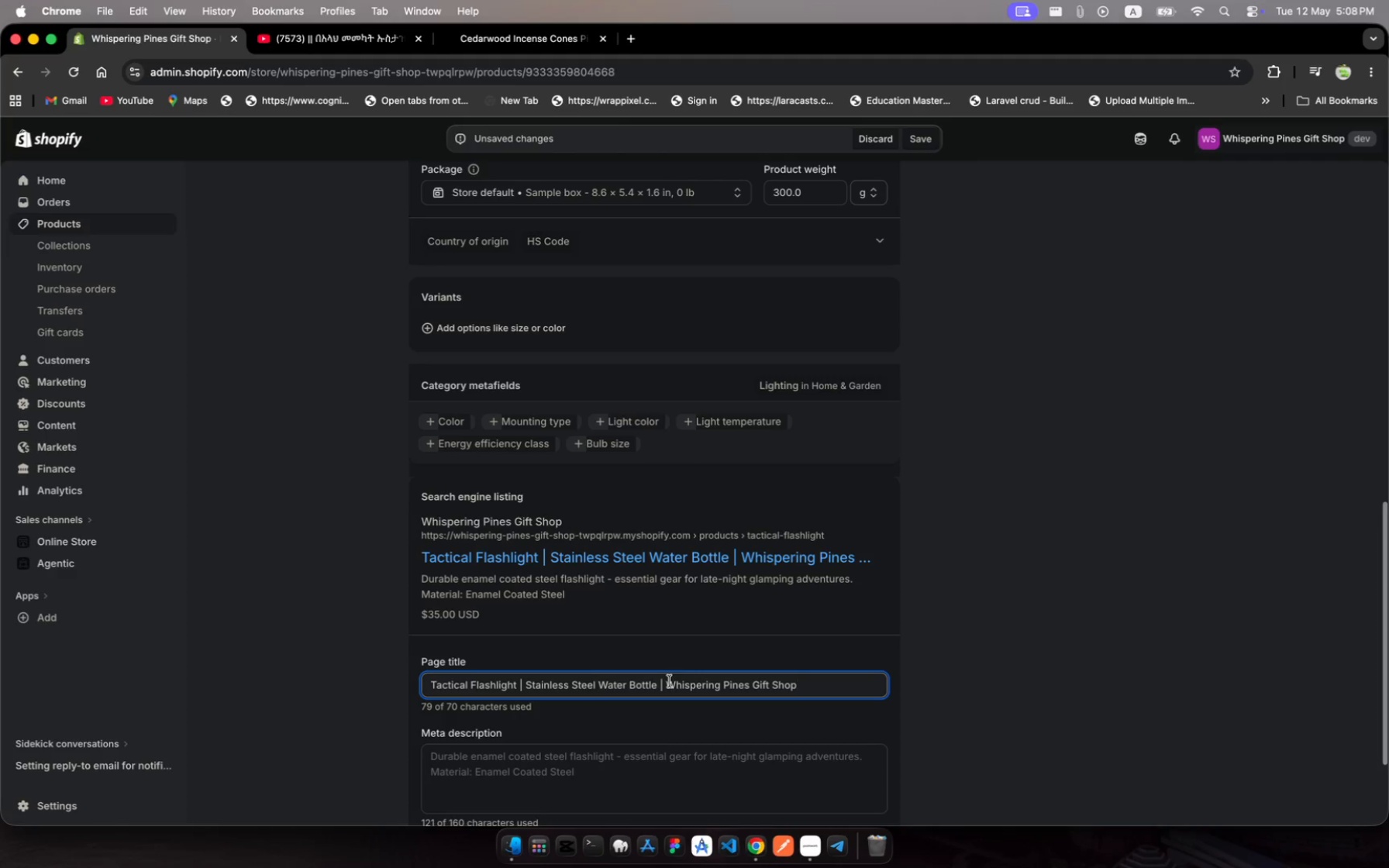 
left_click([667, 681])
 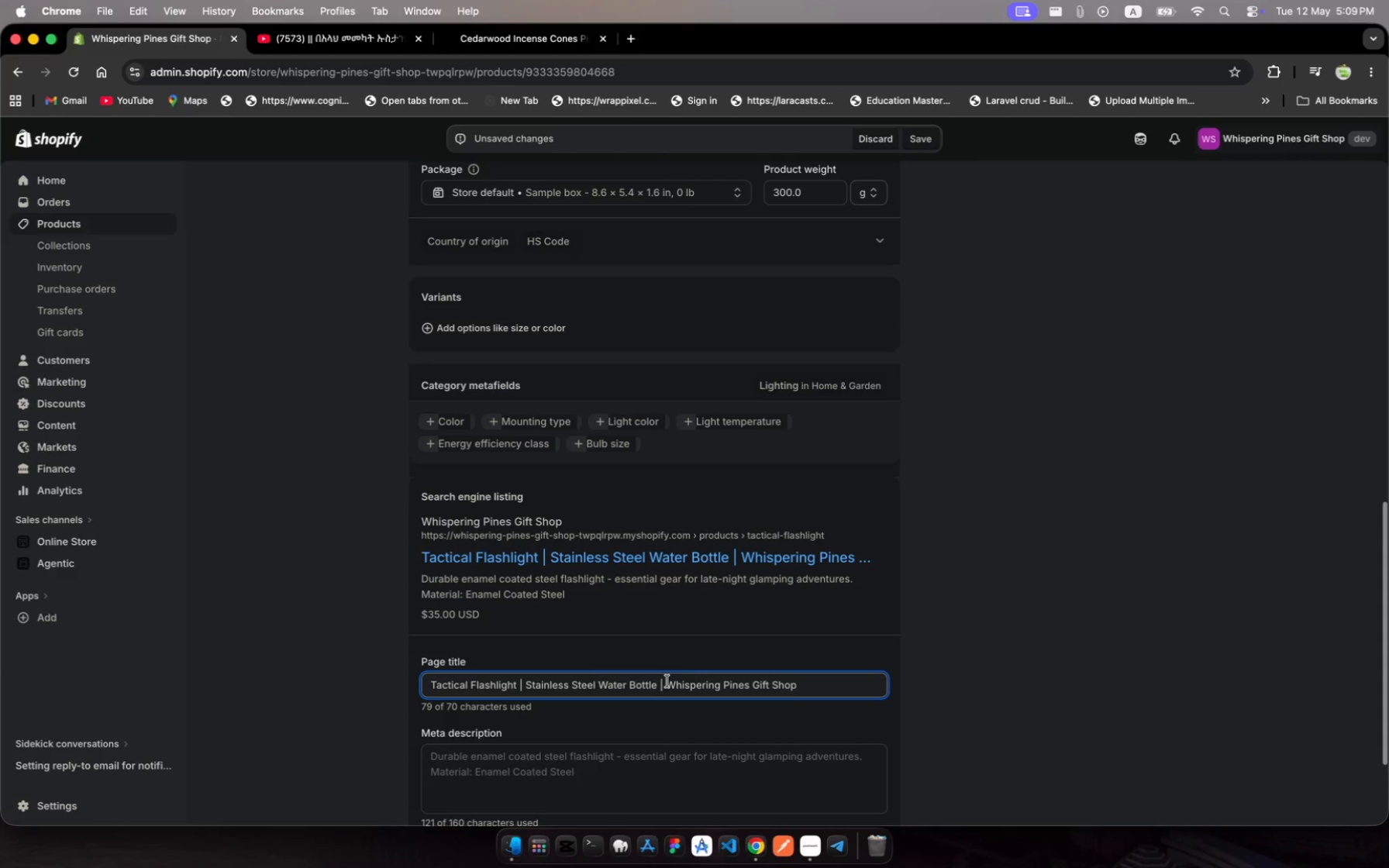 
left_click_drag(start_coordinate=[667, 681], to_coordinate=[531, 682])
 